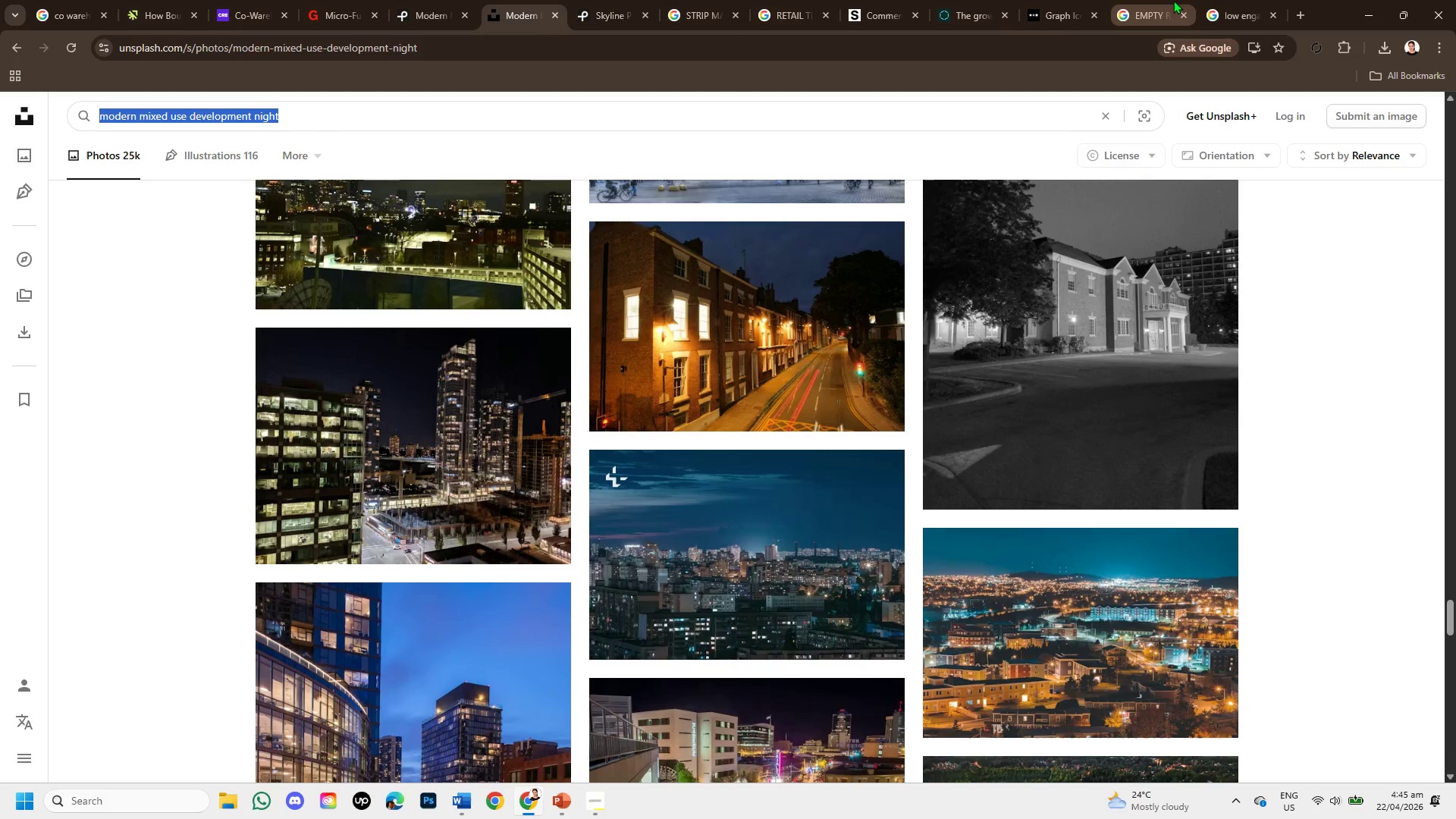 
left_click([1217, 13])
 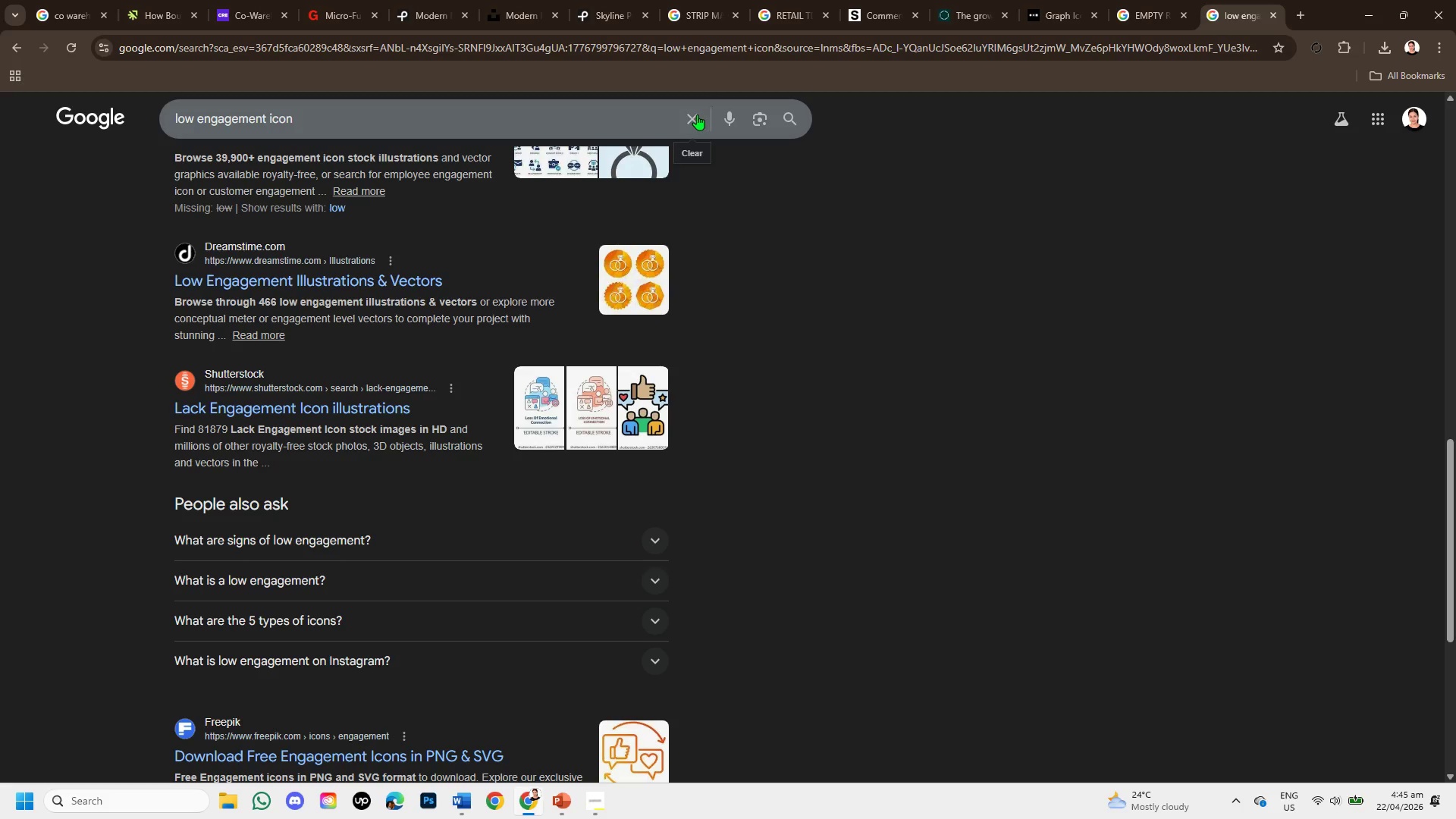 
left_click([696, 115])
 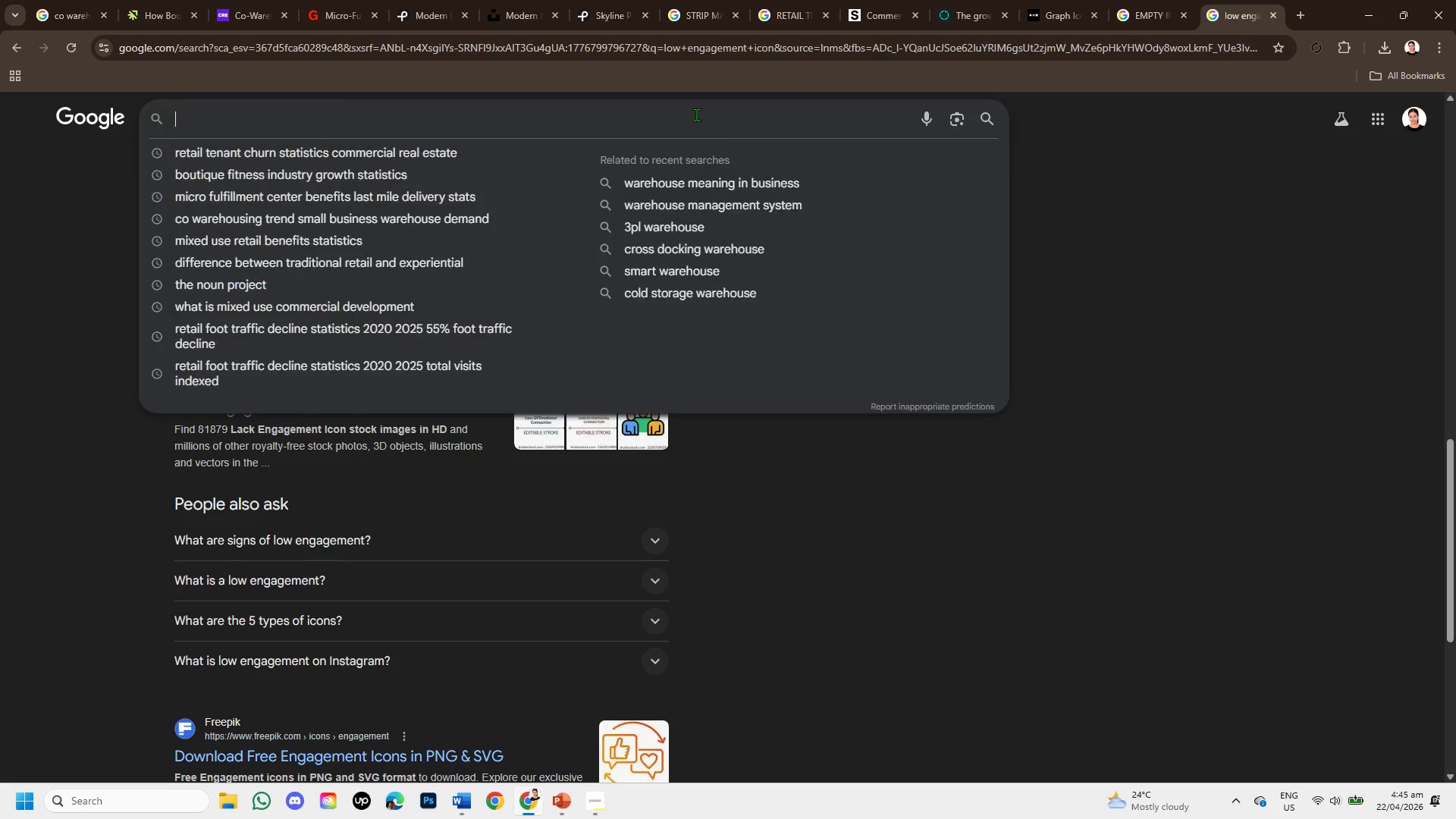 
key(Control+V)
 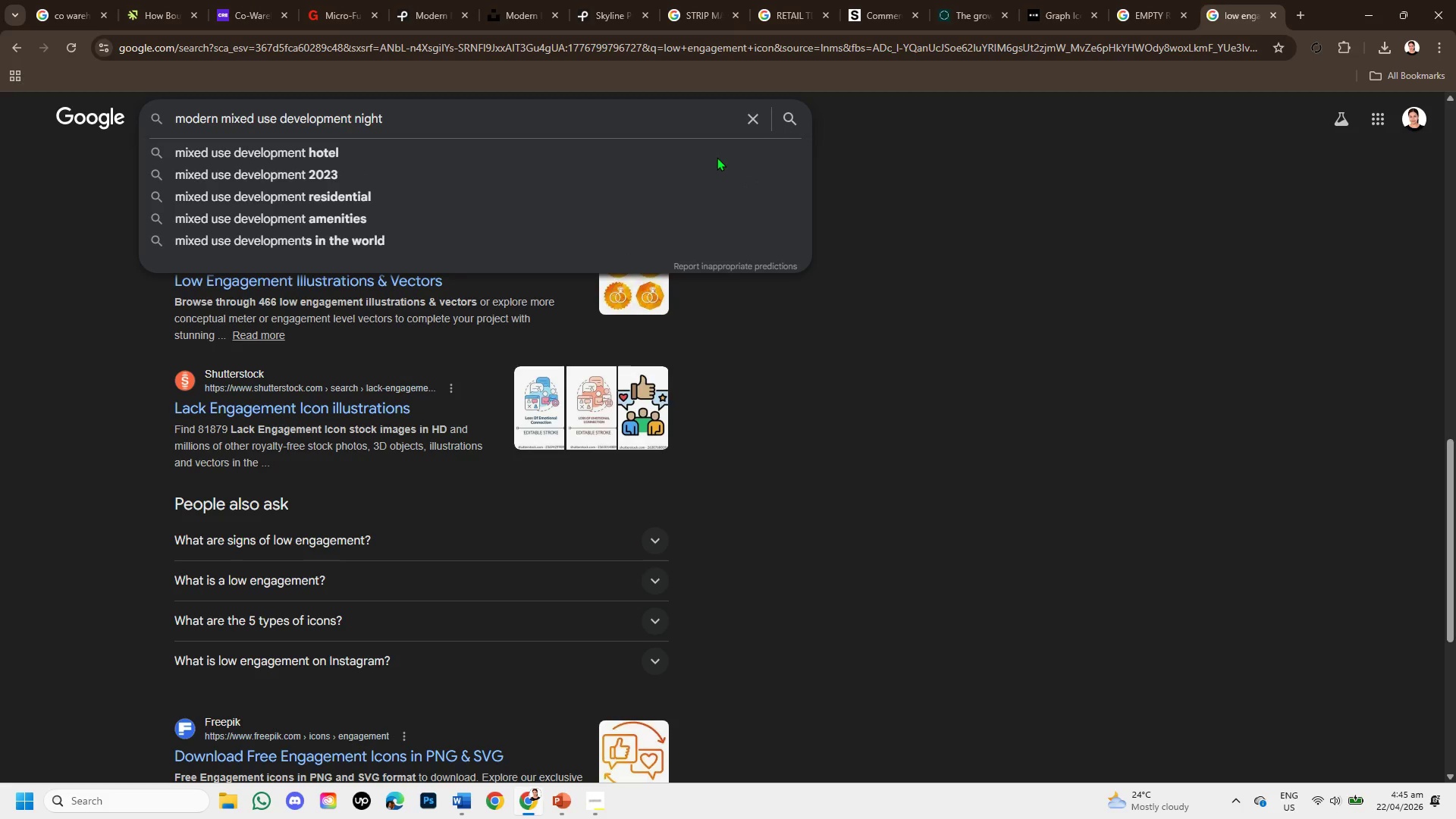 
key(Enter)
 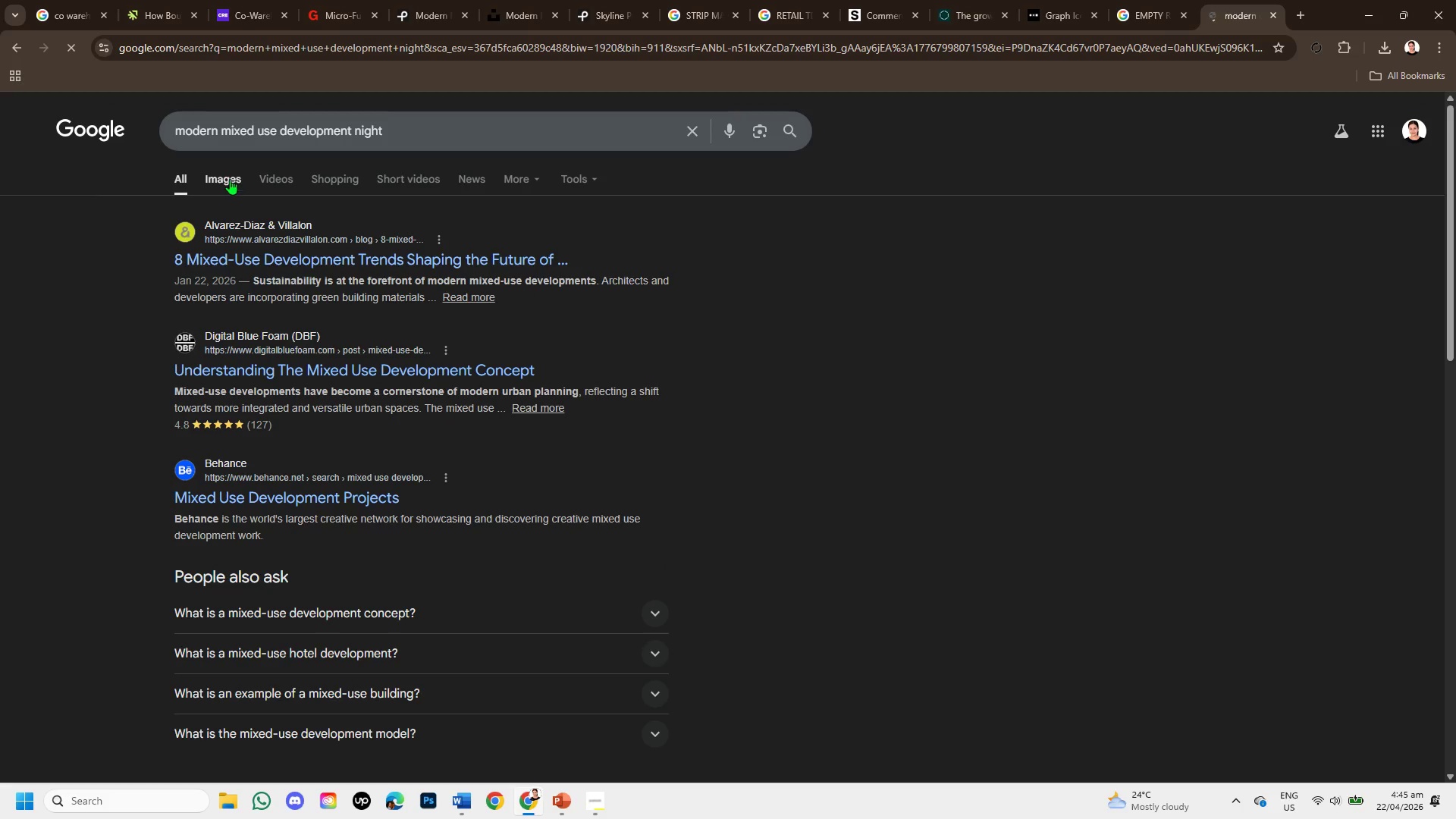 
left_click([228, 177])
 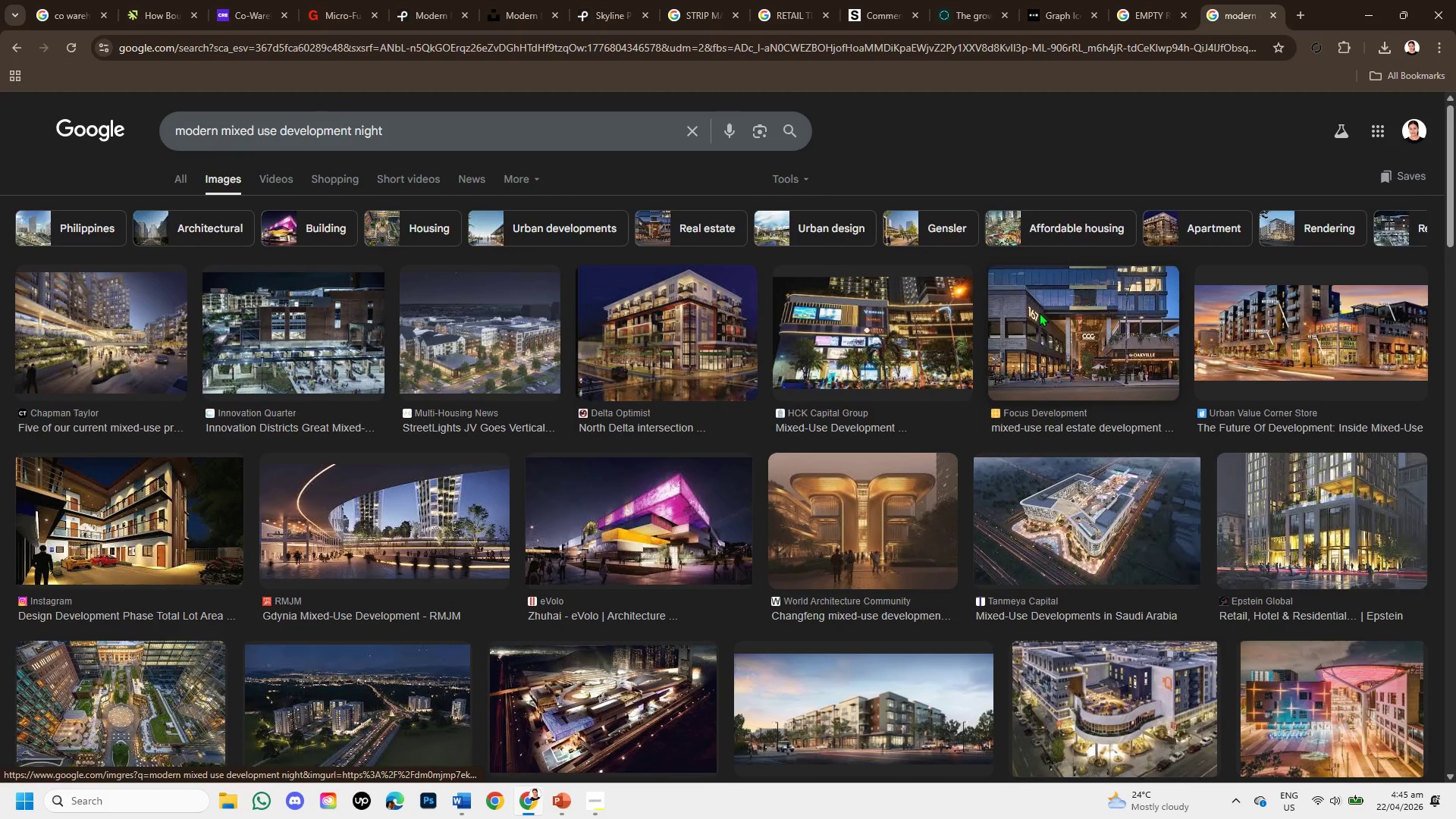 
wait(7.0)
 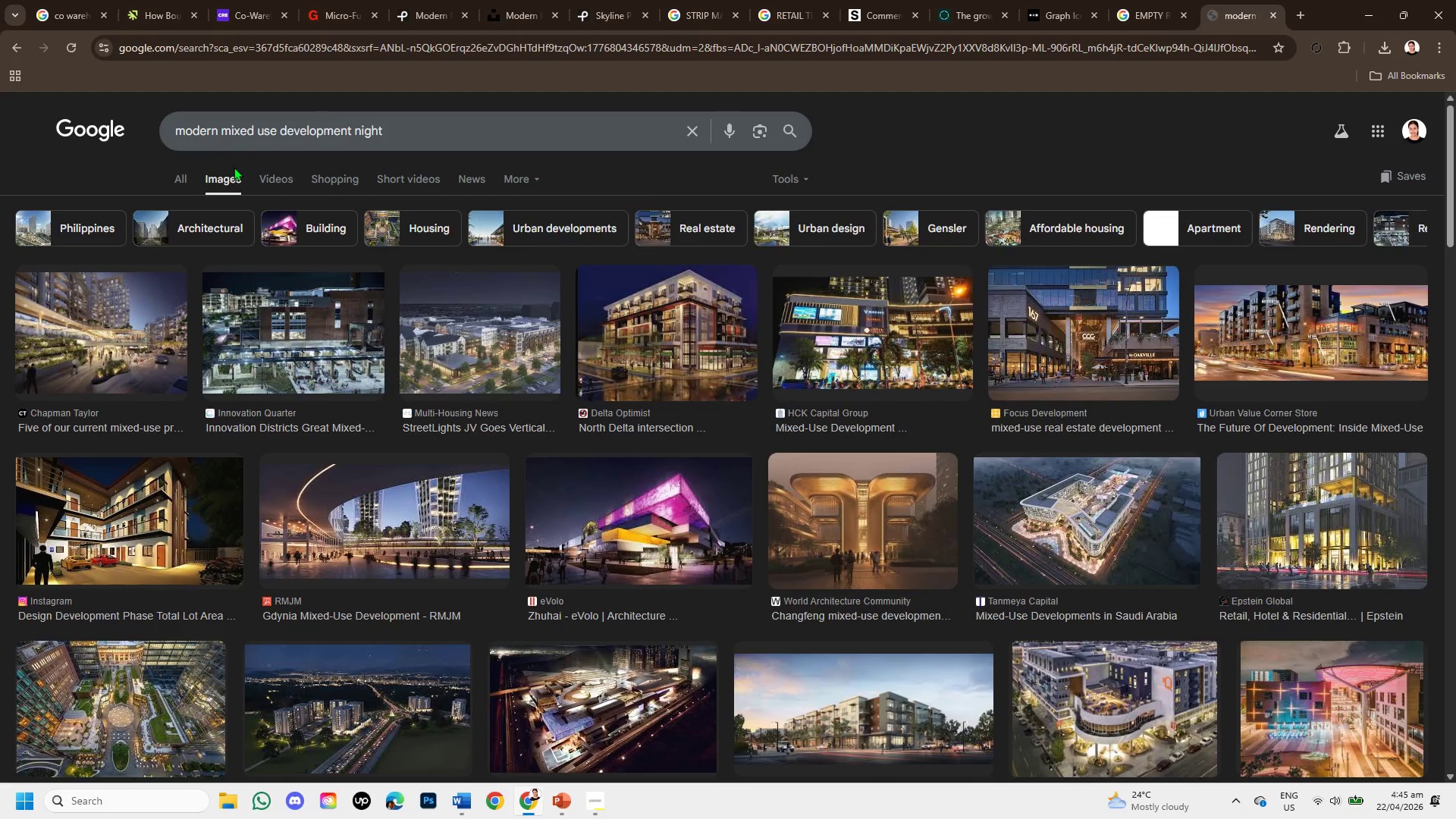 
left_click([1254, 349])
 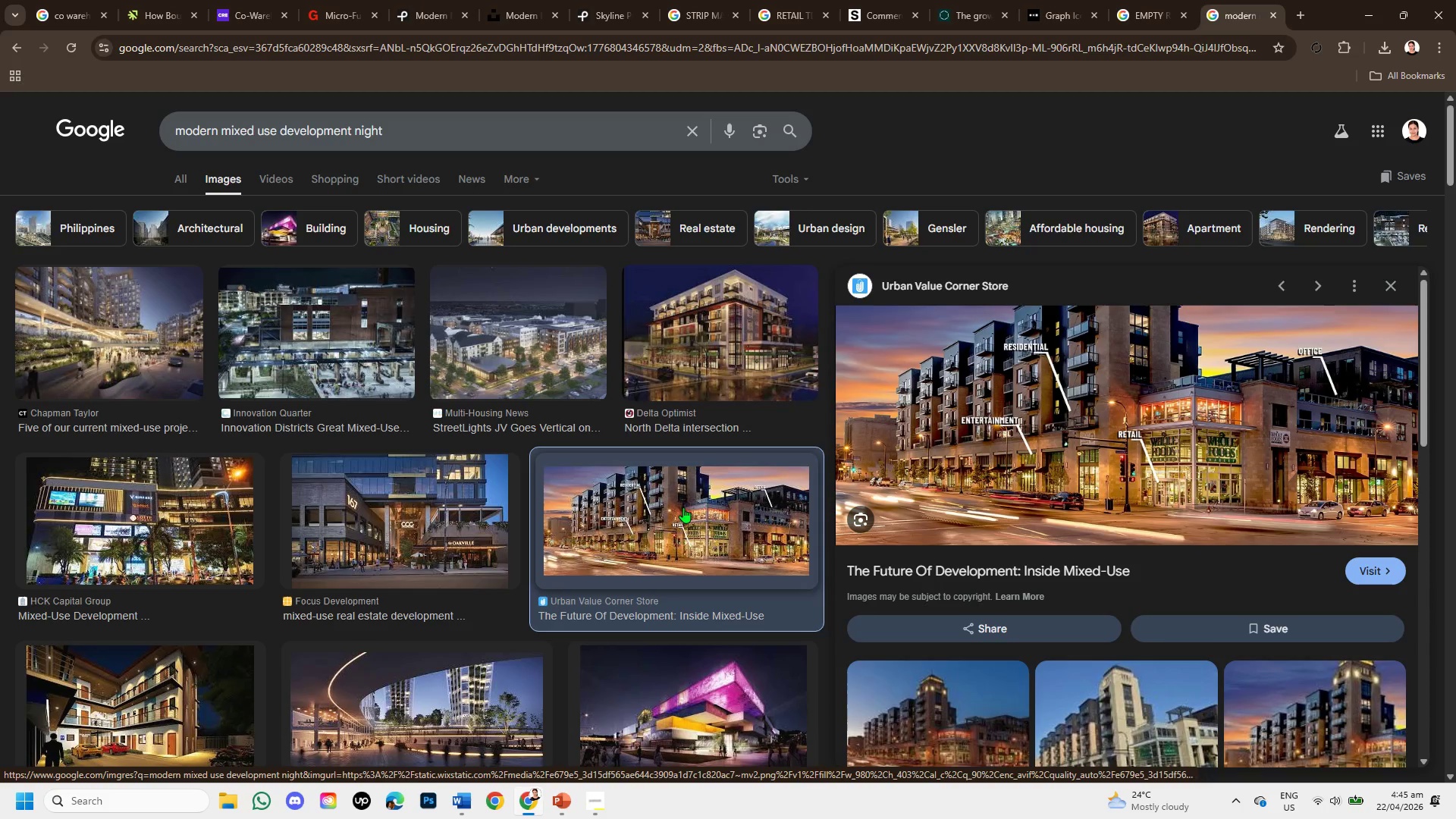 
left_click([732, 319])
 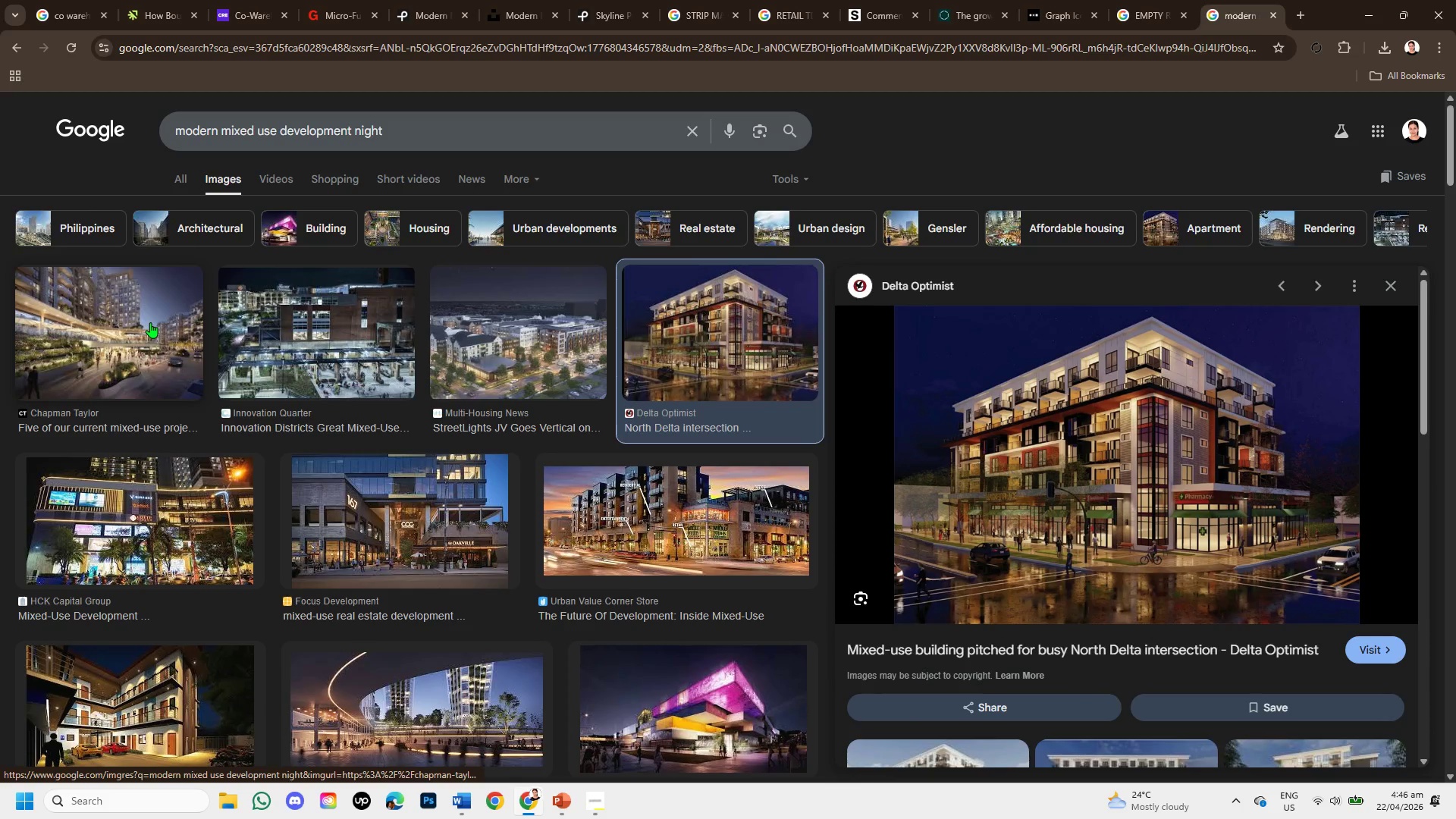 
left_click([150, 322])
 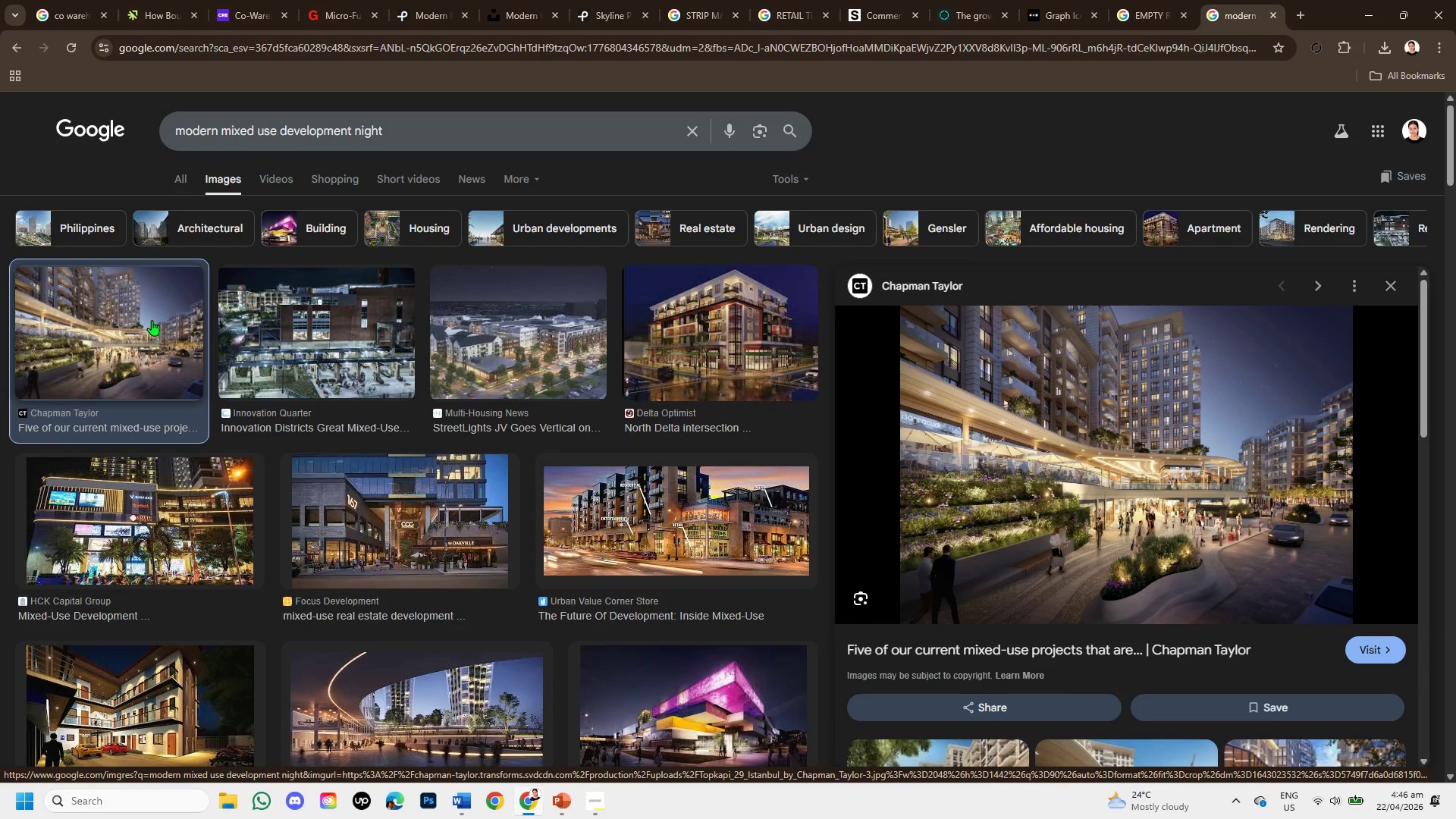 
wait(8.11)
 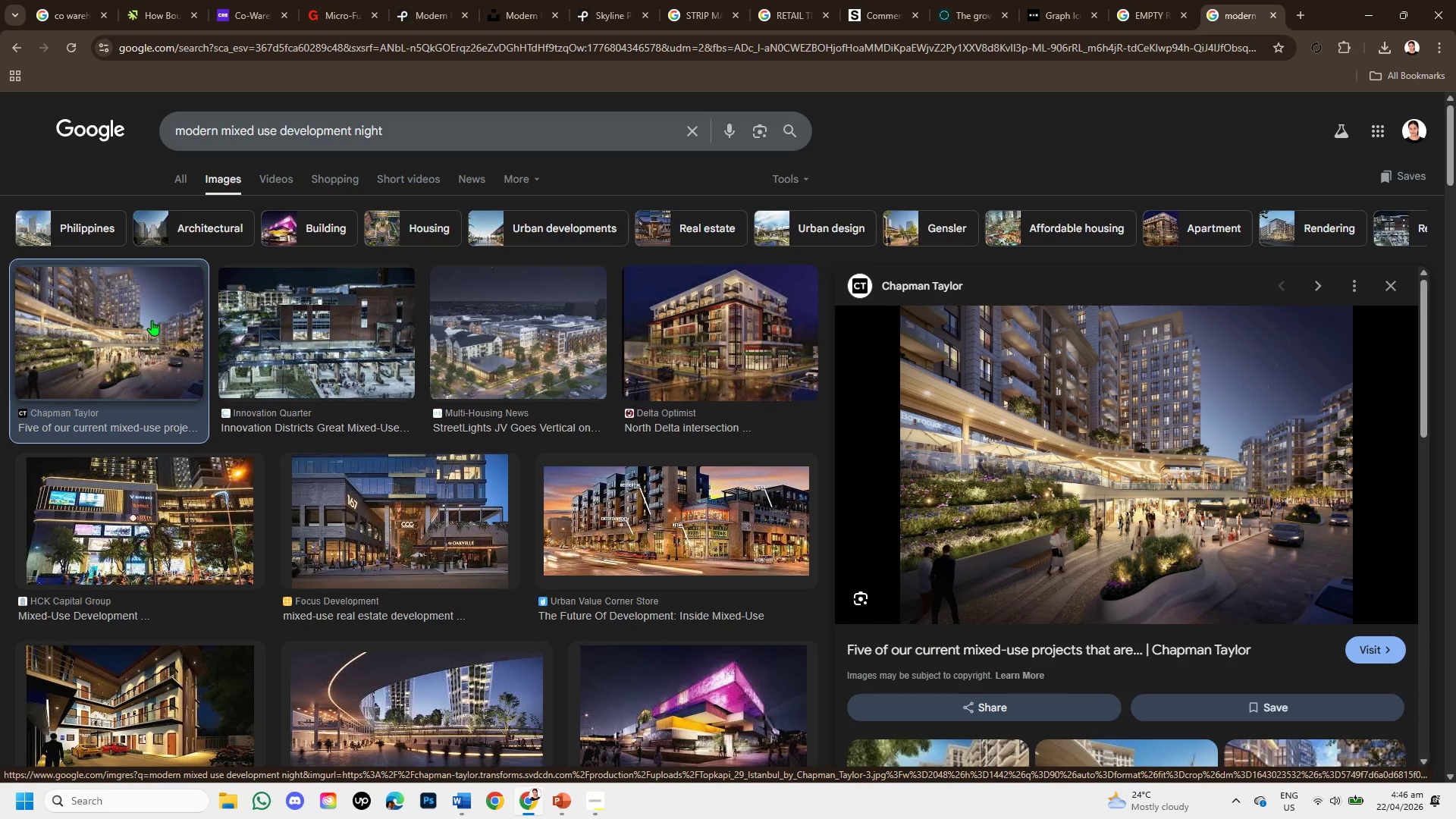 
scroll: coordinate [1221, 669], scroll_direction: down, amount: 3.0
 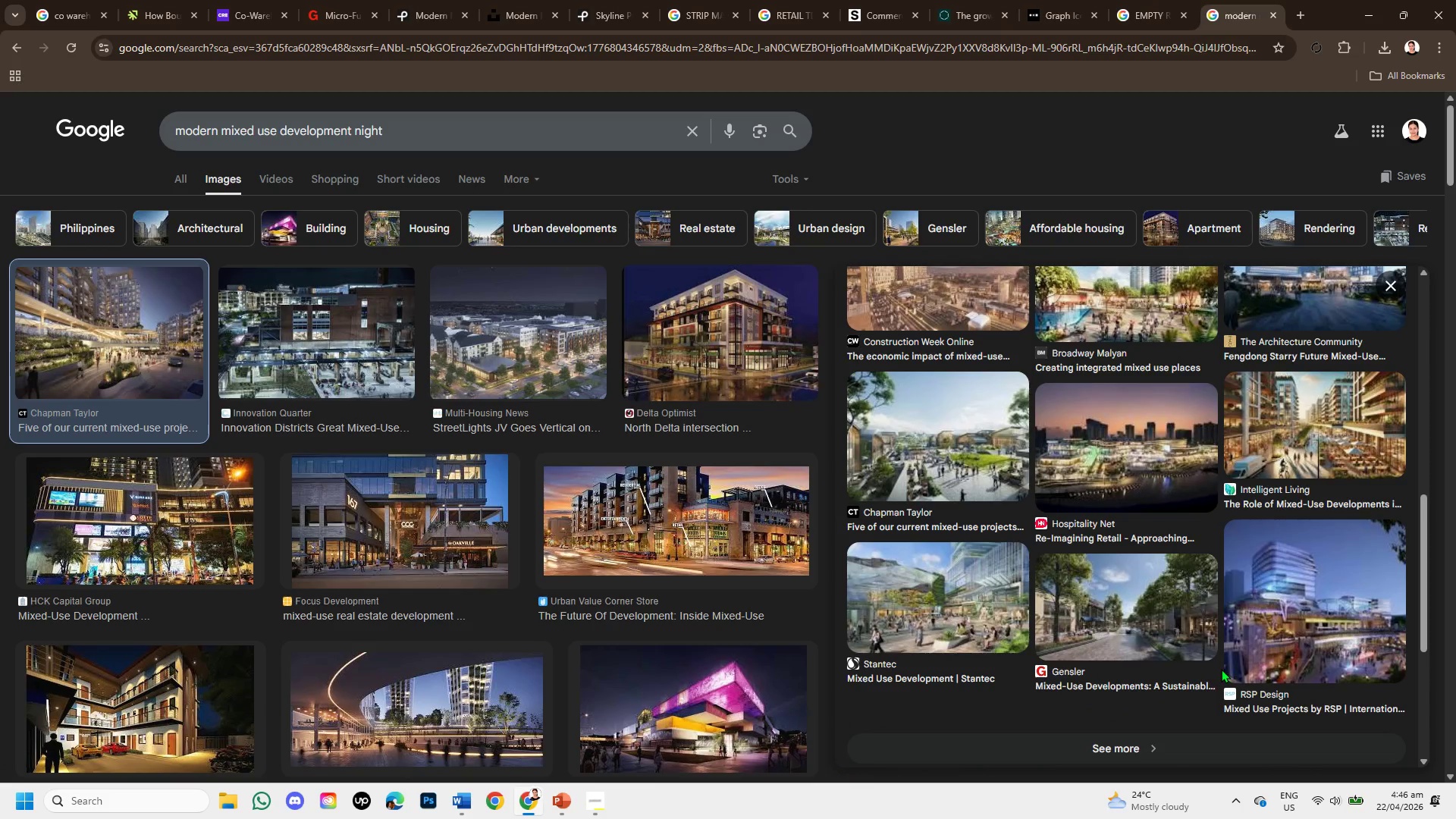 
scroll: coordinate [1221, 669], scroll_direction: up, amount: 3.0
 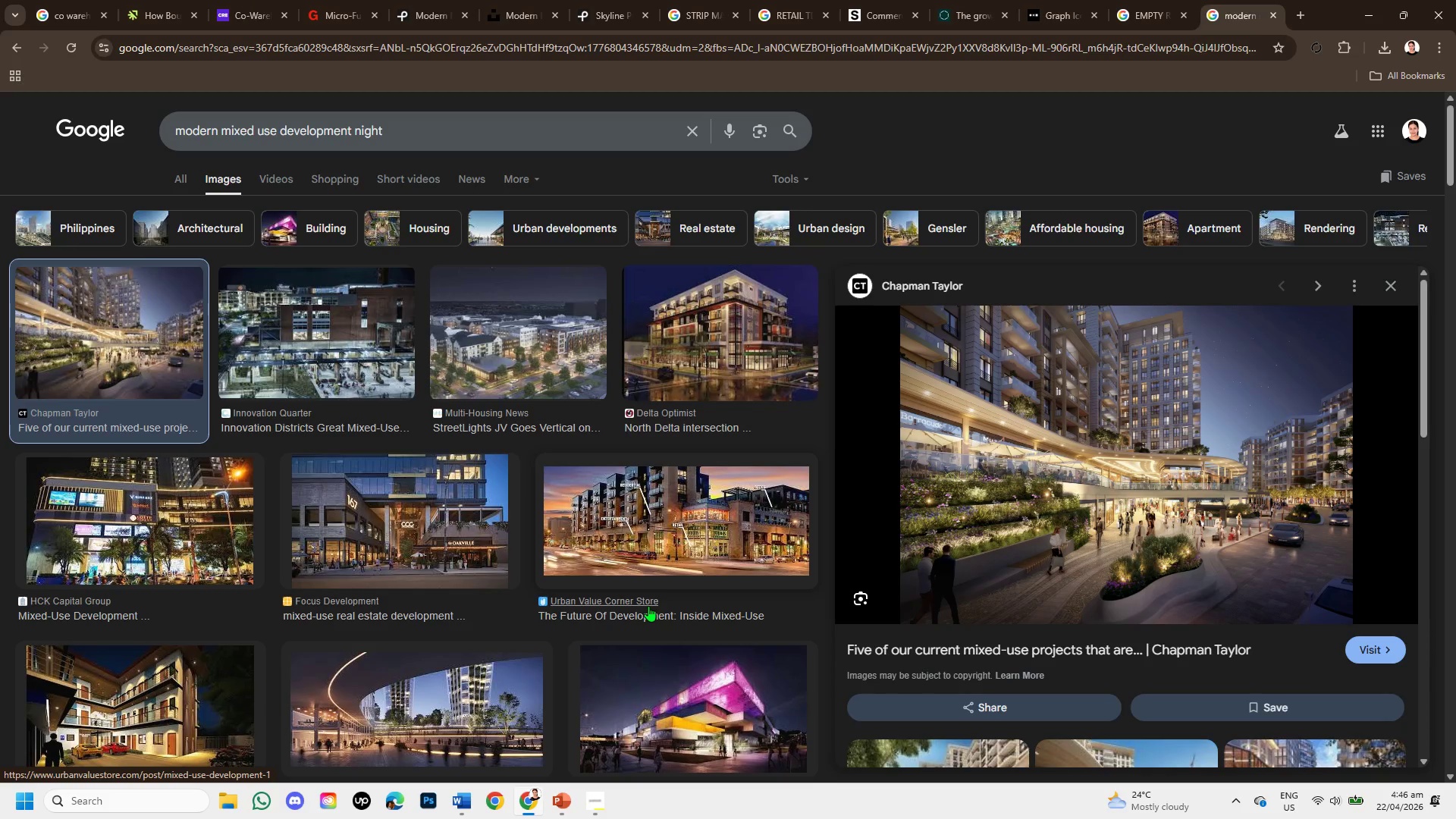 
wait(5.04)
 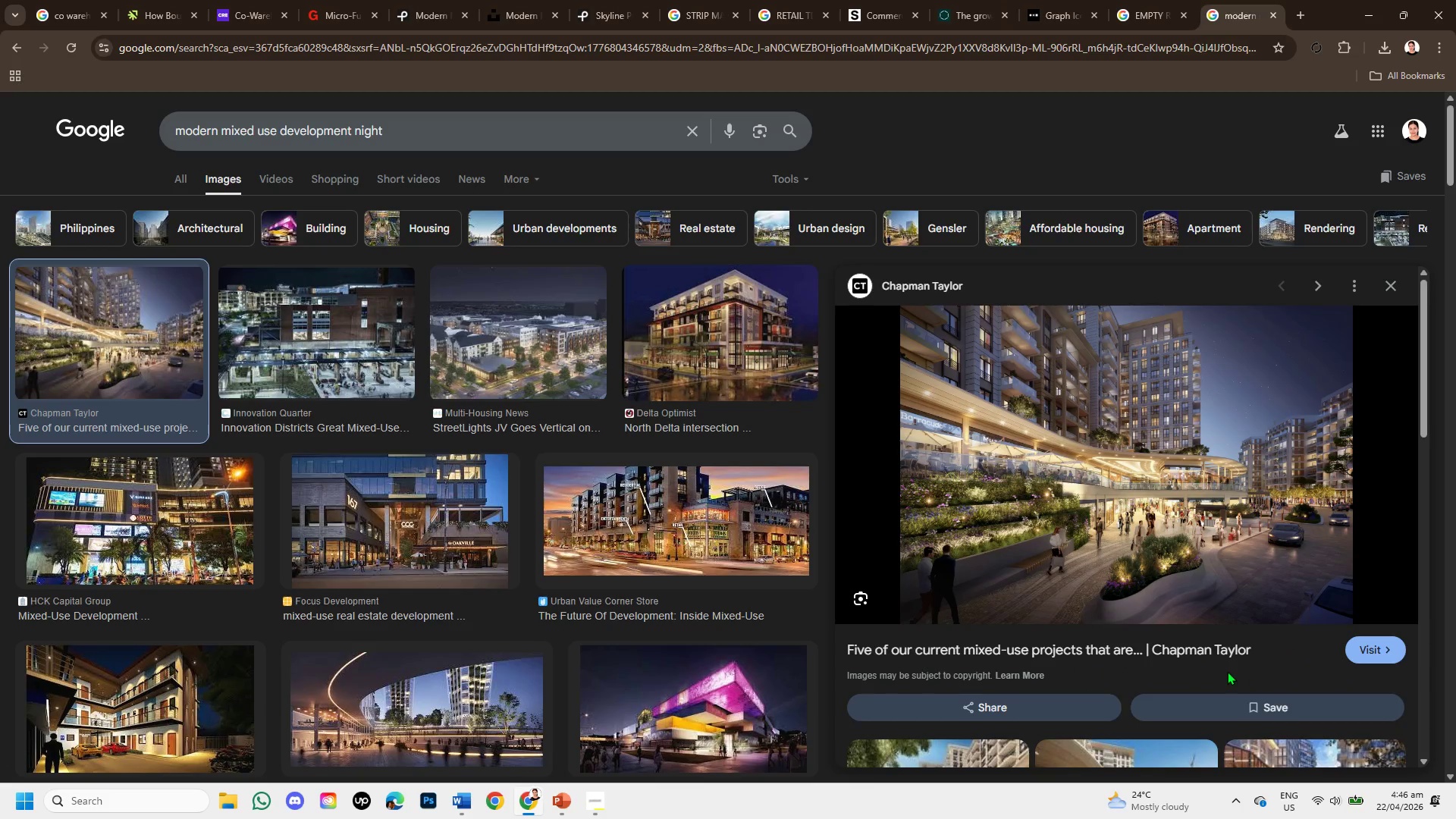 
left_click([491, 504])
 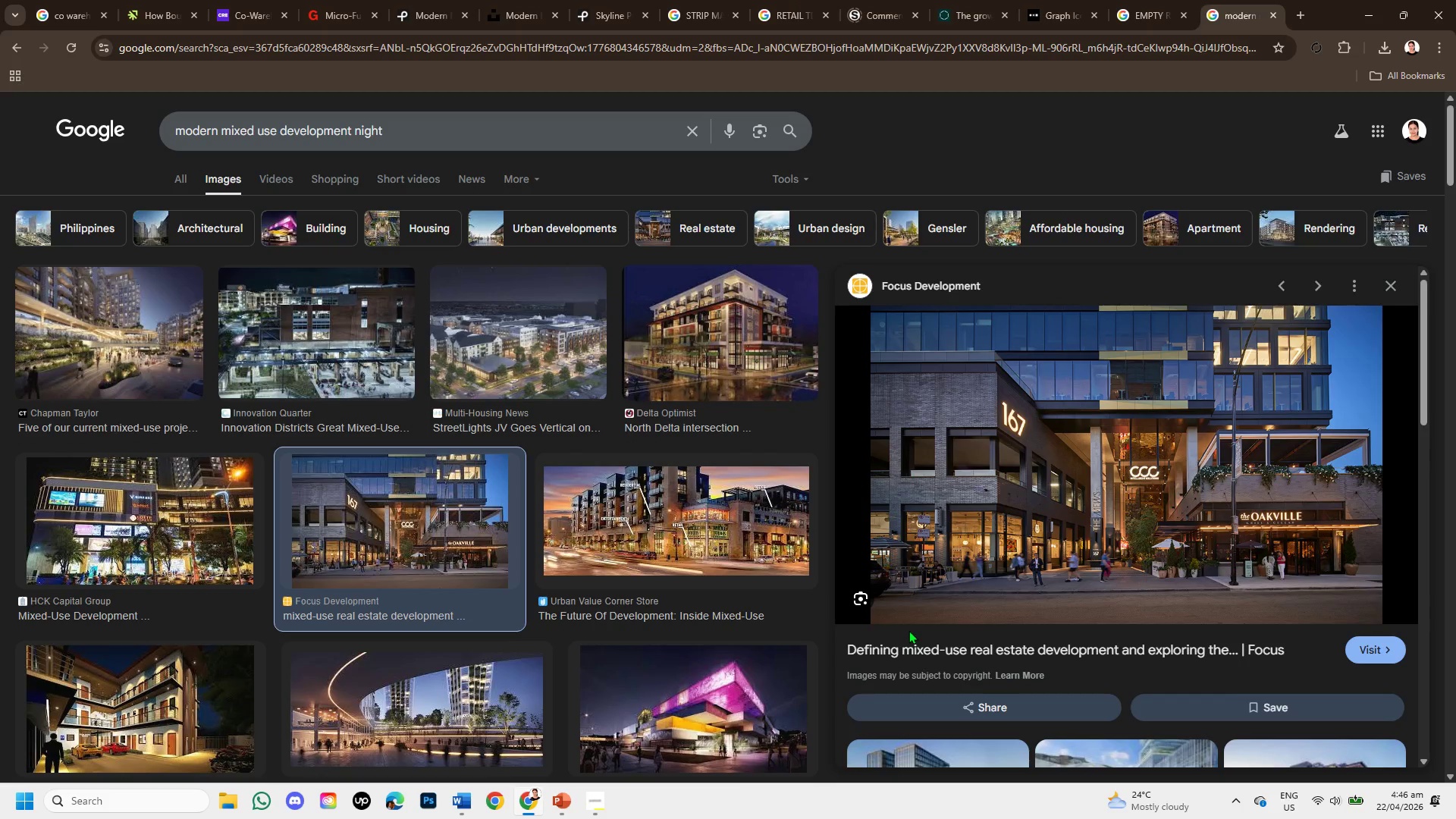 
wait(11.97)
 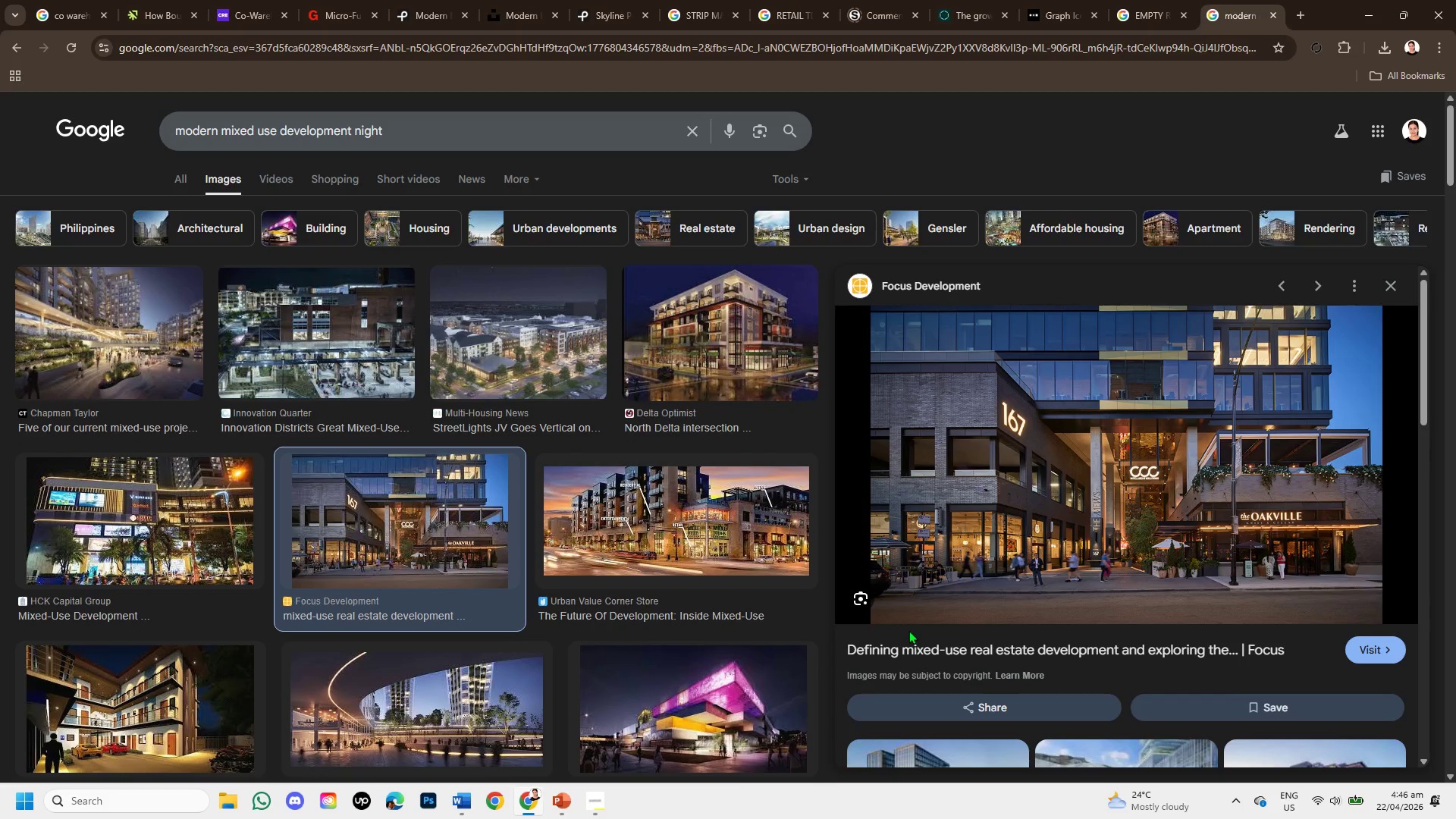 
left_click_drag(start_coordinate=[904, 635], to_coordinate=[1125, 651])
 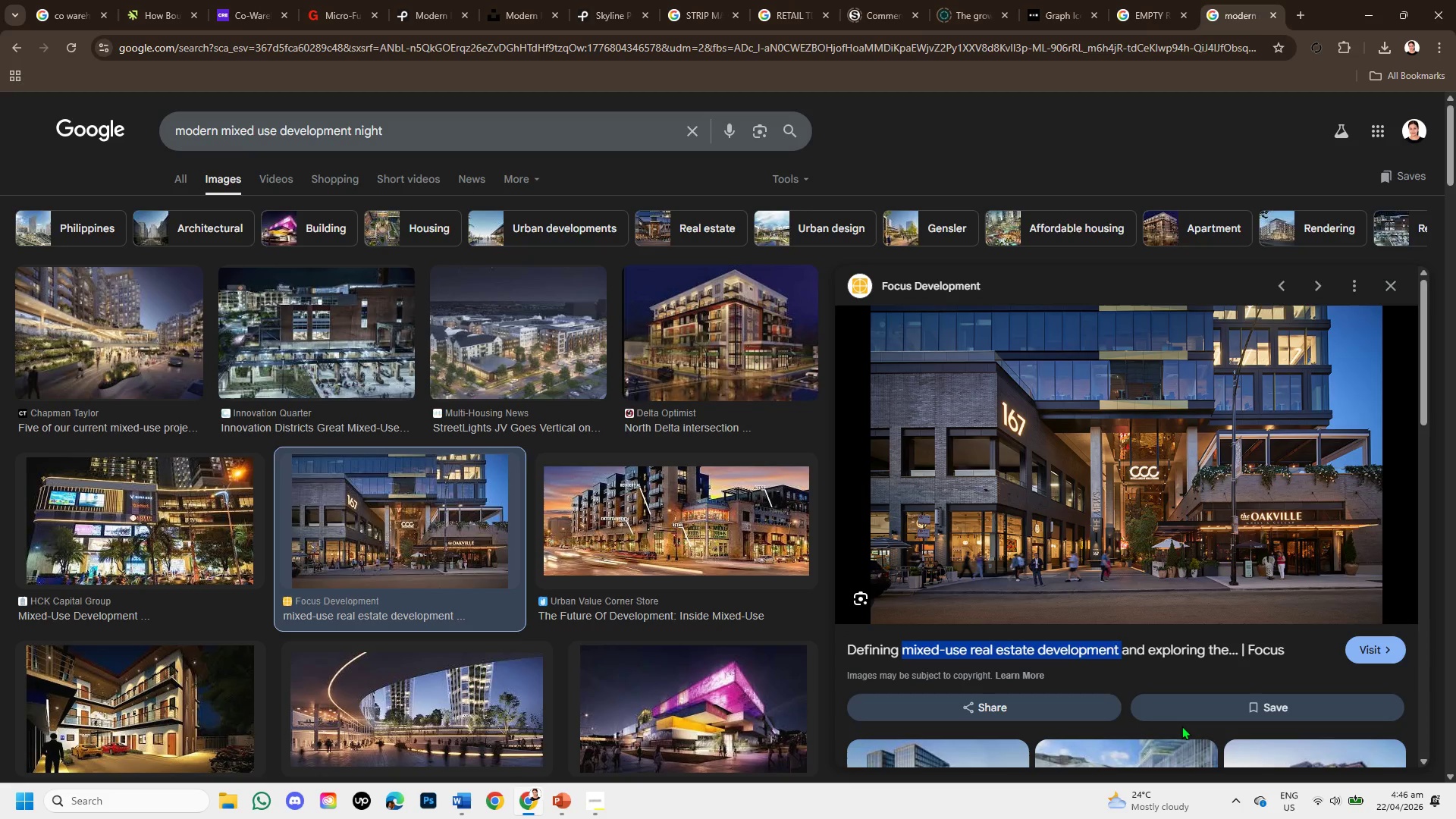 
key(Control+C)
 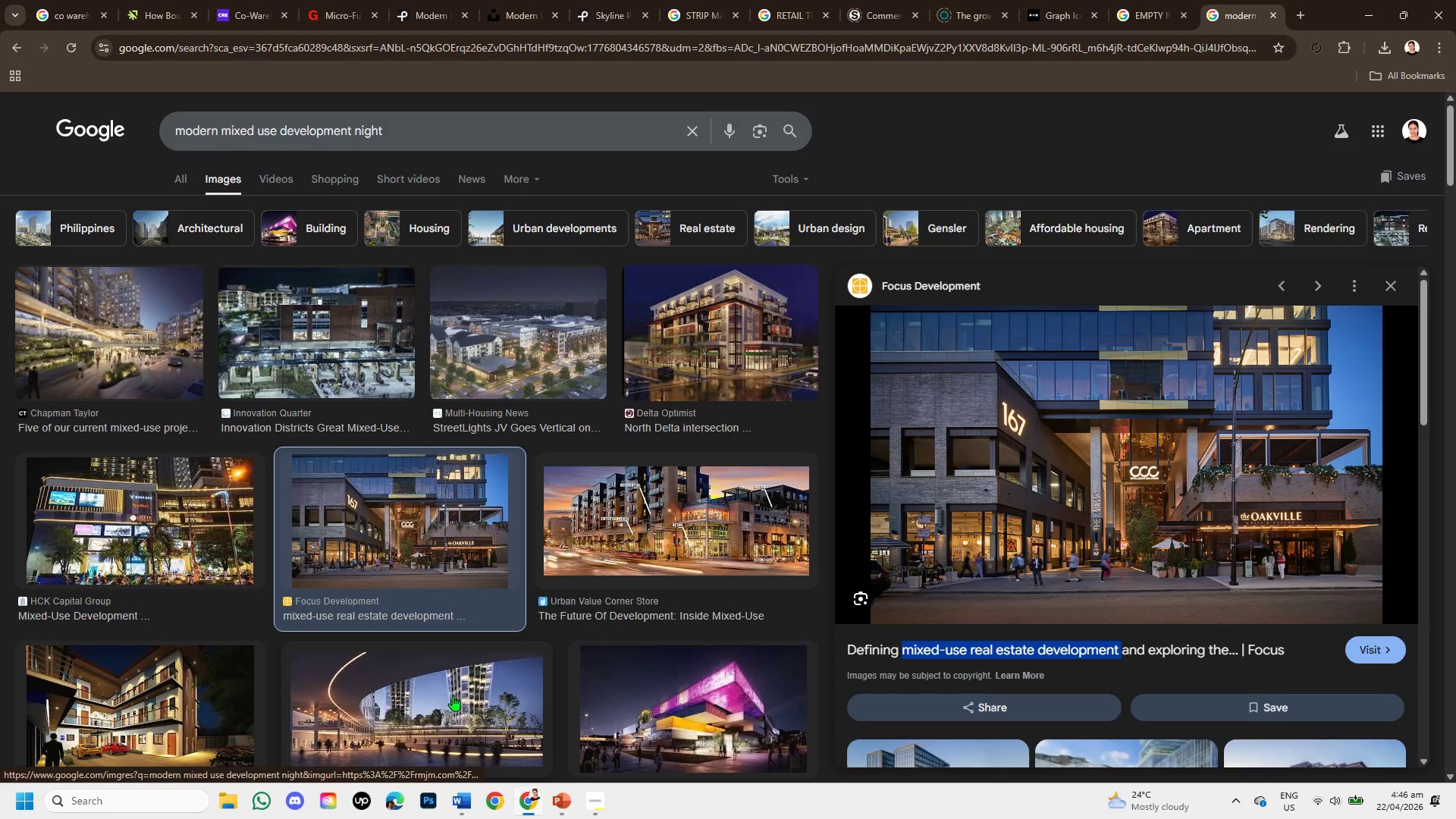 
scroll: coordinate [453, 695], scroll_direction: down, amount: 1.0
 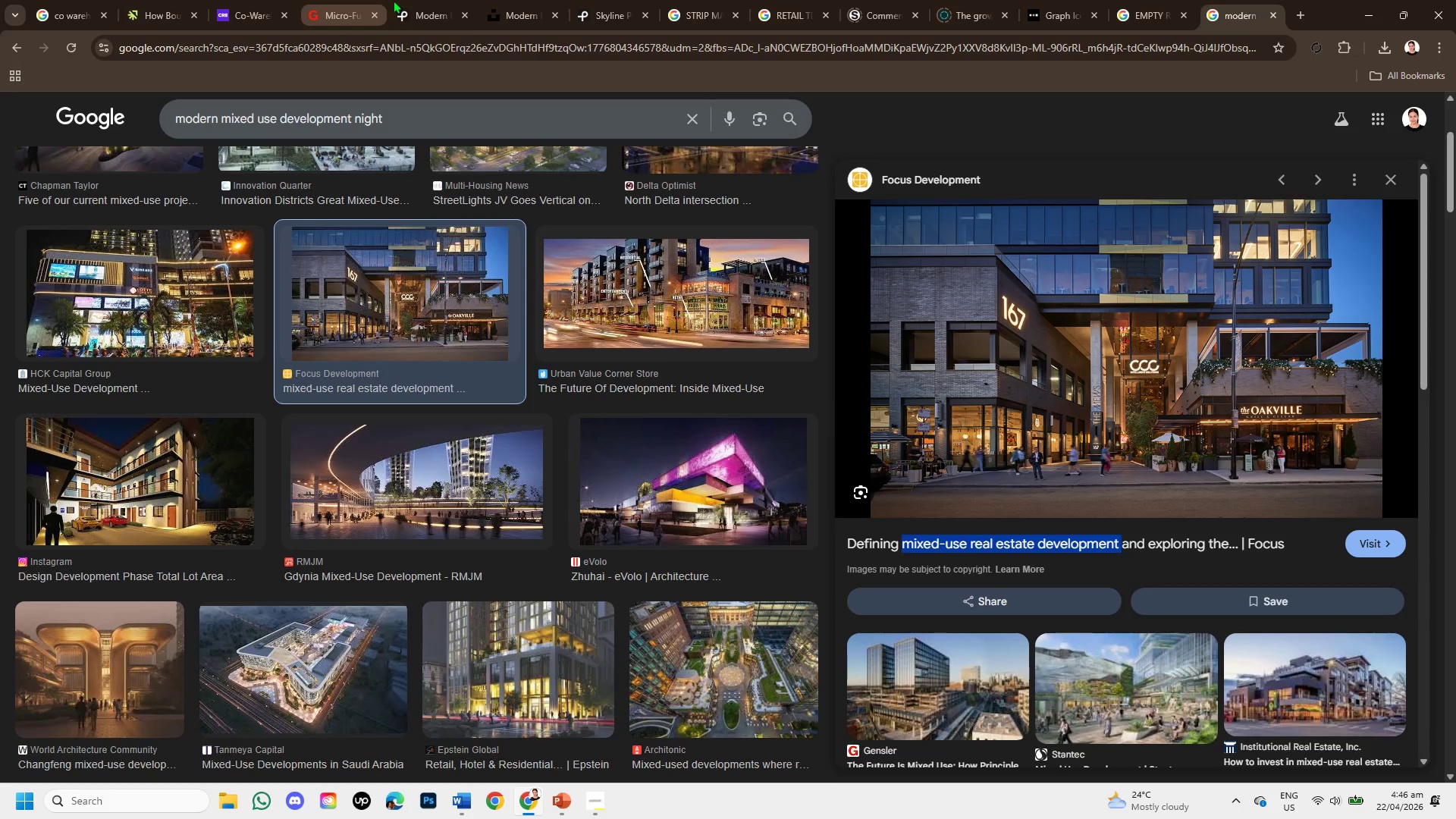 
left_click([410, 2])
 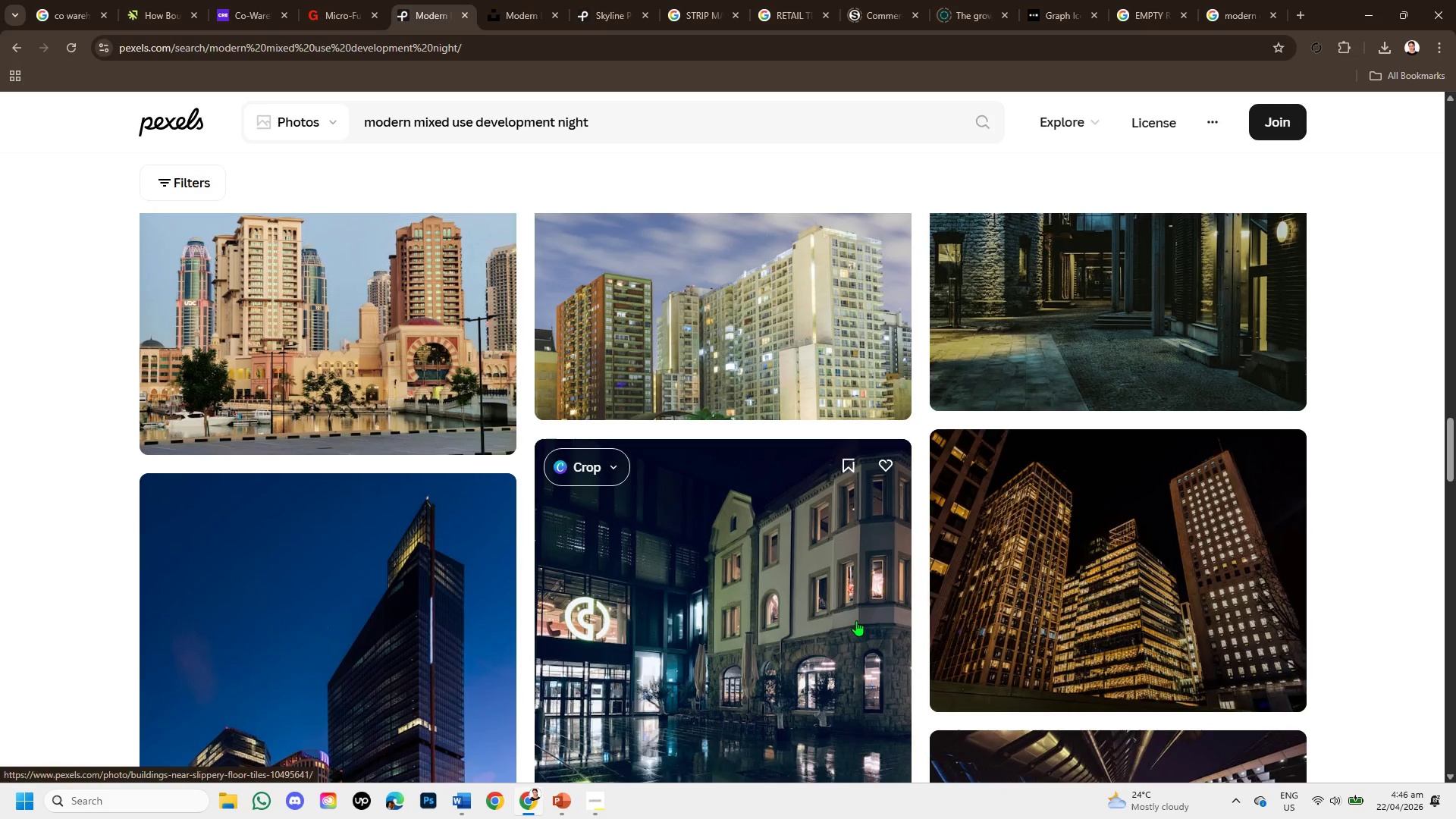 
scroll: coordinate [877, 659], scroll_direction: down, amount: 6.0
 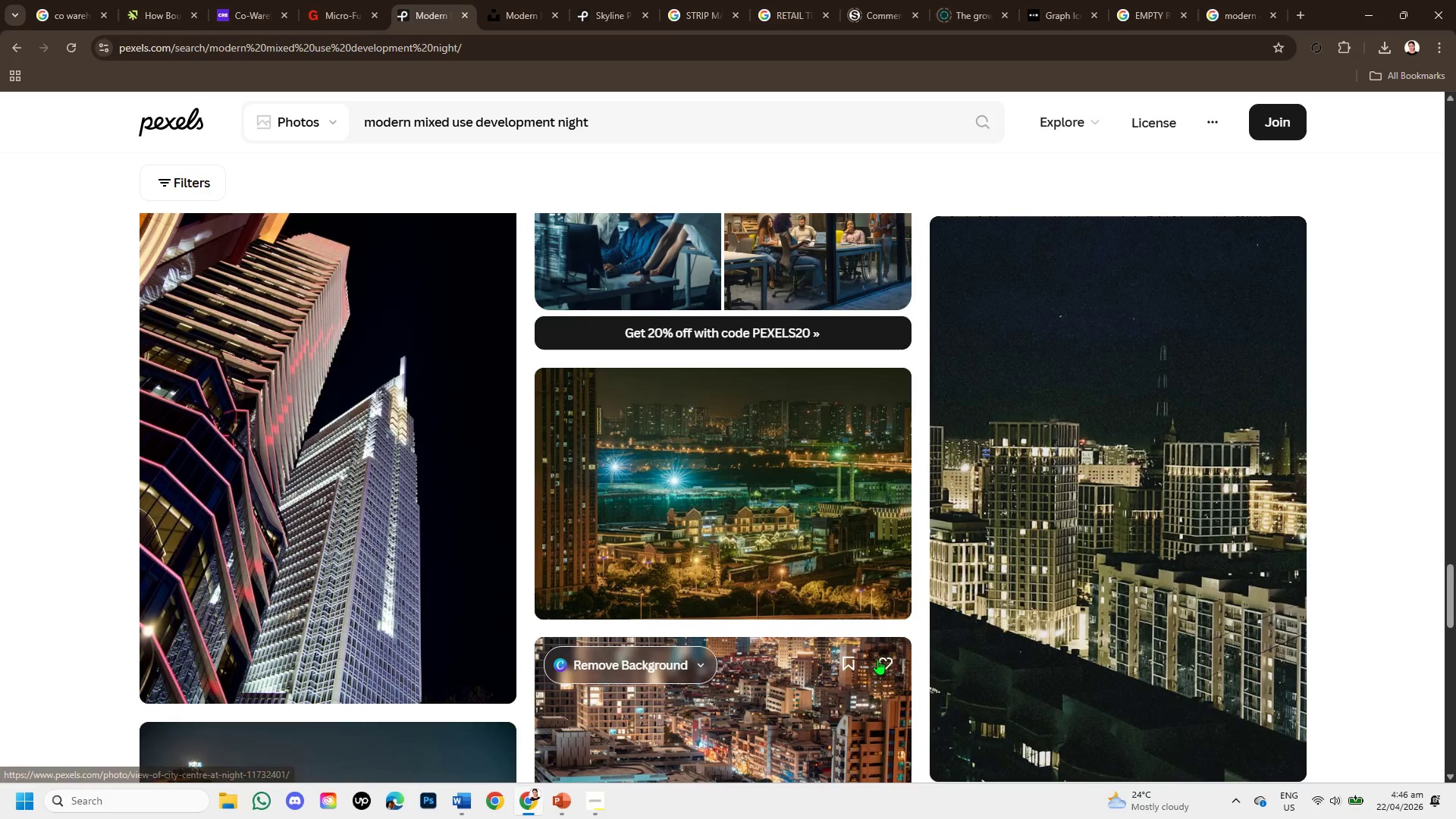 
scroll: coordinate [878, 659], scroll_direction: down, amount: 5.0
 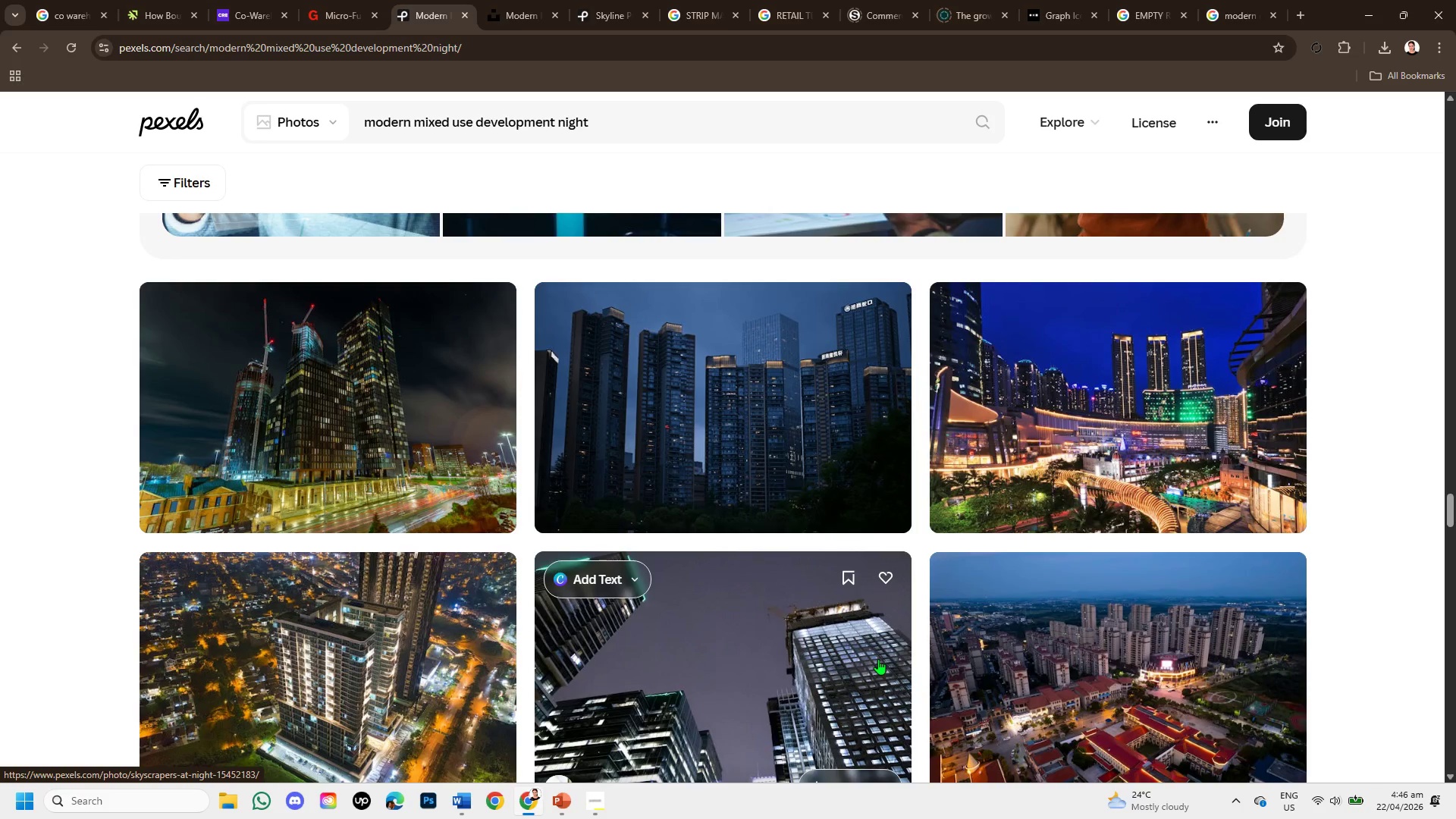 
scroll: coordinate [1050, 542], scroll_direction: down, amount: 4.0
 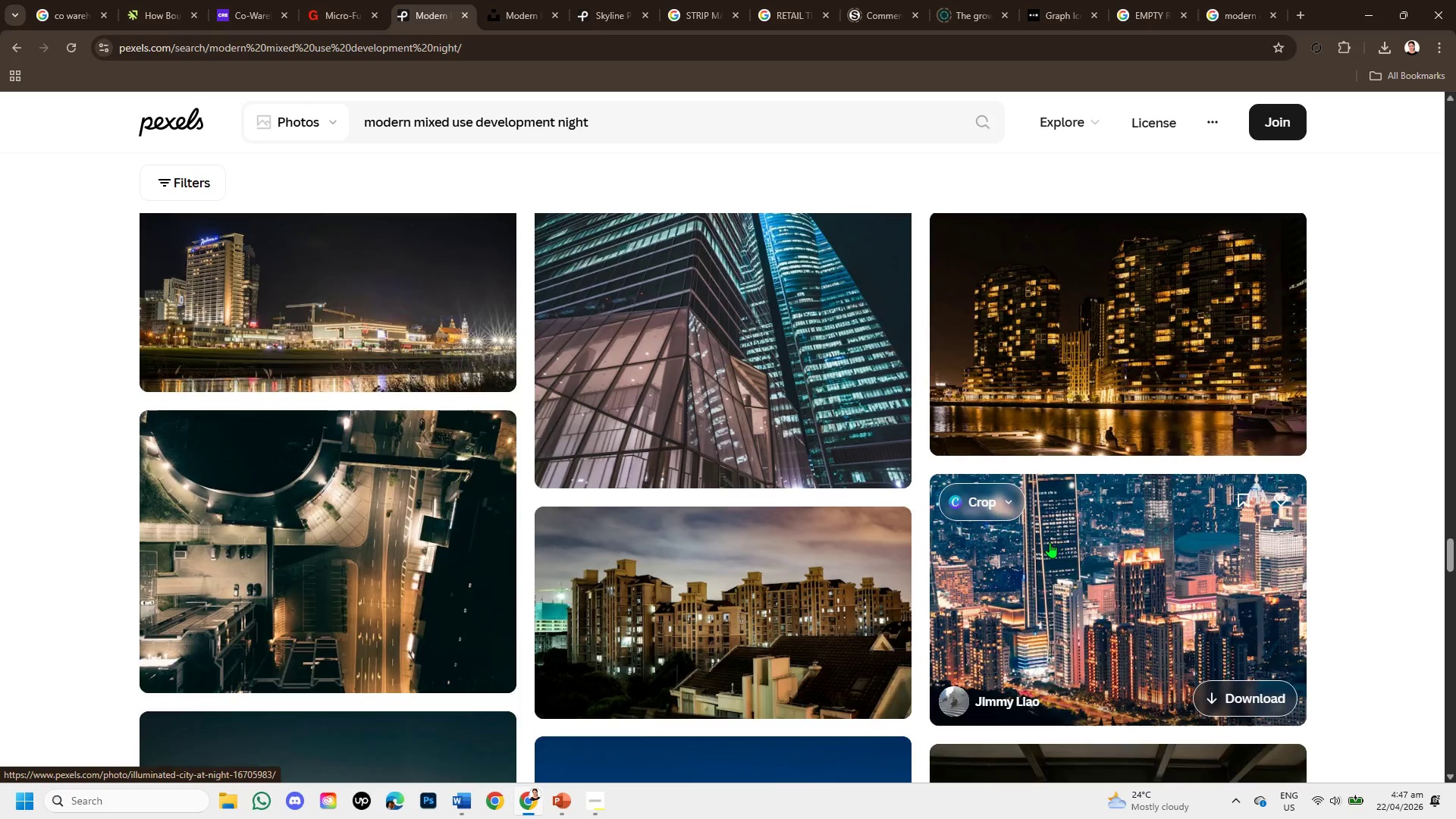 
scroll: coordinate [1050, 542], scroll_direction: up, amount: 1.0
 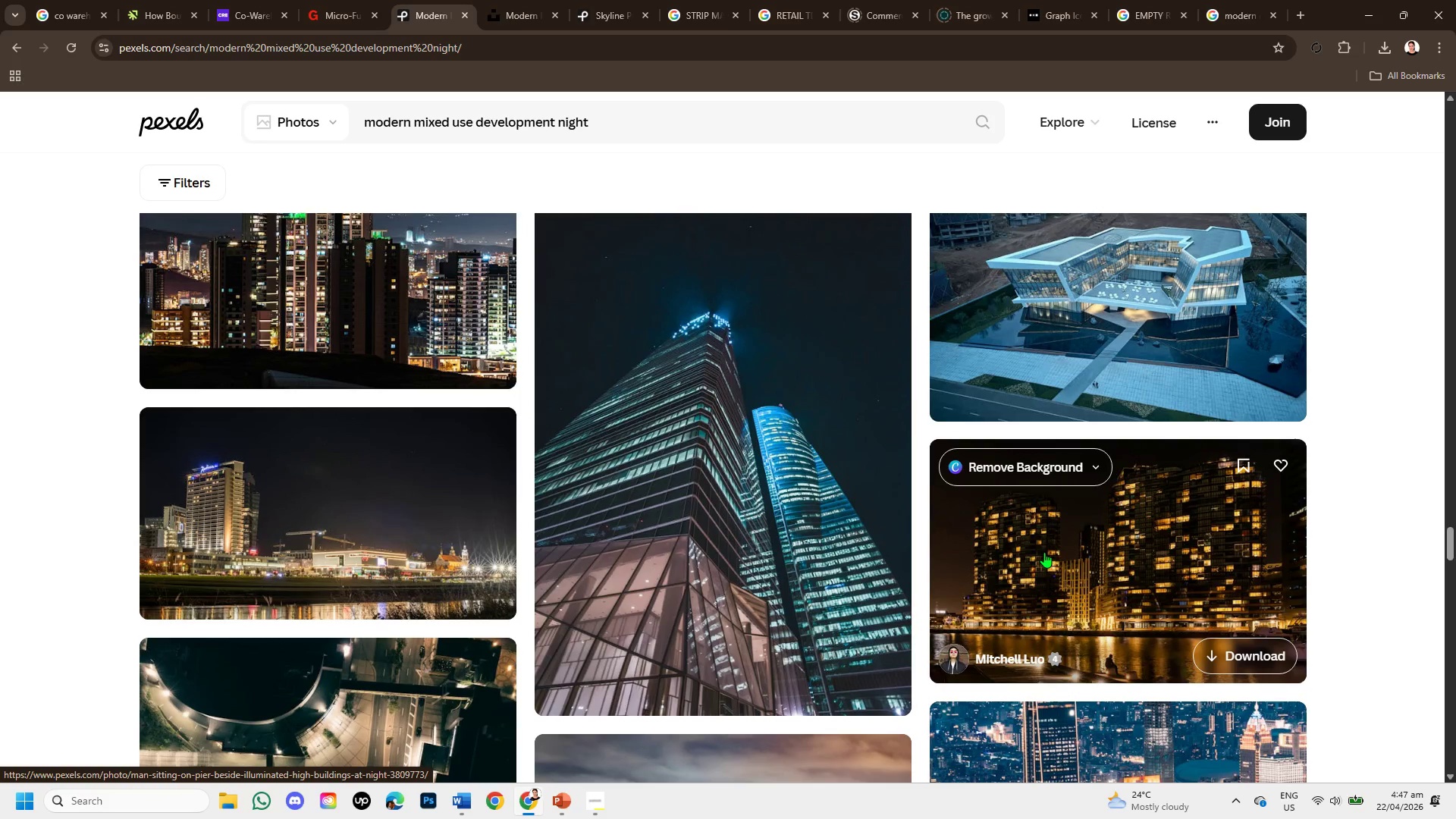 
wait(7.35)
 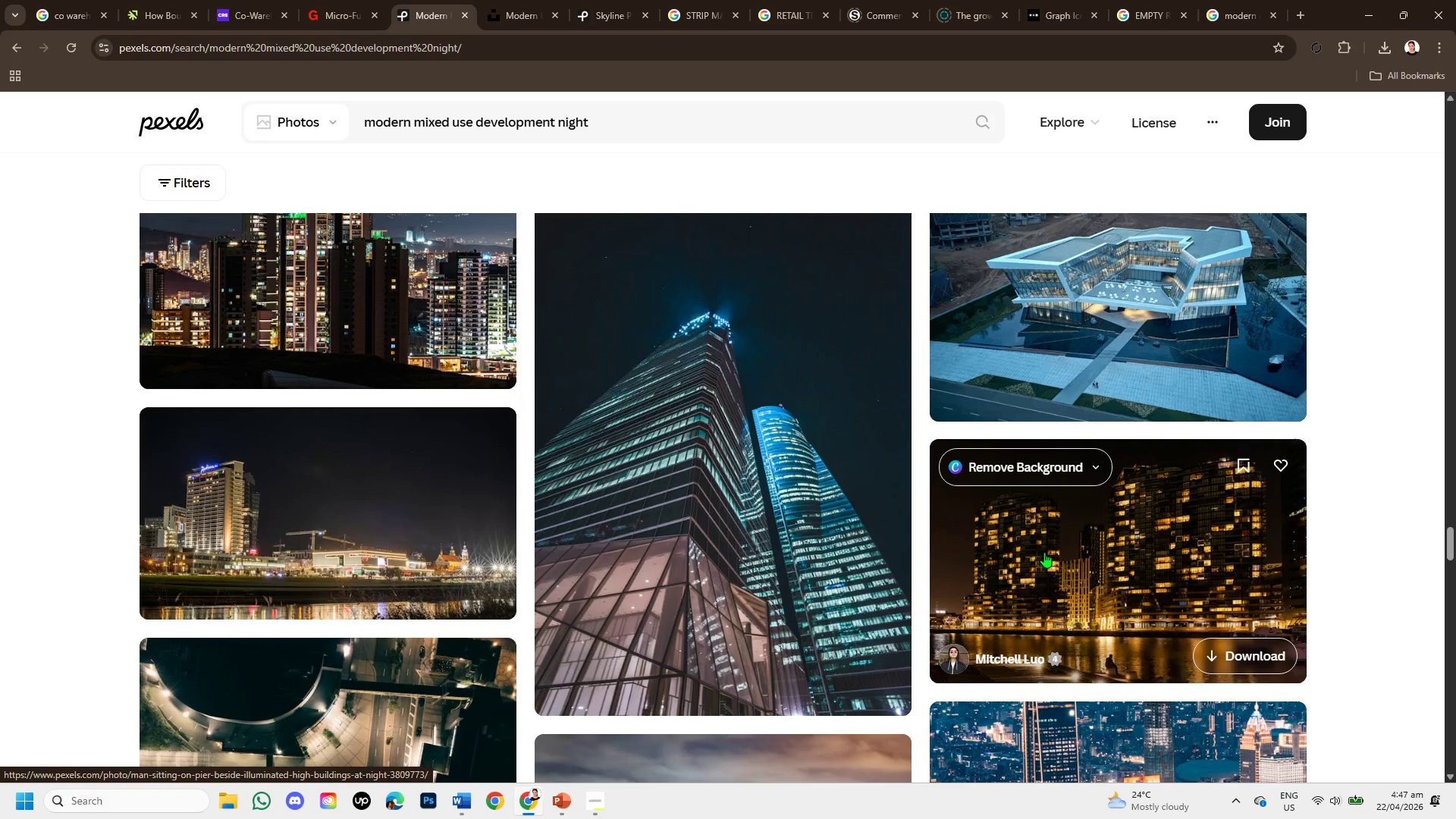 
scroll: coordinate [977, 600], scroll_direction: down, amount: 3.0
 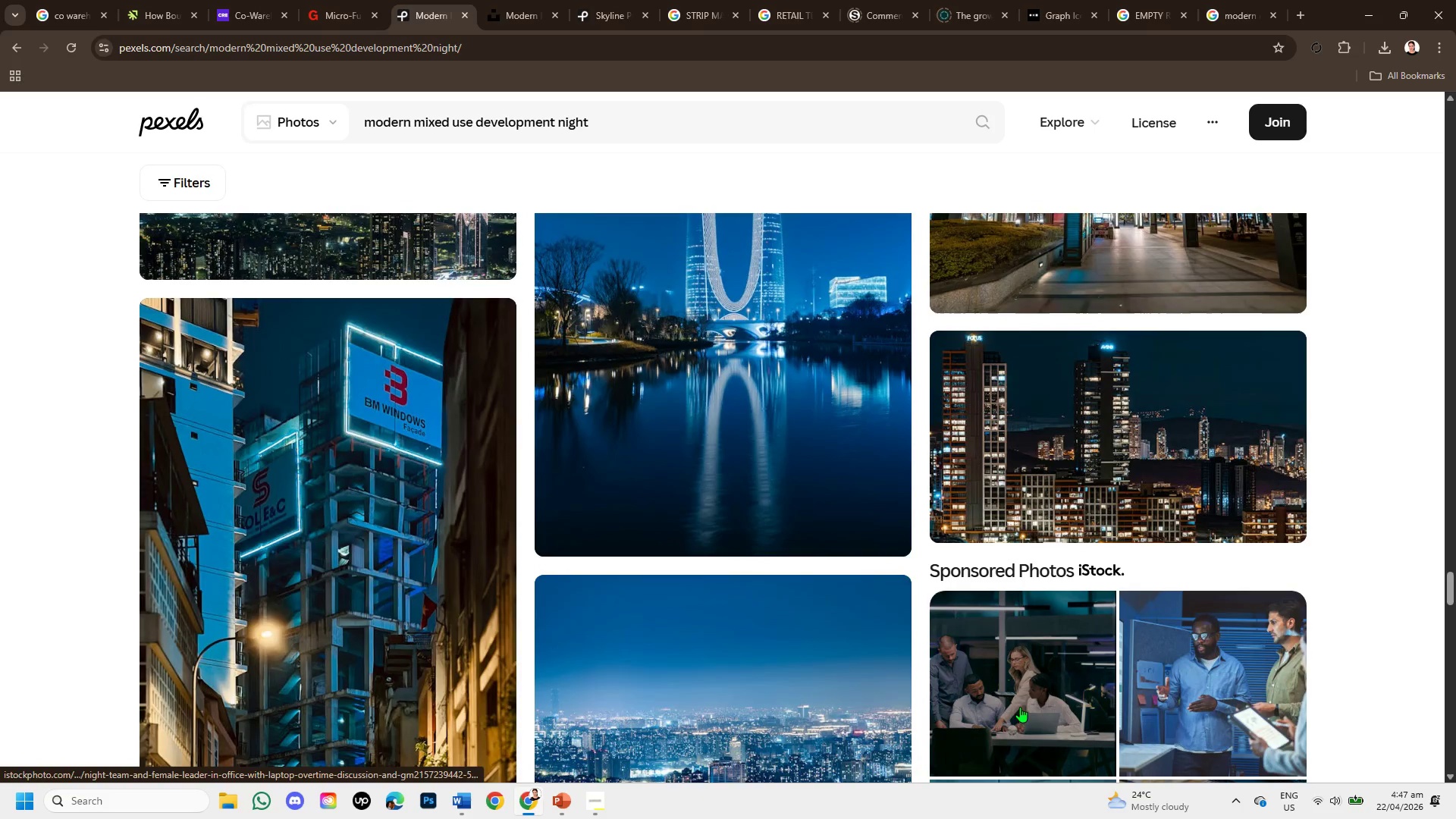 
scroll: coordinate [1095, 660], scroll_direction: up, amount: 1.0
 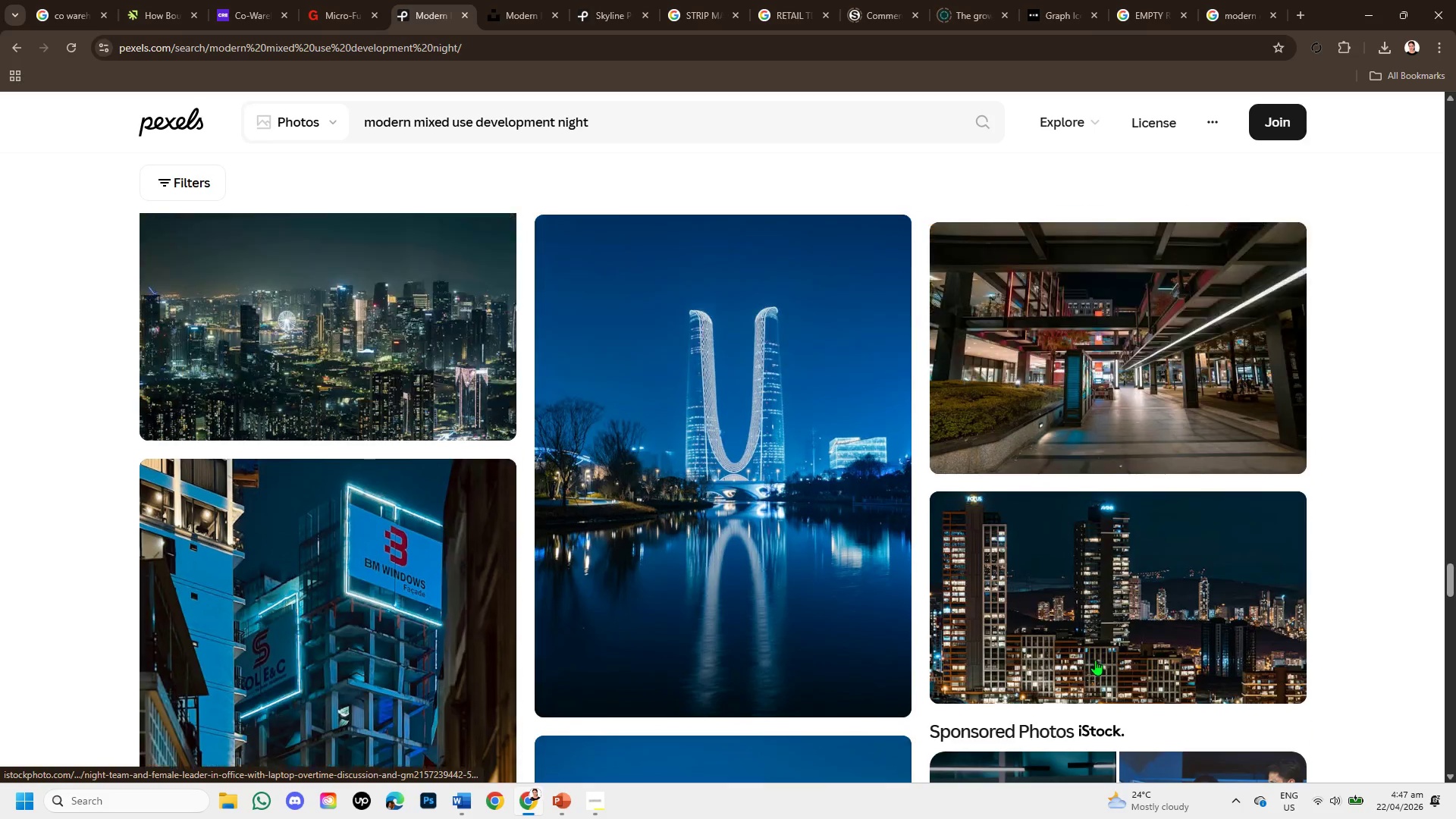 
mouse_move([1077, 670])
 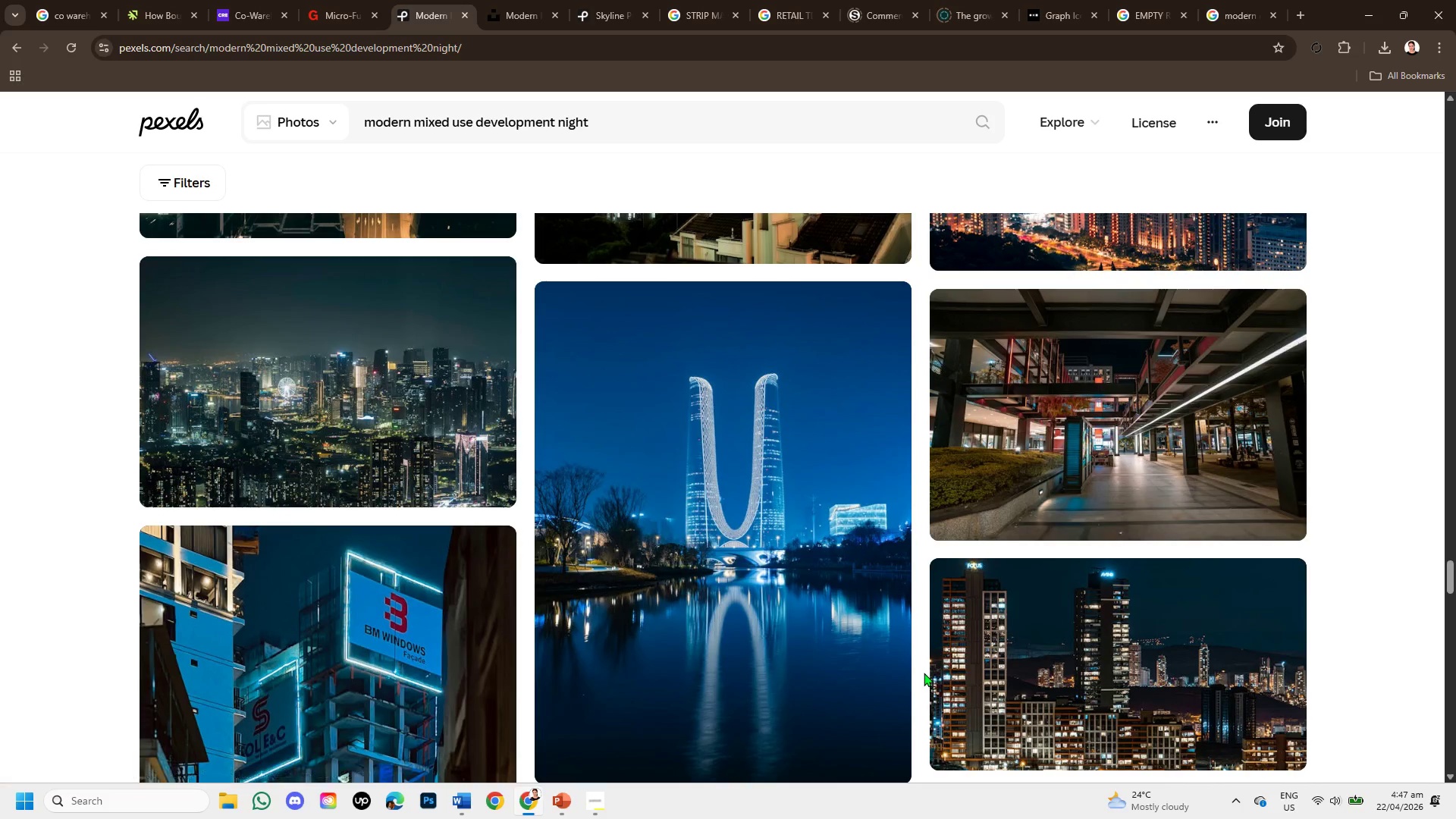 
scroll: coordinate [924, 673], scroll_direction: down, amount: 1.0
 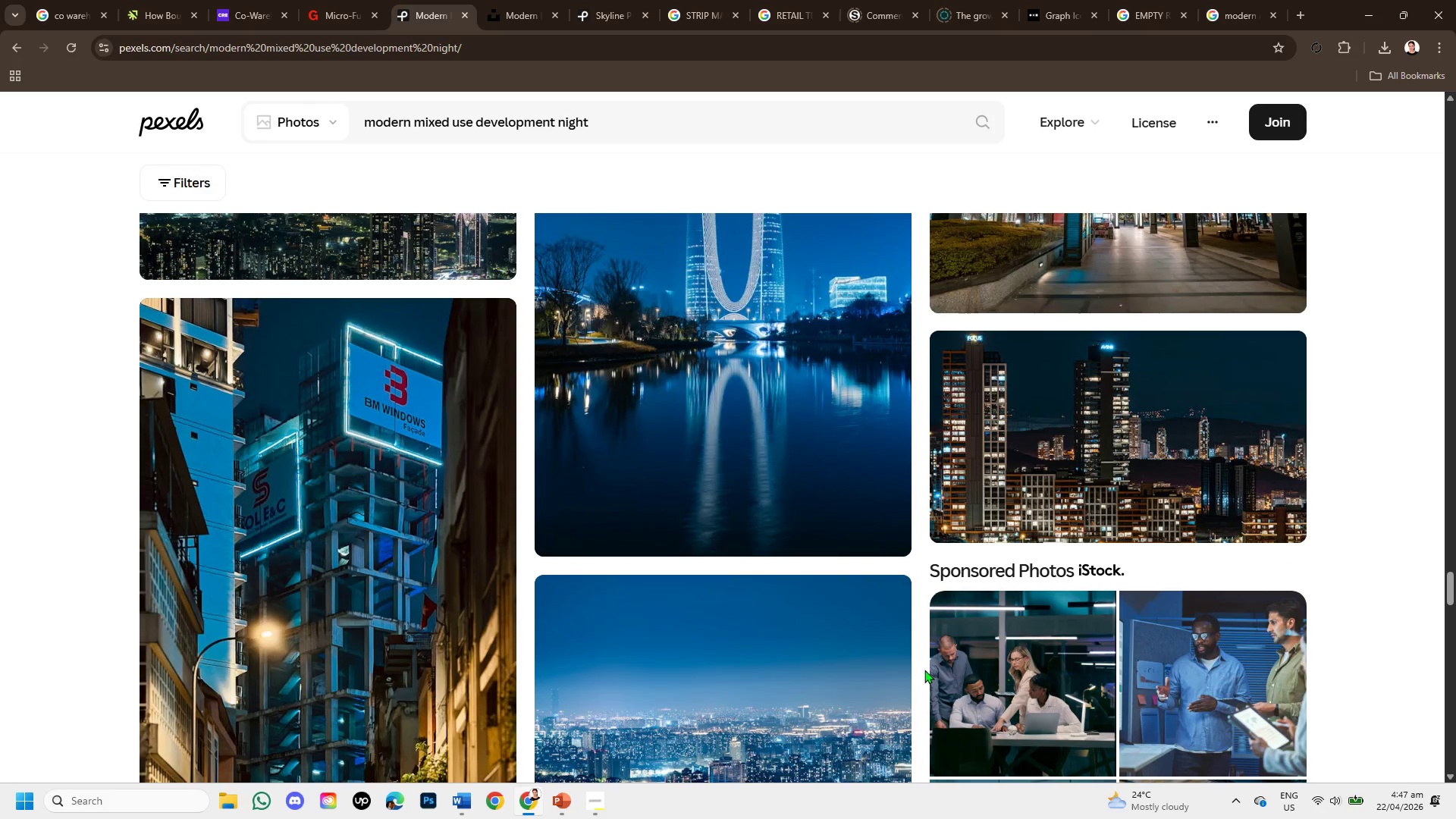 
wait(6.51)
 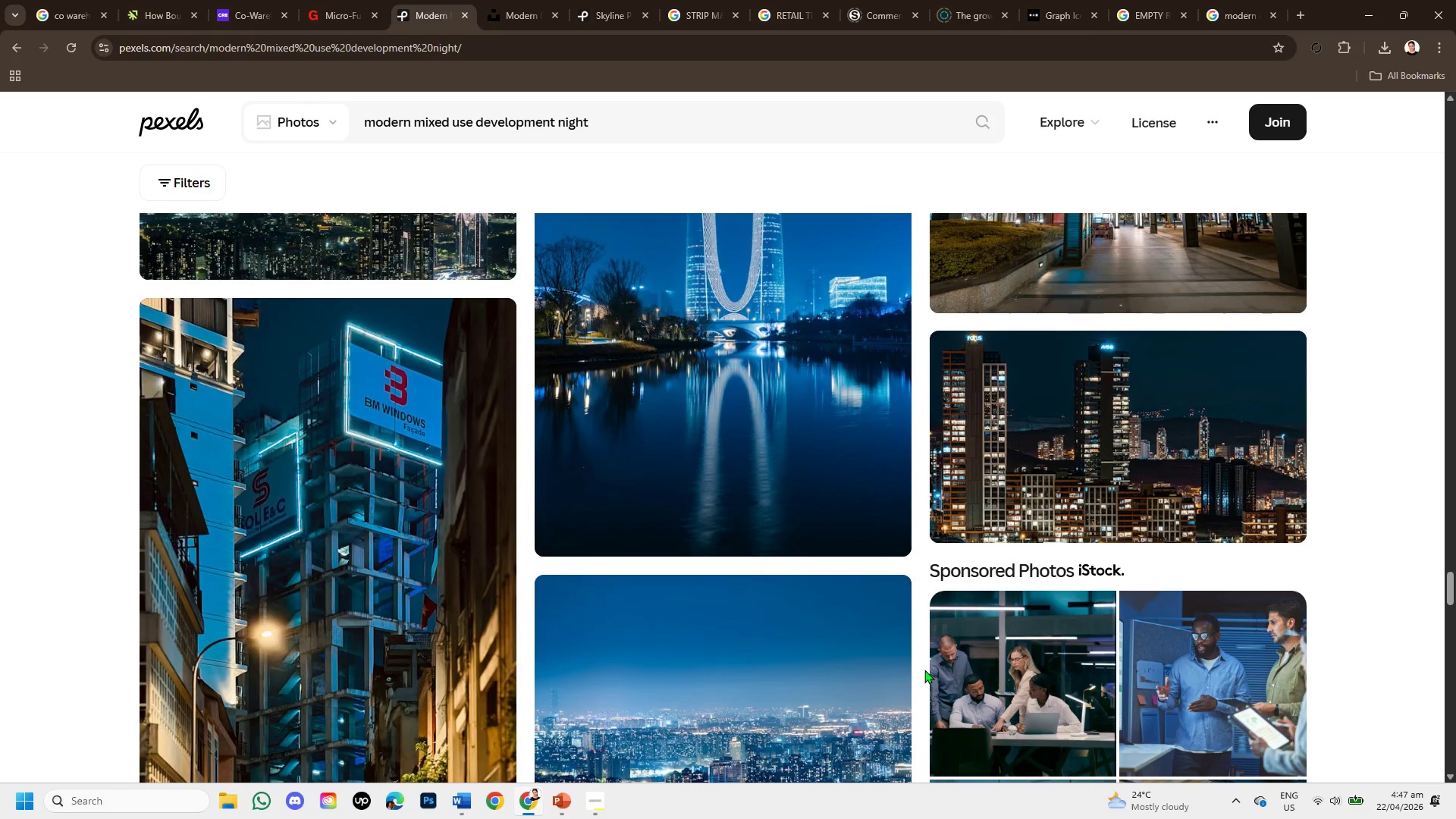 
scroll: coordinate [924, 670], scroll_direction: down, amount: 2.0
 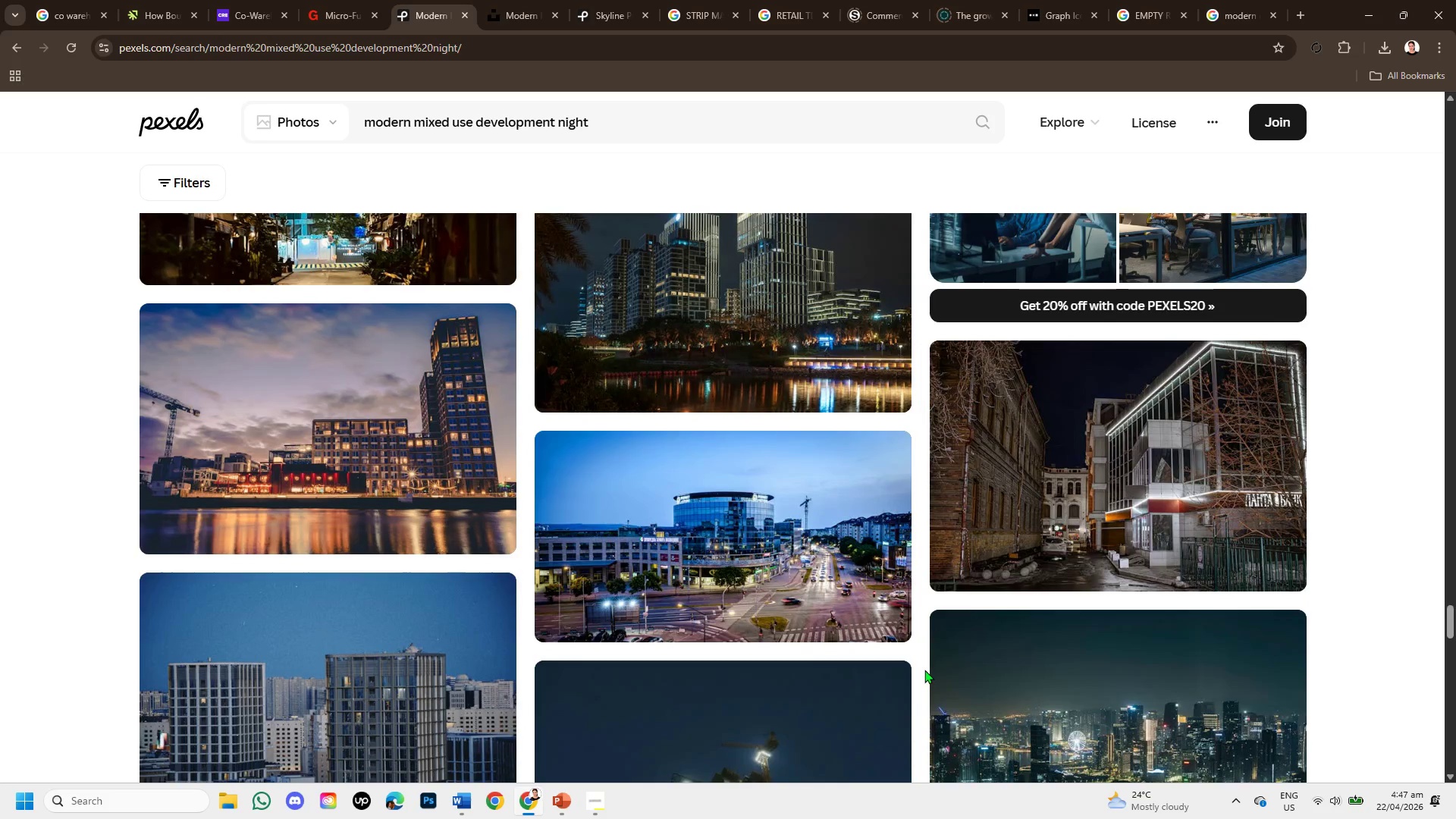 
wait(5.22)
 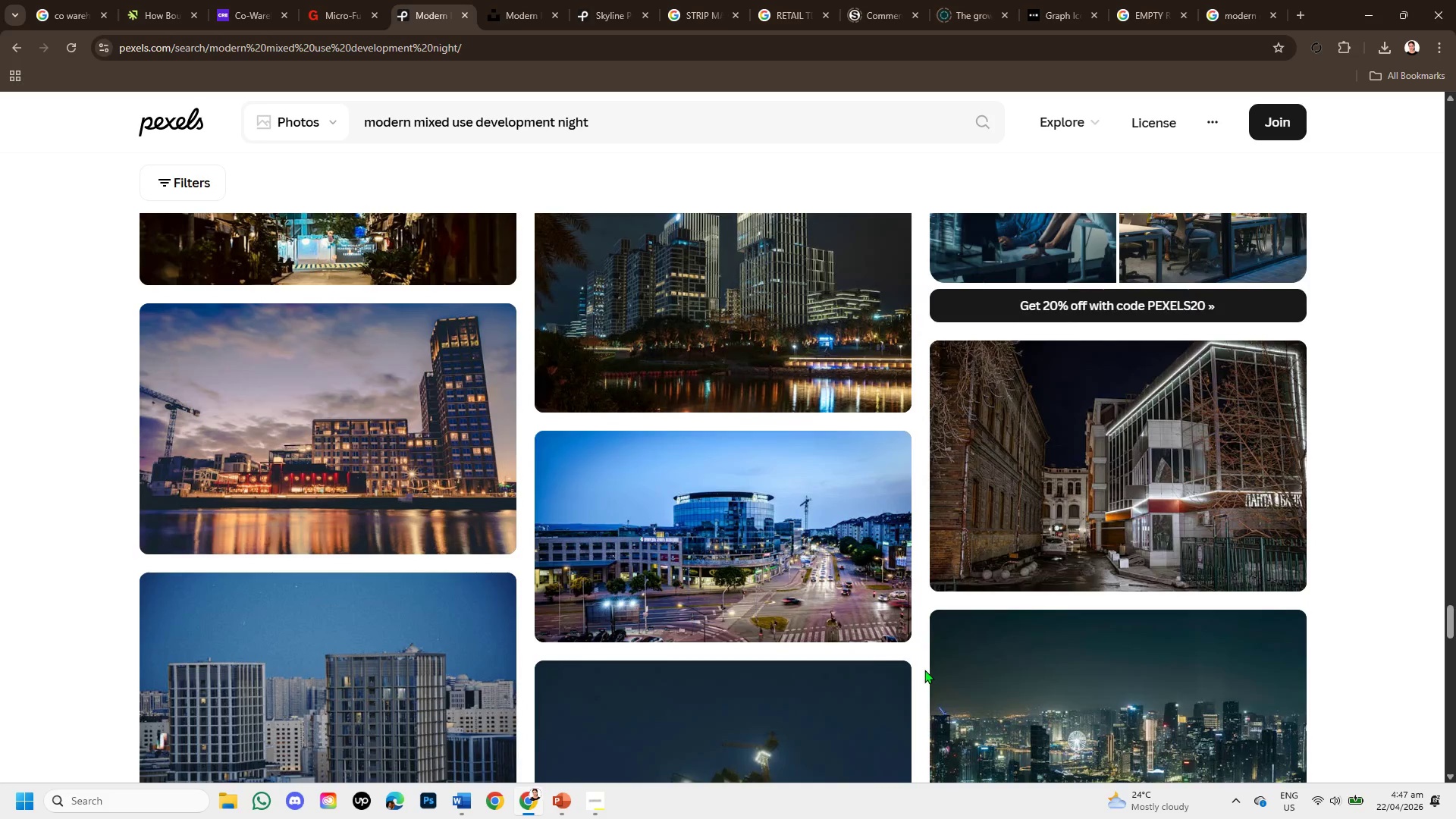 
scroll: coordinate [840, 620], scroll_direction: down, amount: 6.0
 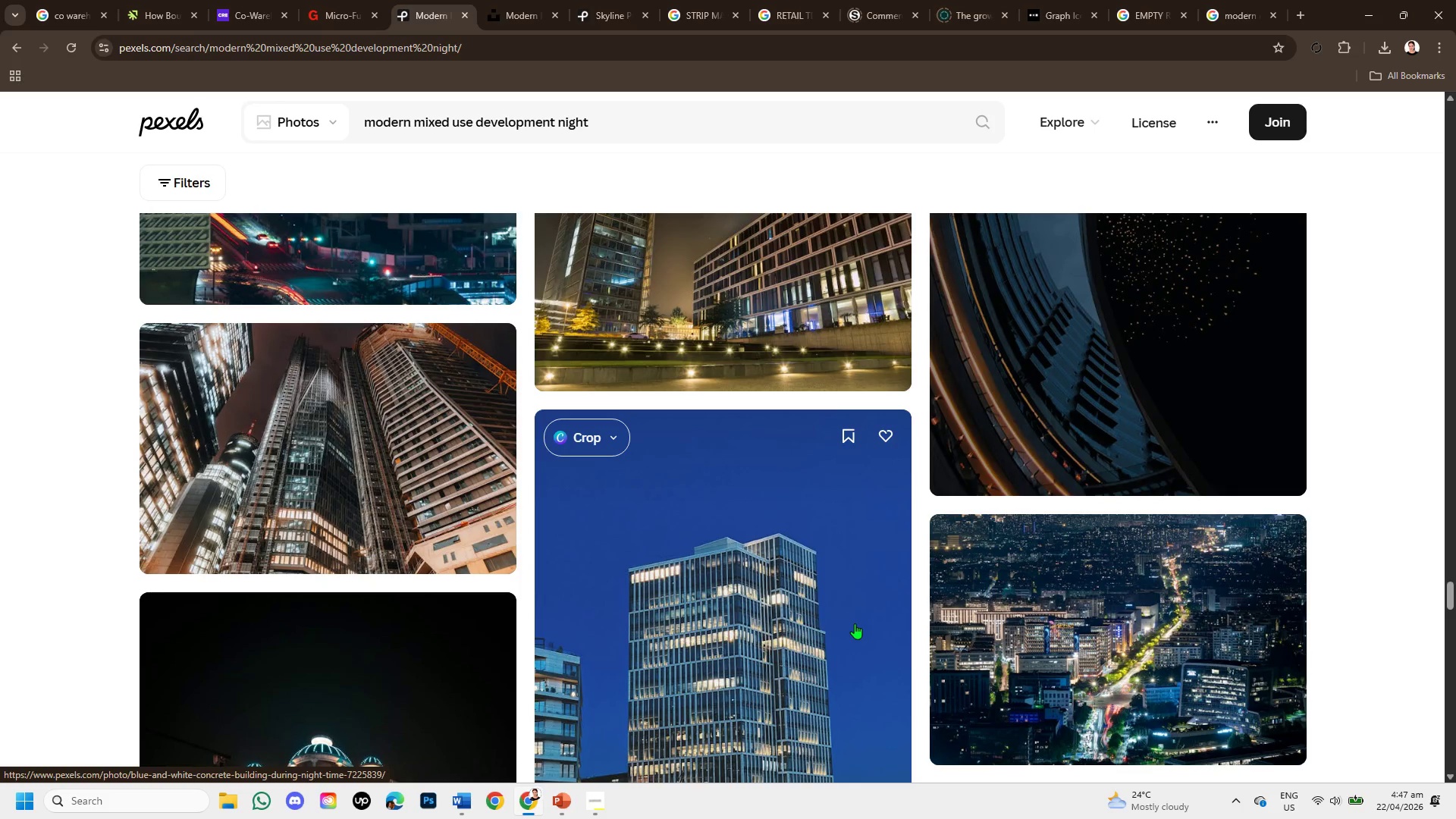 
scroll: coordinate [861, 629], scroll_direction: down, amount: 4.0
 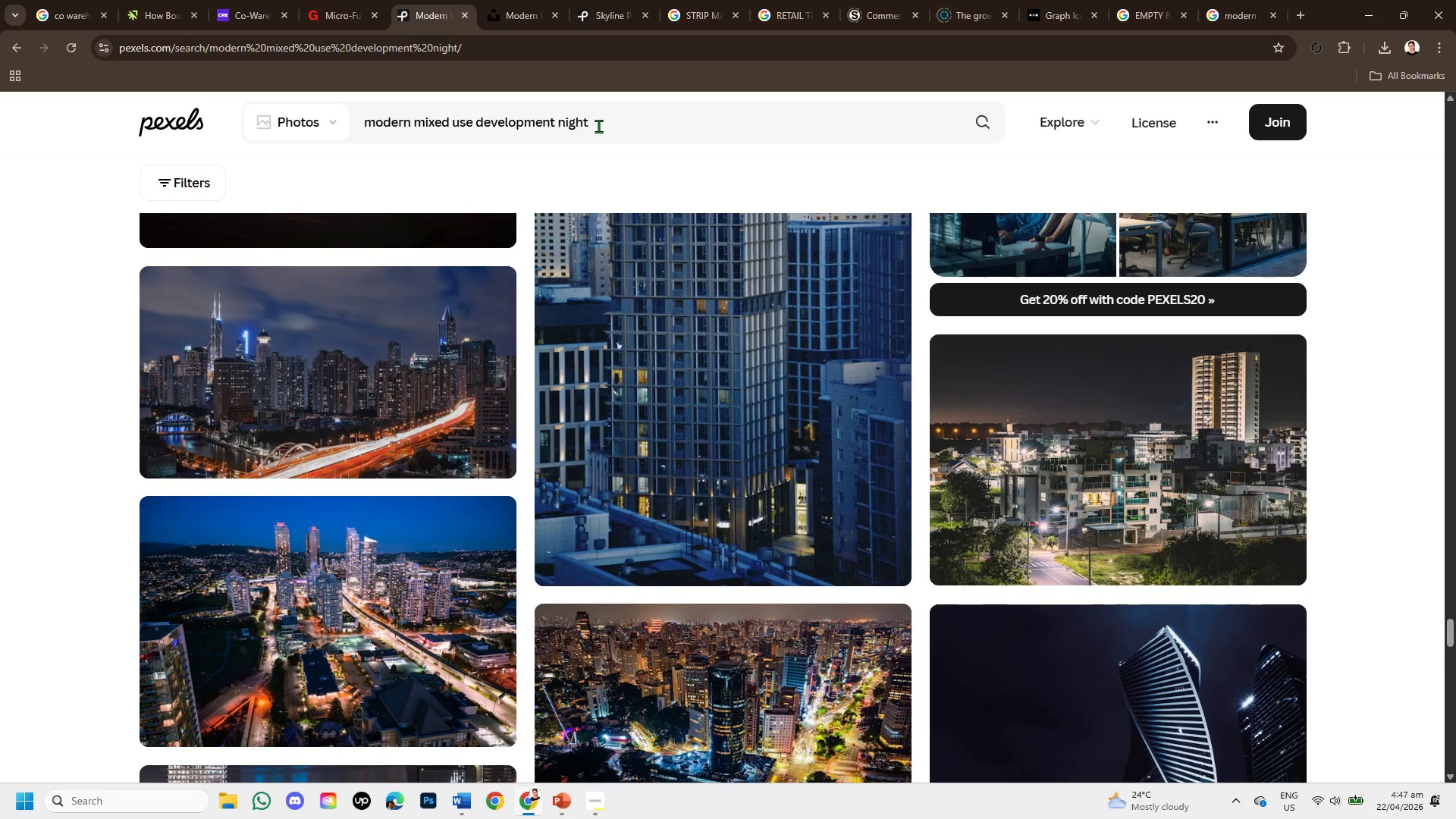 
left_click_drag(start_coordinate=[598, 126], to_coordinate=[350, 136])
 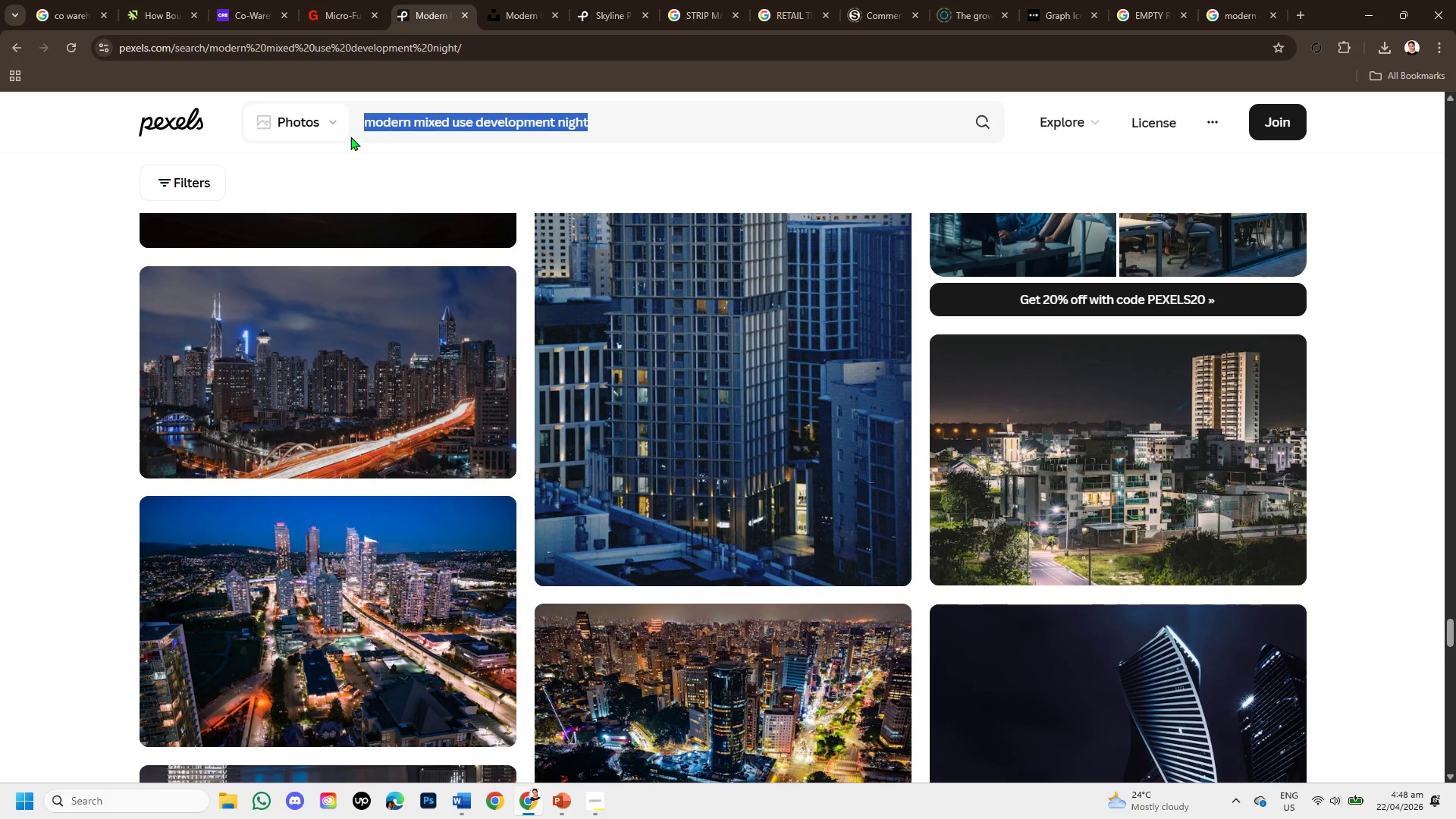 
wait(10.86)
 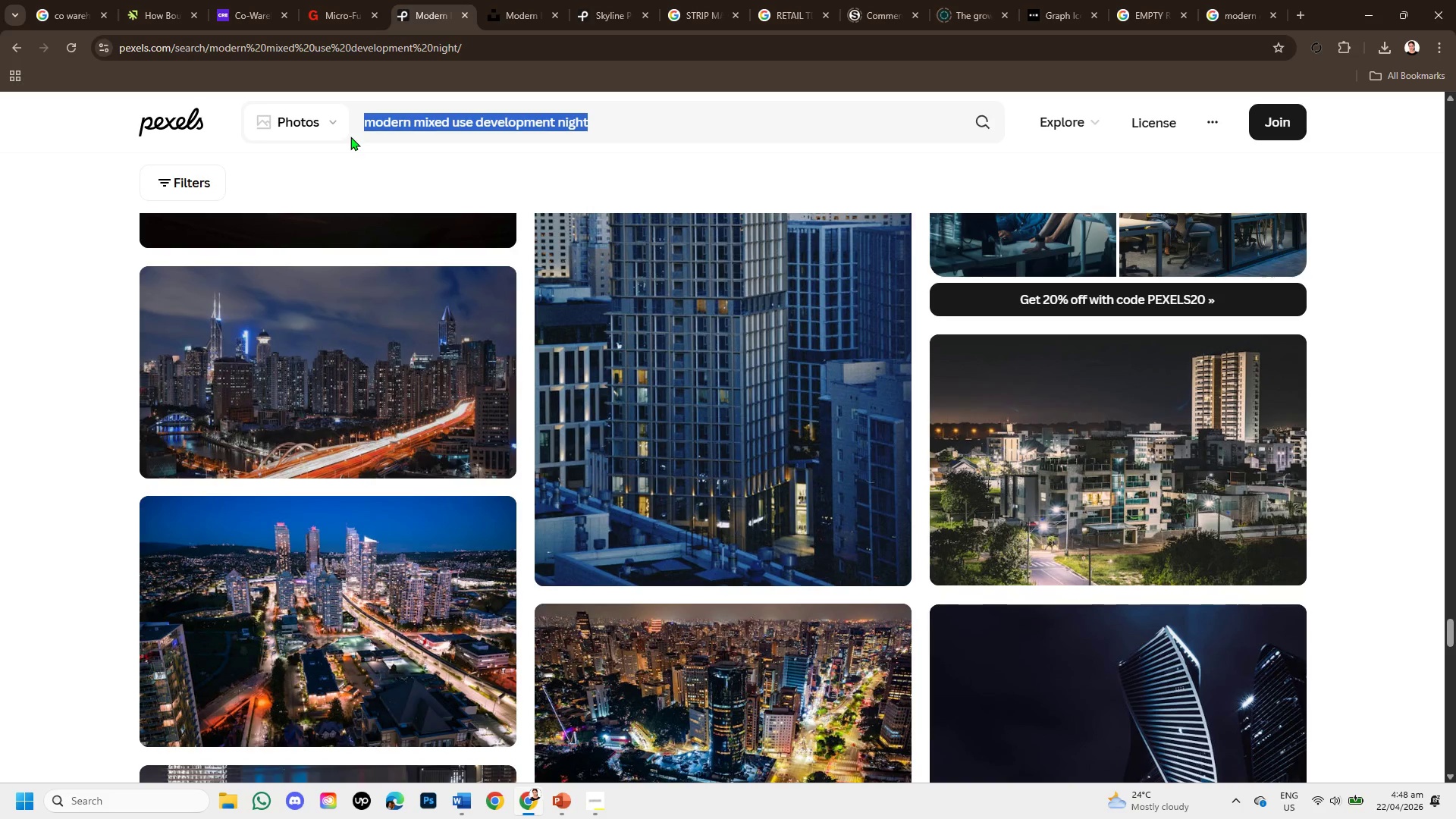 
key(Backspace)
 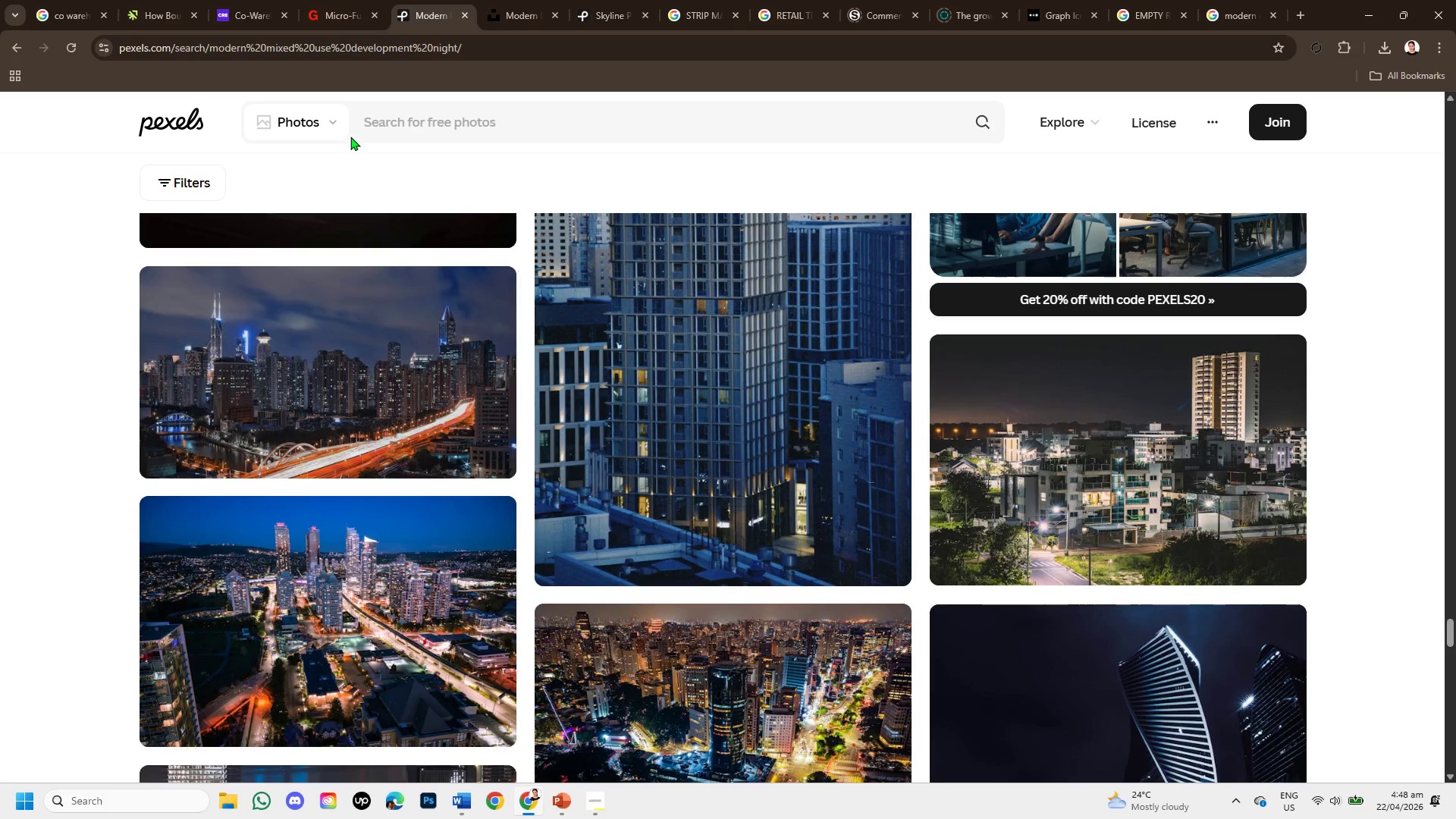 
key(Control+V)
 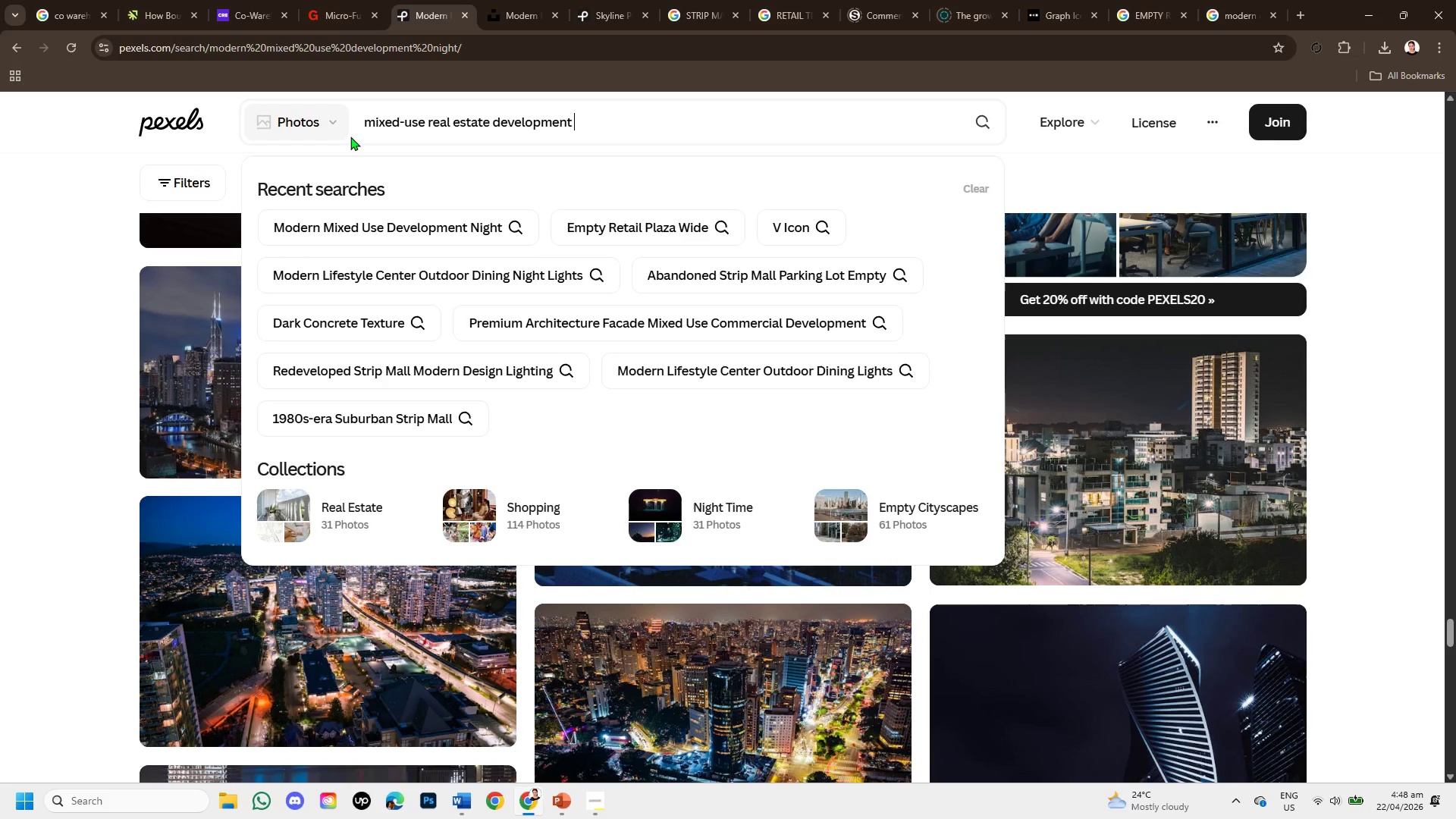 
key(Enter)
 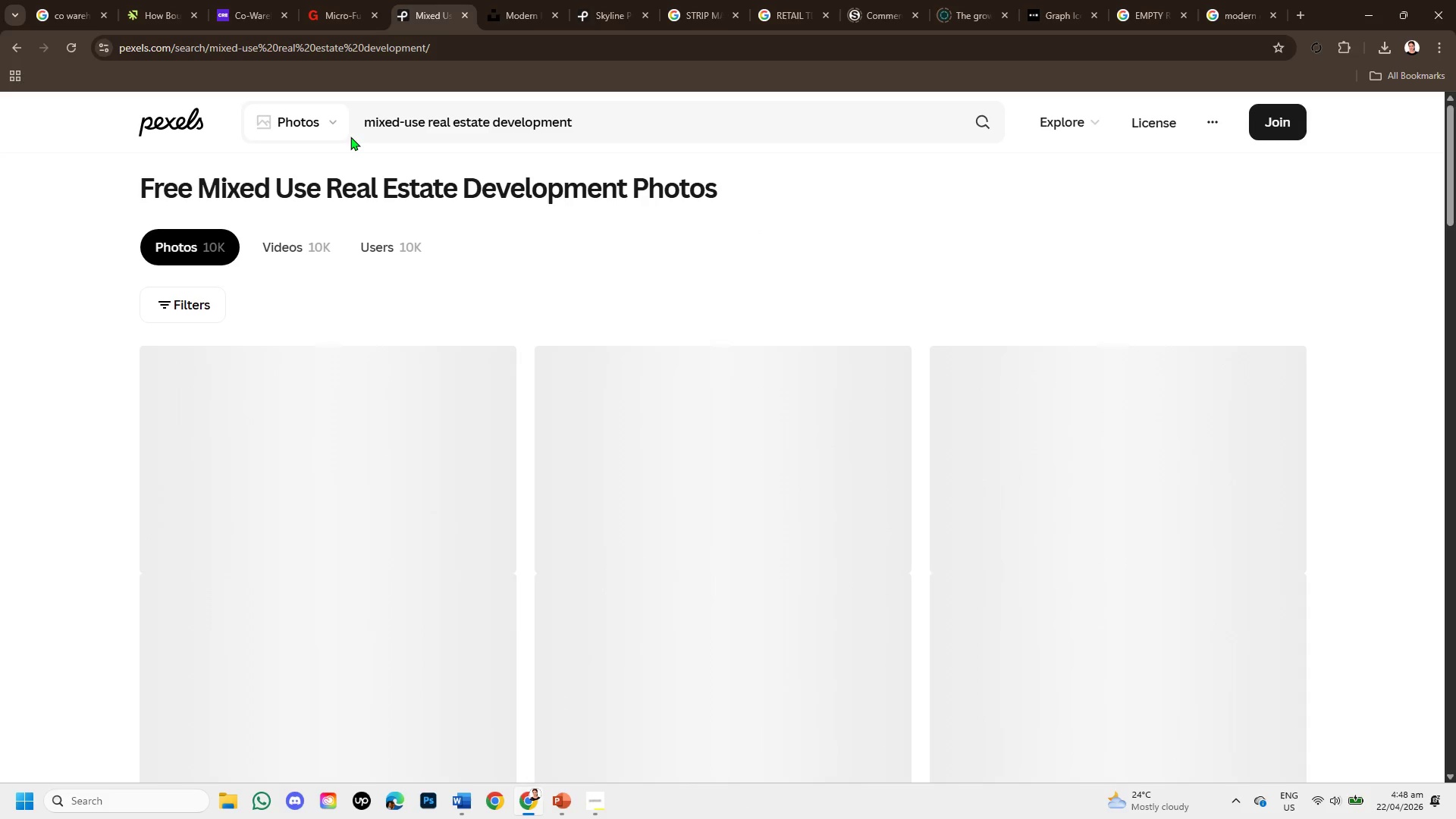 
wait(5.95)
 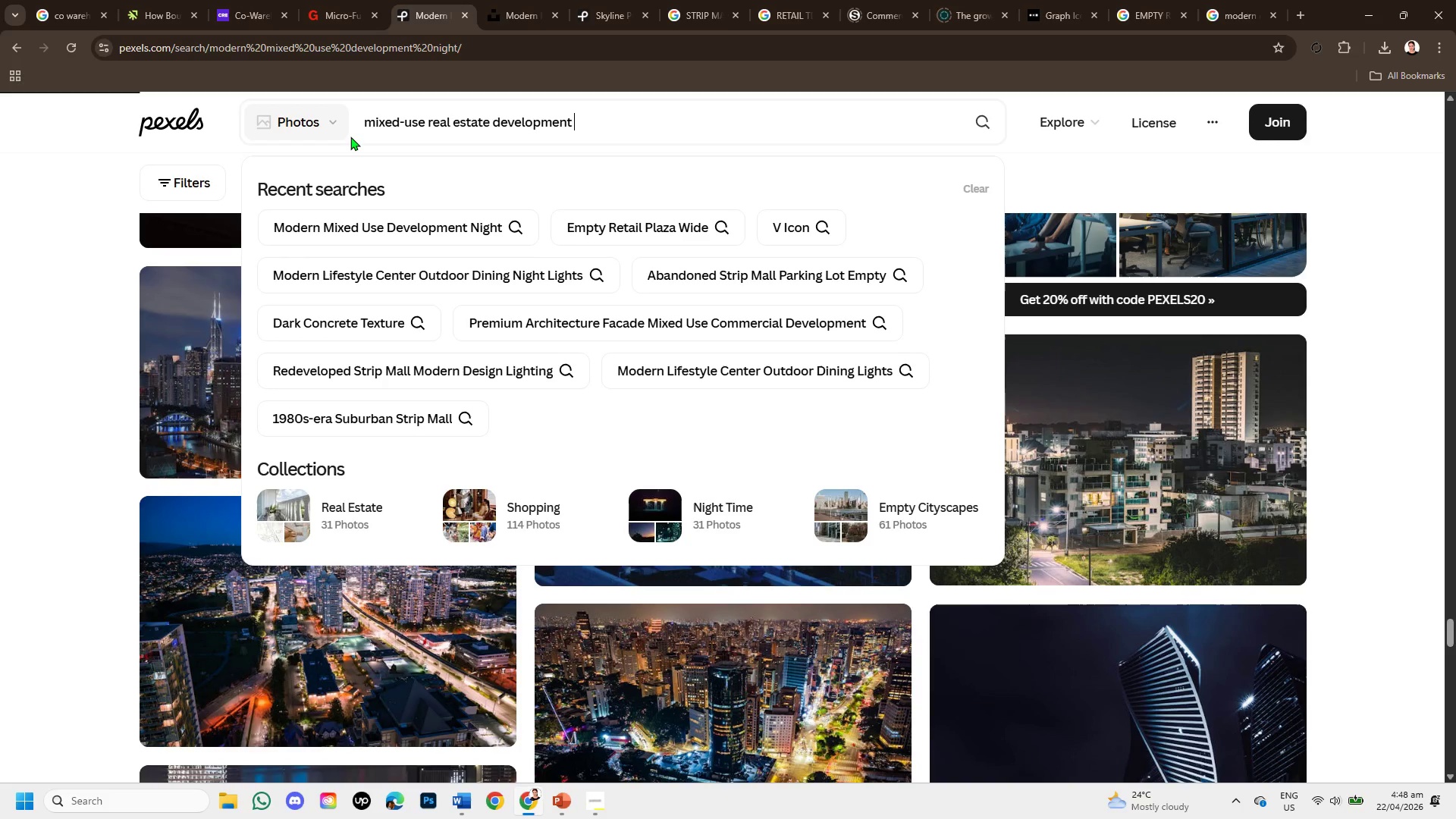 
scroll: coordinate [764, 444], scroll_direction: down, amount: 5.0
 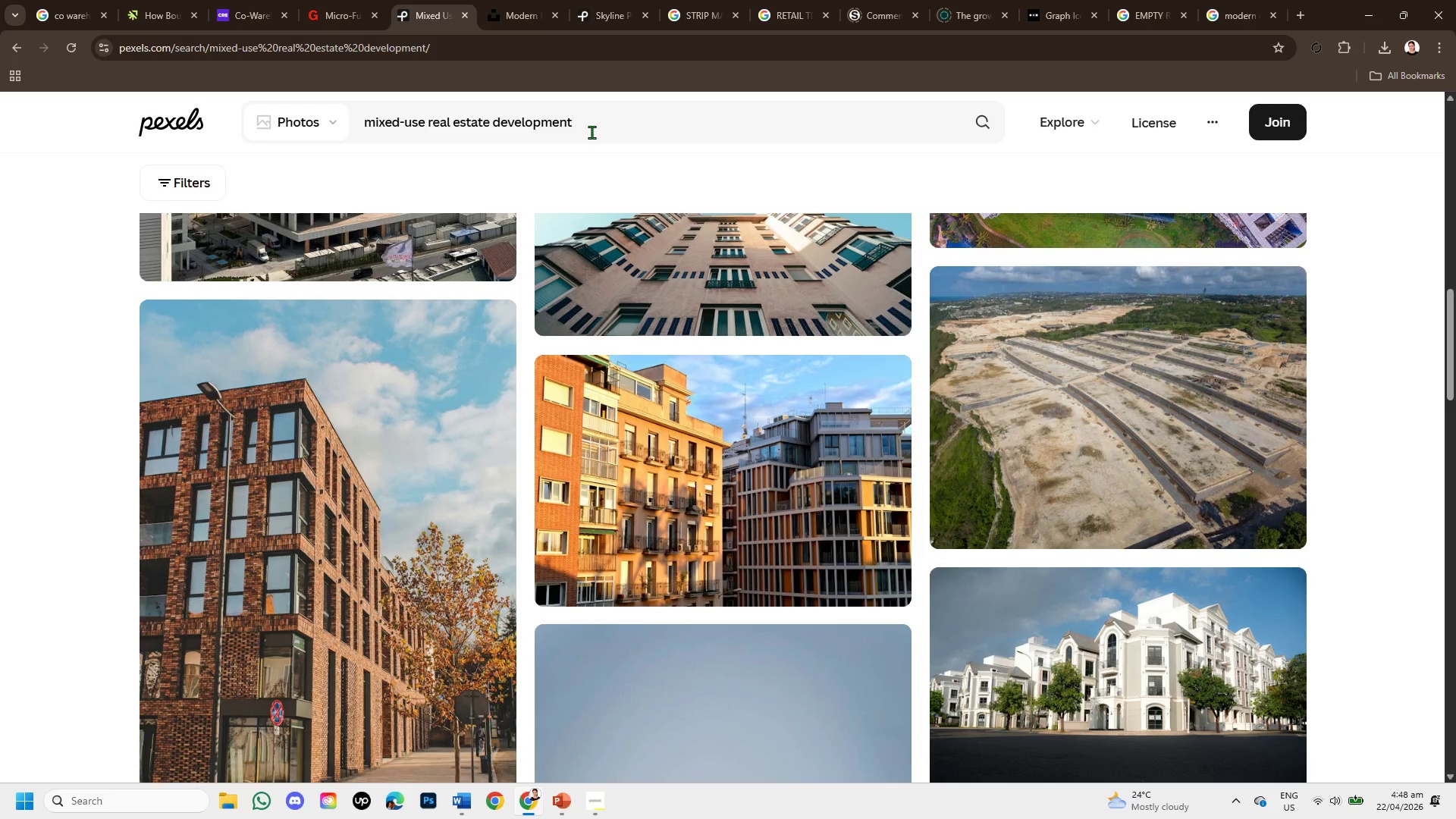 
left_click([588, 121])
 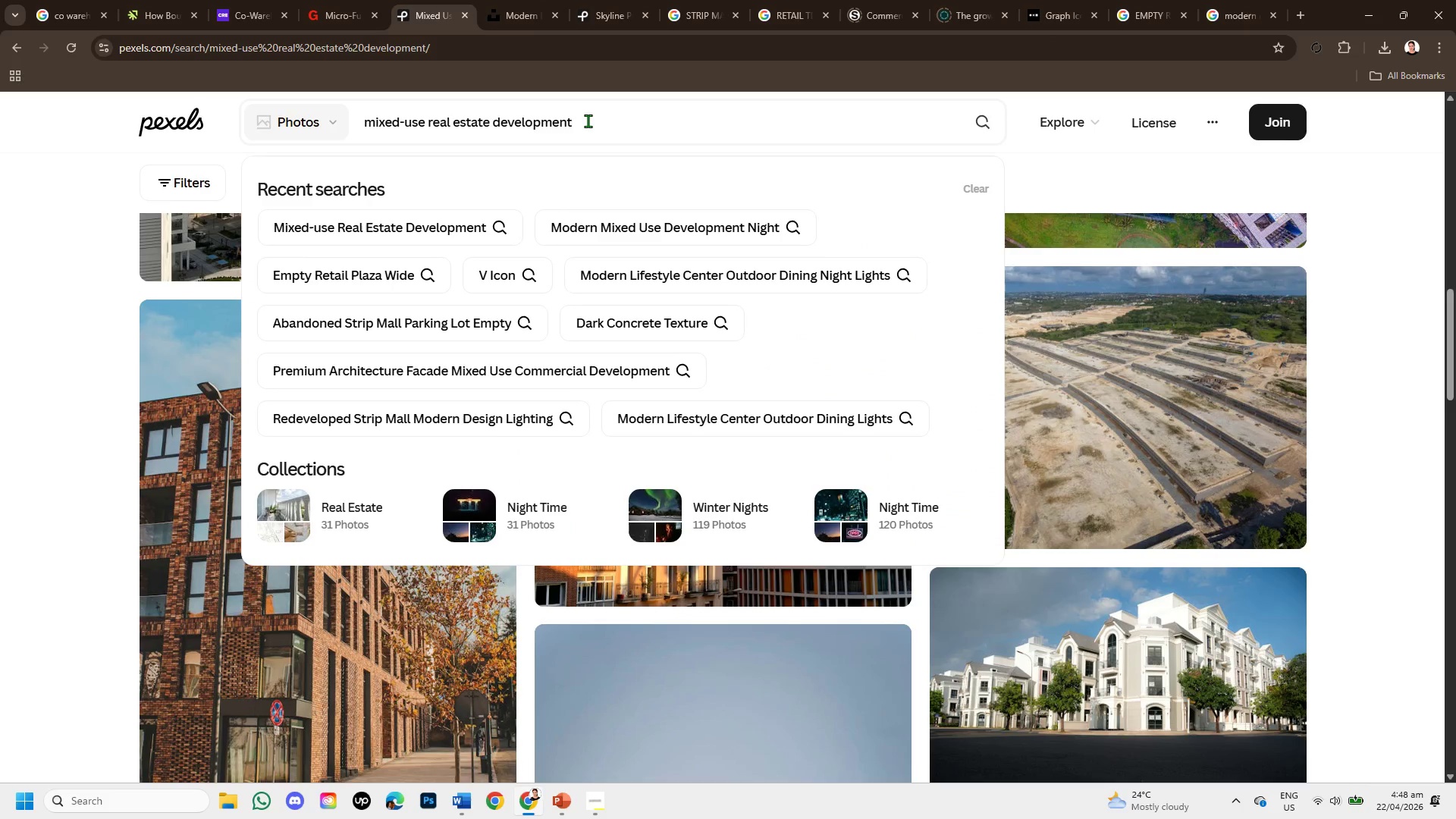 
type( night )
 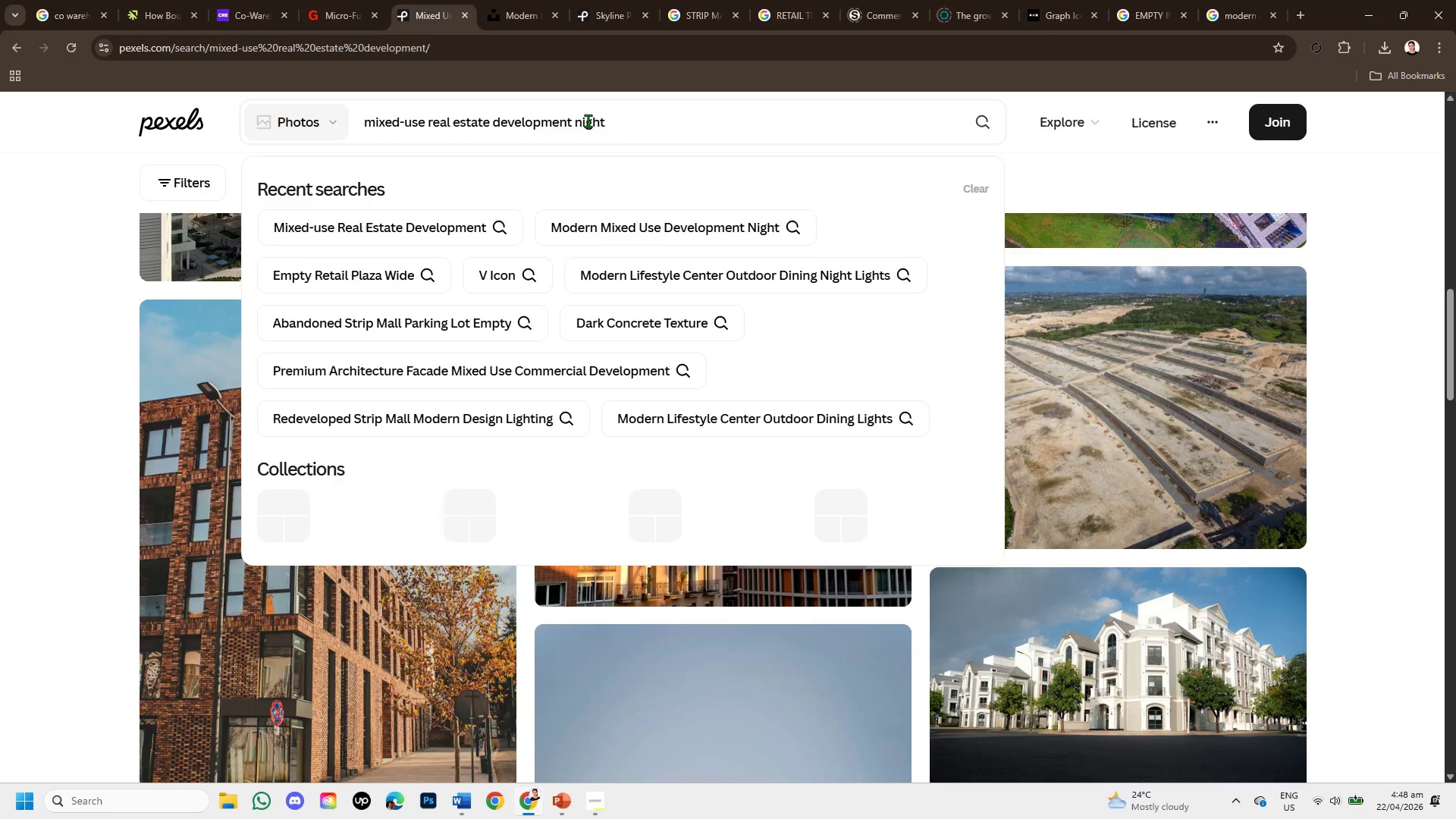 
key(Enter)
 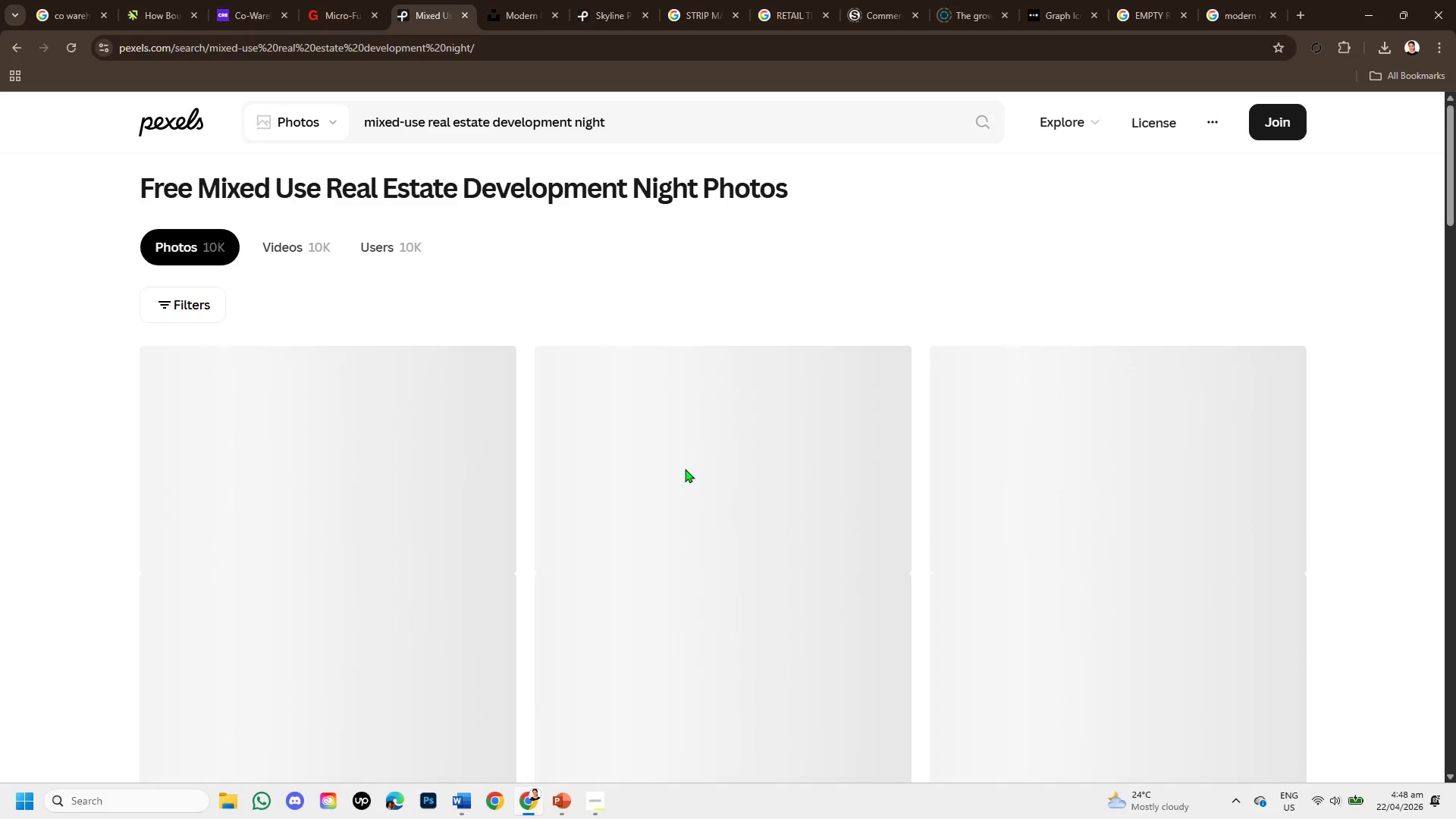 
wait(8.58)
 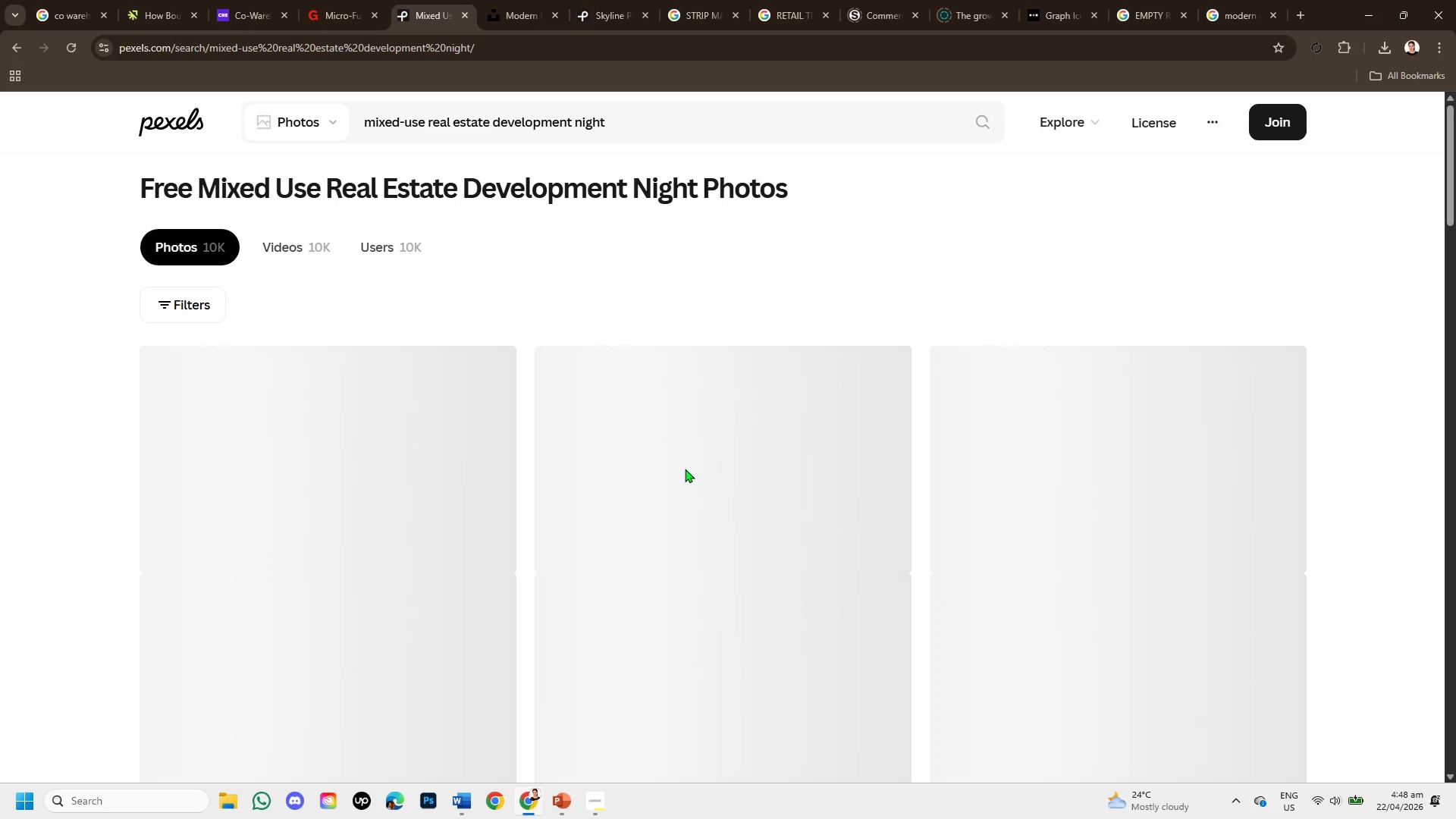 
scroll: coordinate [1302, 580], scroll_direction: down, amount: 5.0
 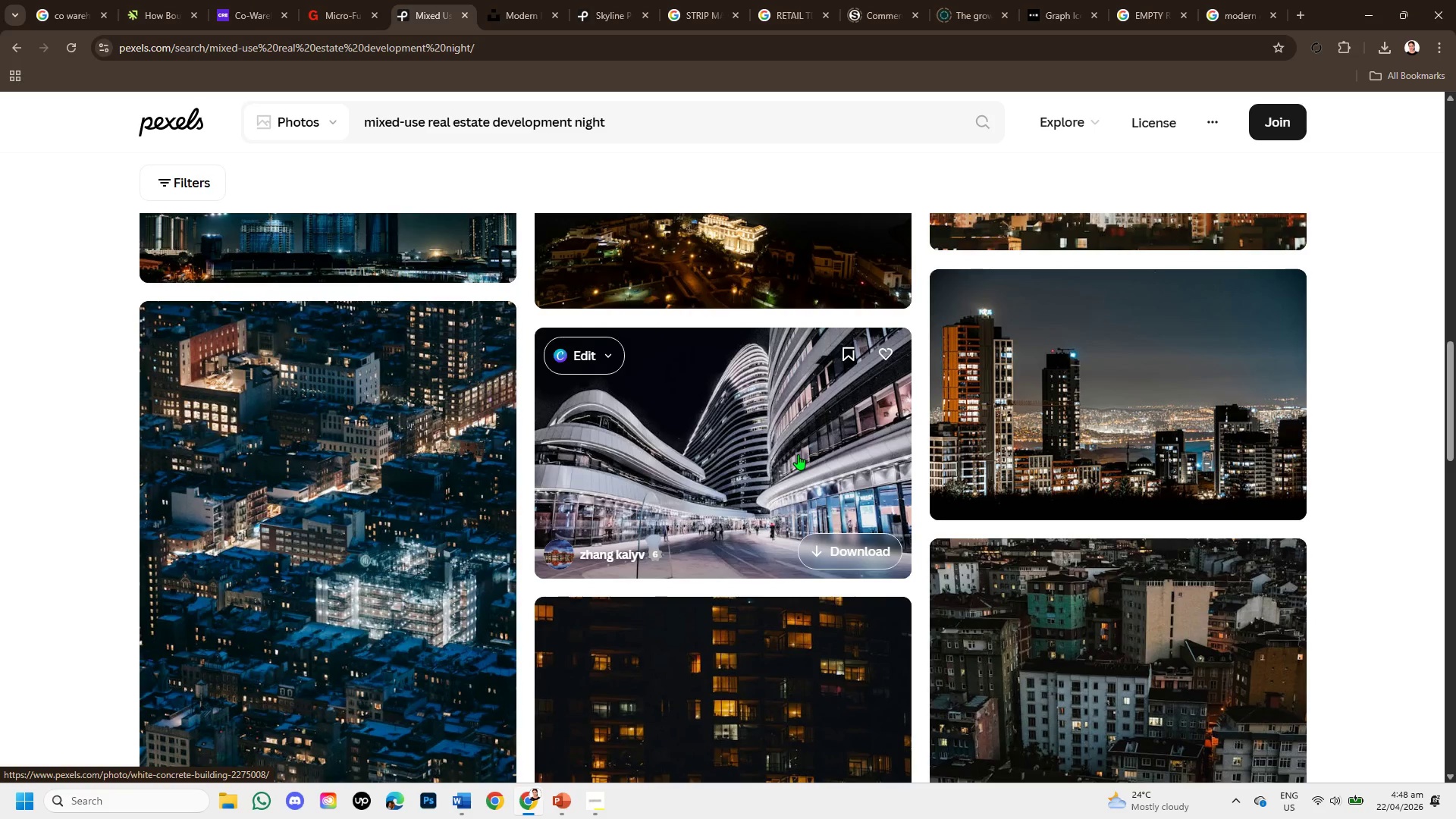 
left_click([798, 454])
 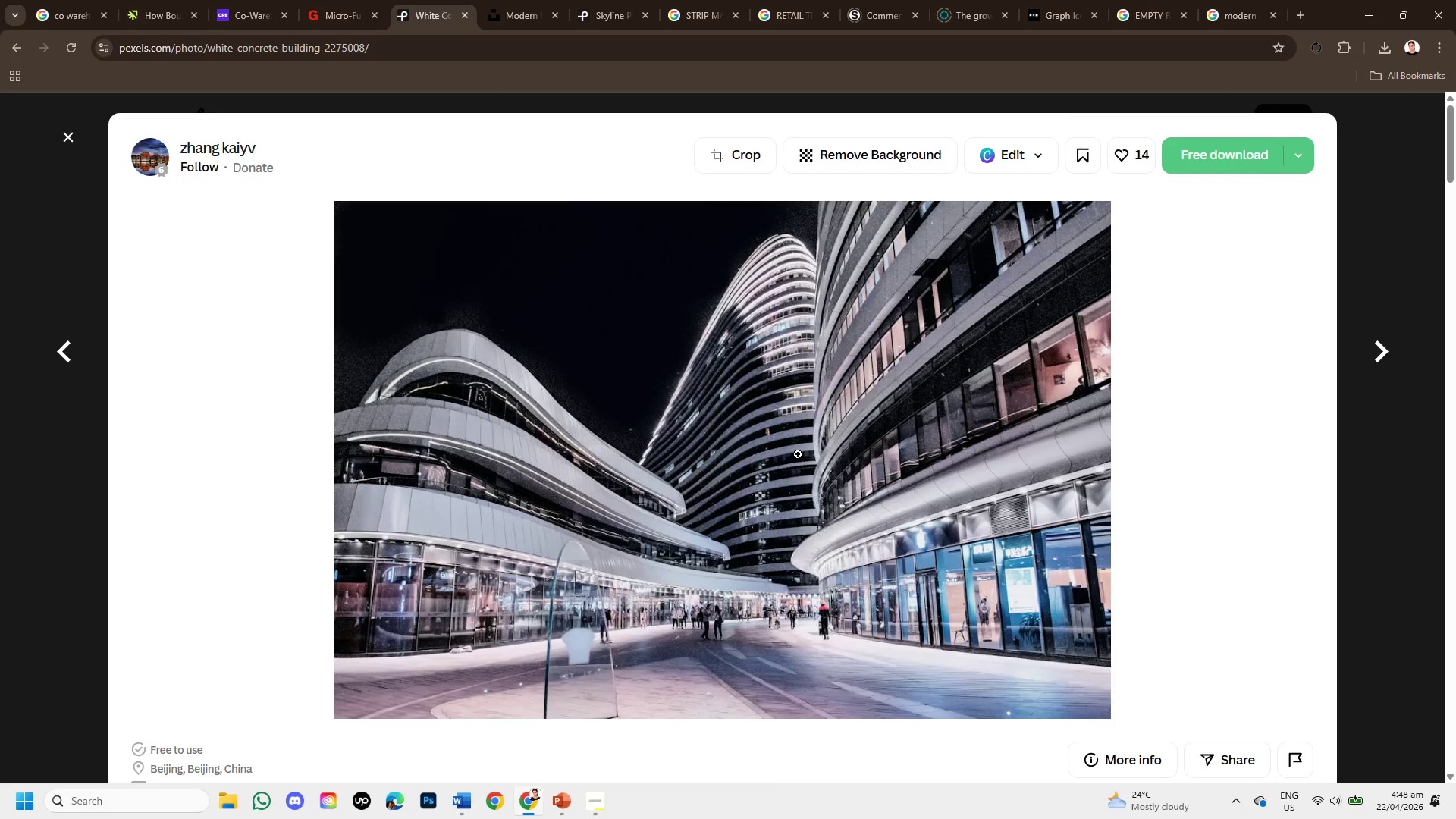 
wait(9.66)
 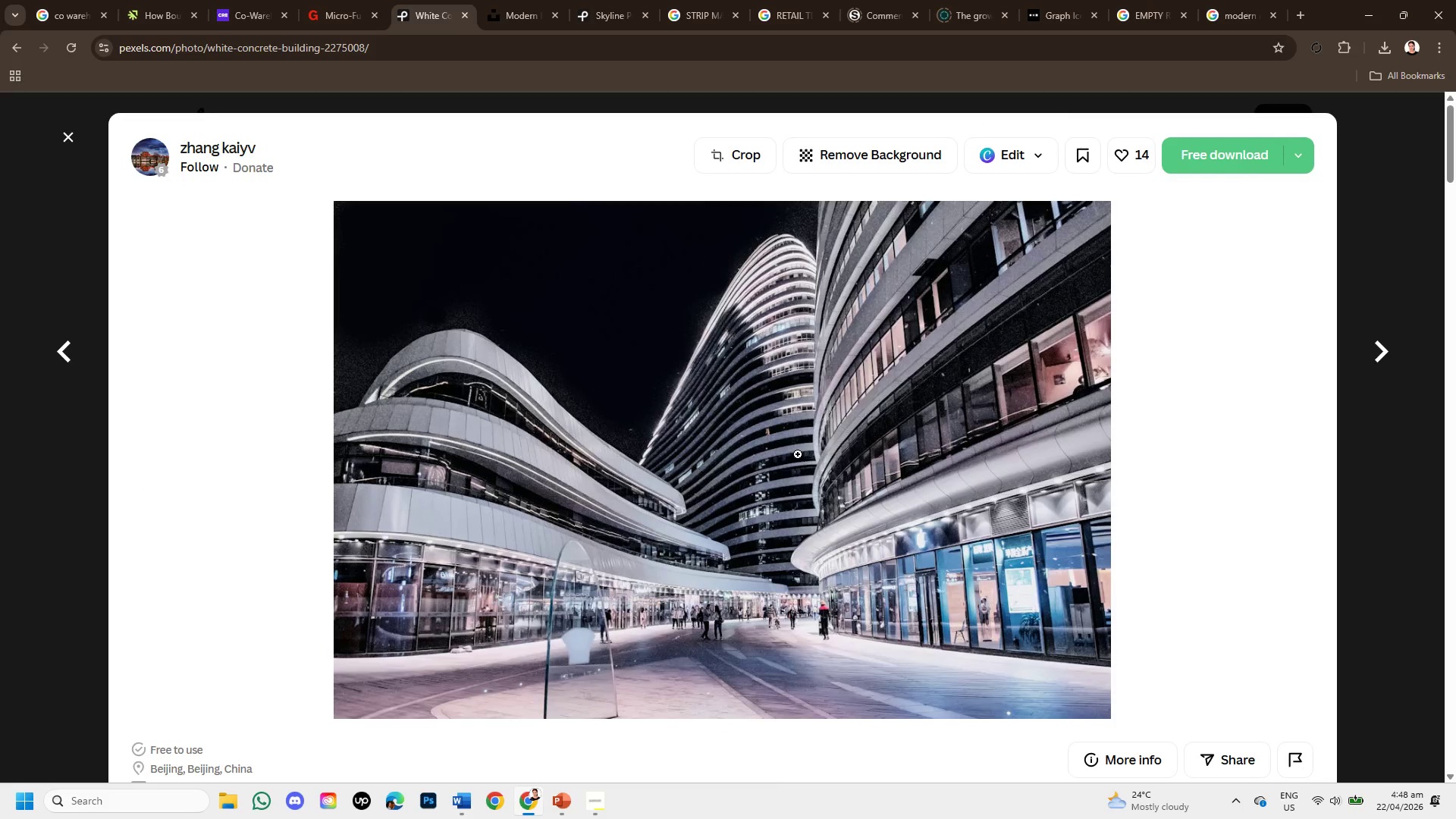 
scroll: coordinate [798, 454], scroll_direction: down, amount: 2.0
 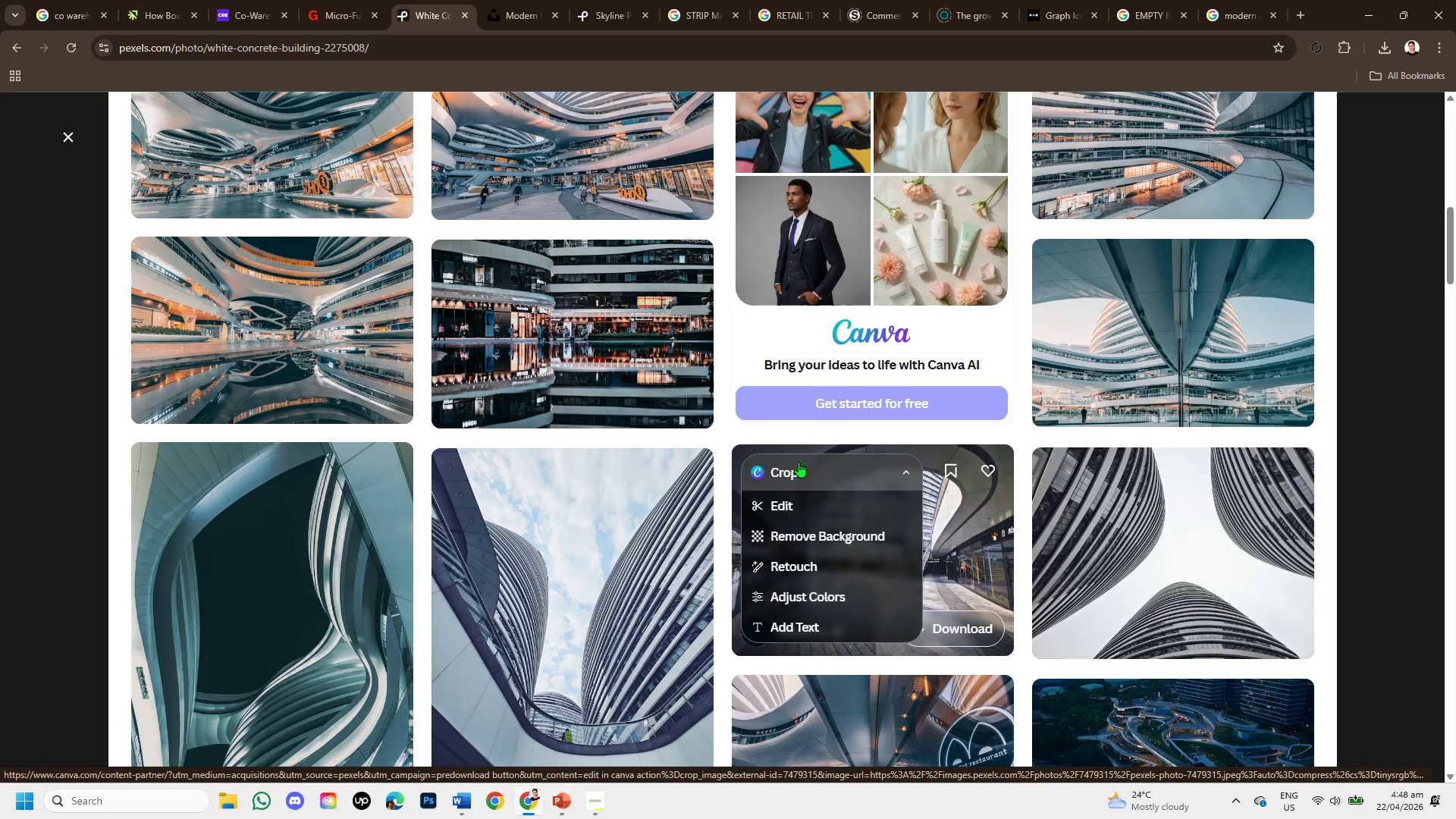 
wait(6.08)
 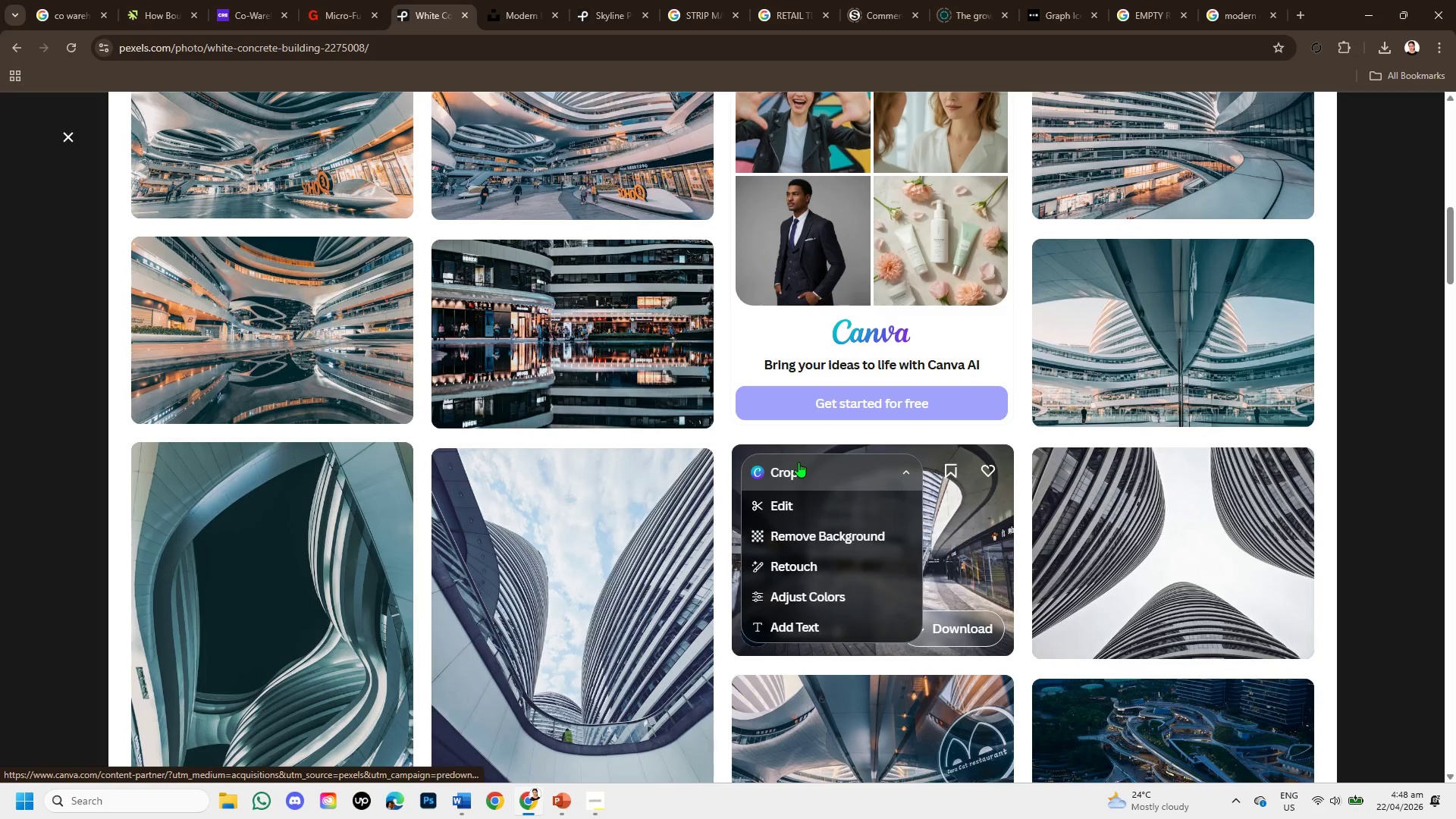 
scroll: coordinate [1370, 556], scroll_direction: down, amount: 3.0
 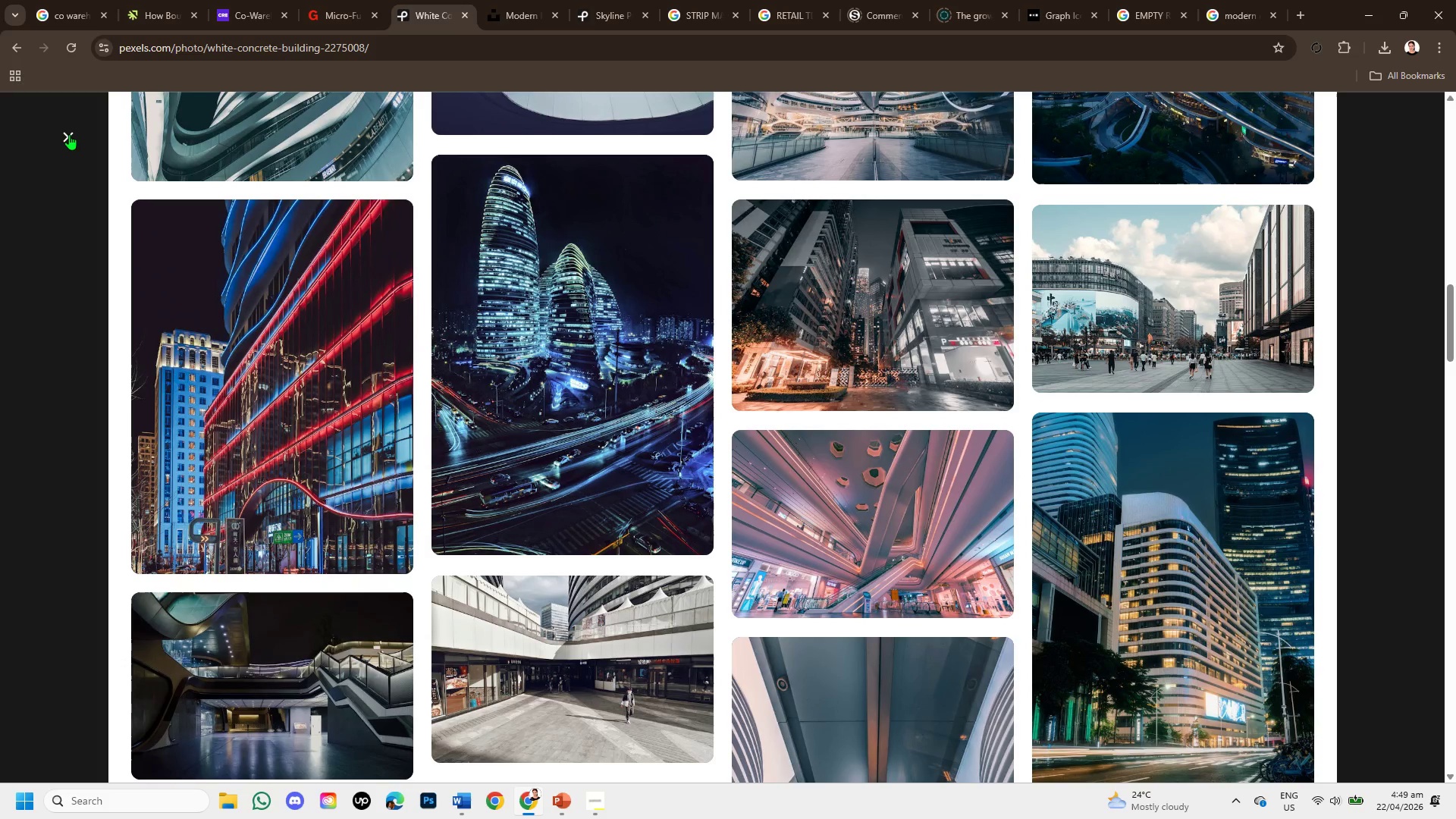 
left_click([517, 0])
 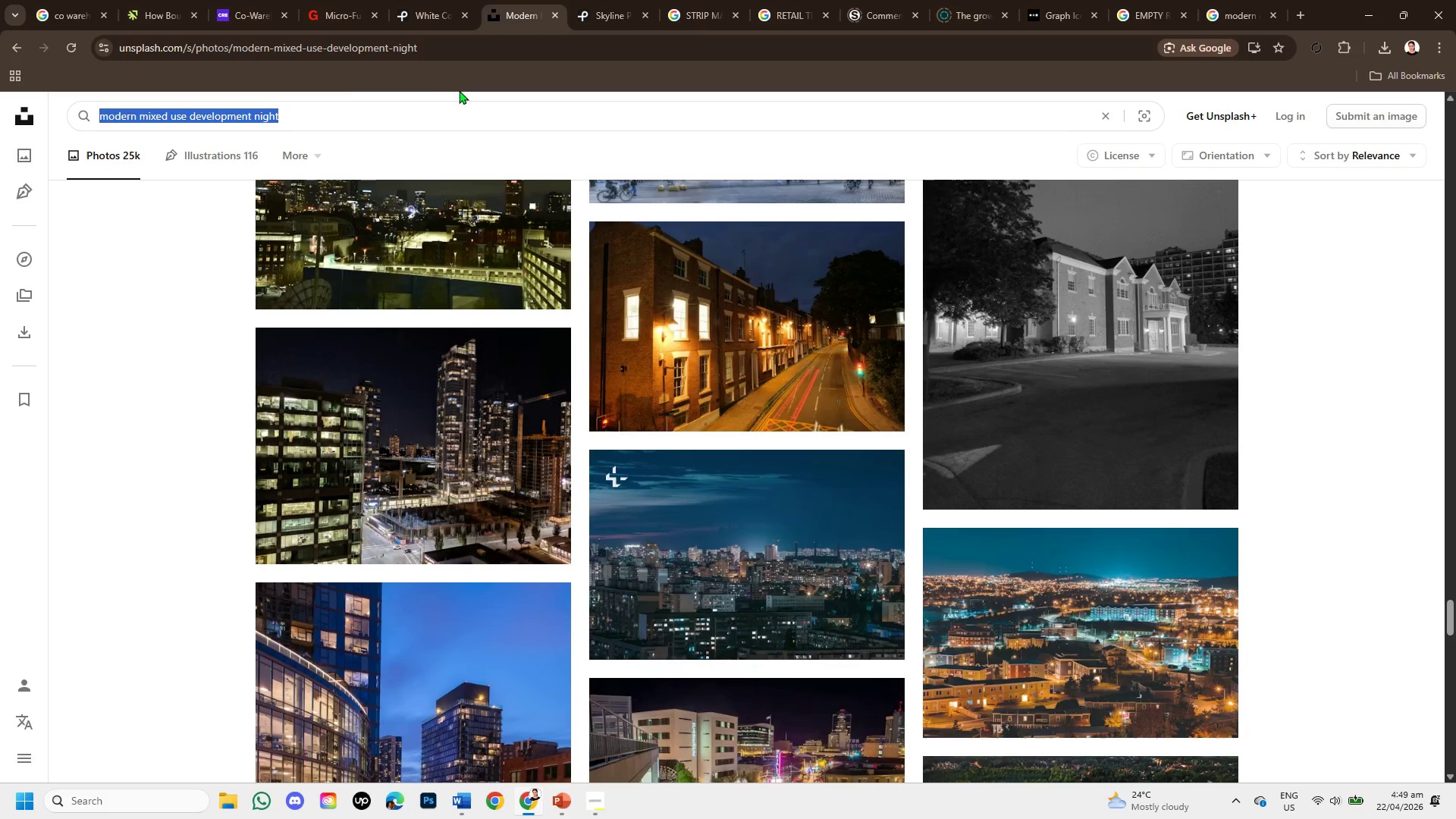 
left_click([287, 119])
 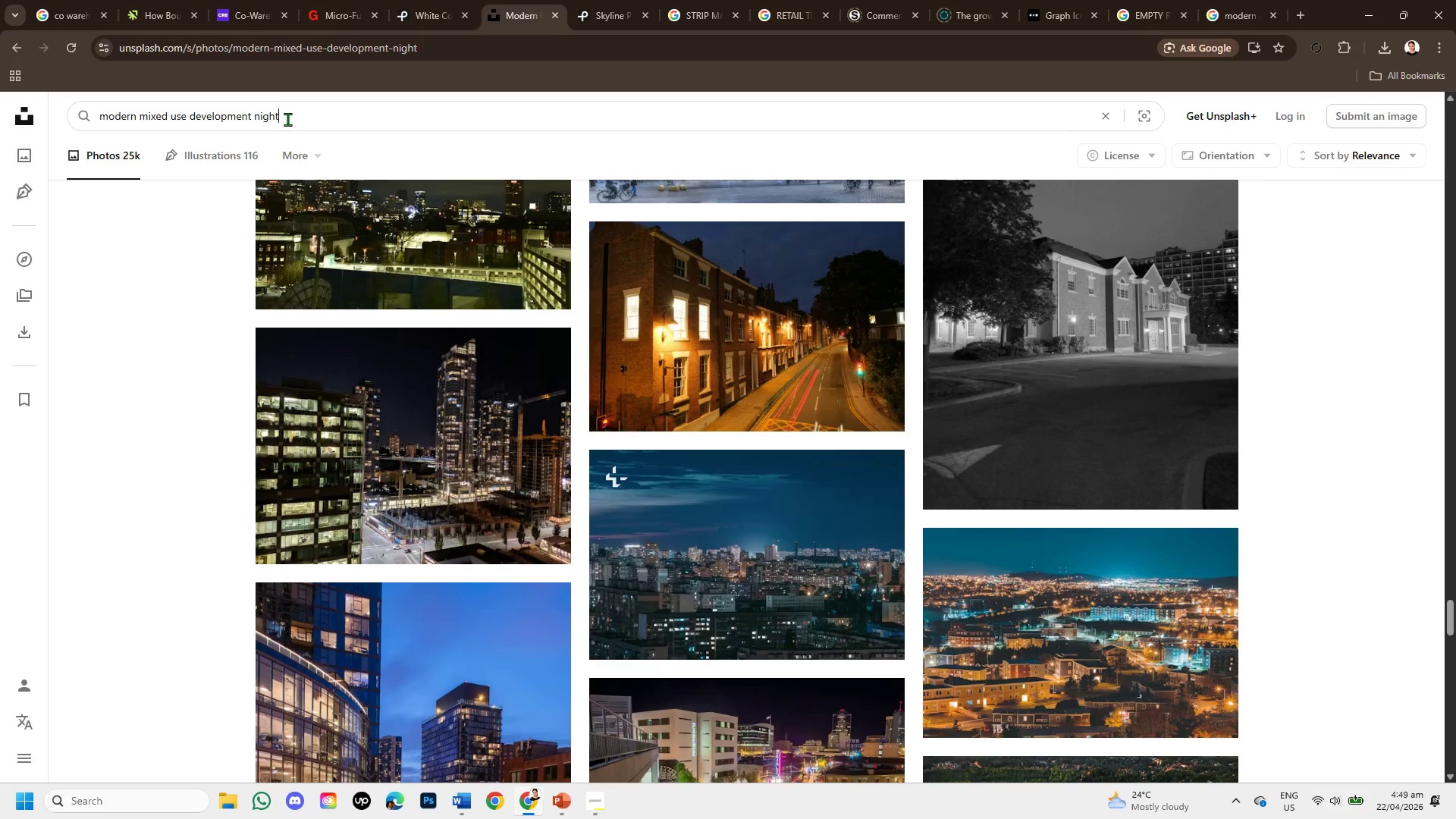 
key(Backspace)
key(Backspace)
key(Backspace)
key(Backspace)
key(Backspace)
type(evening )
 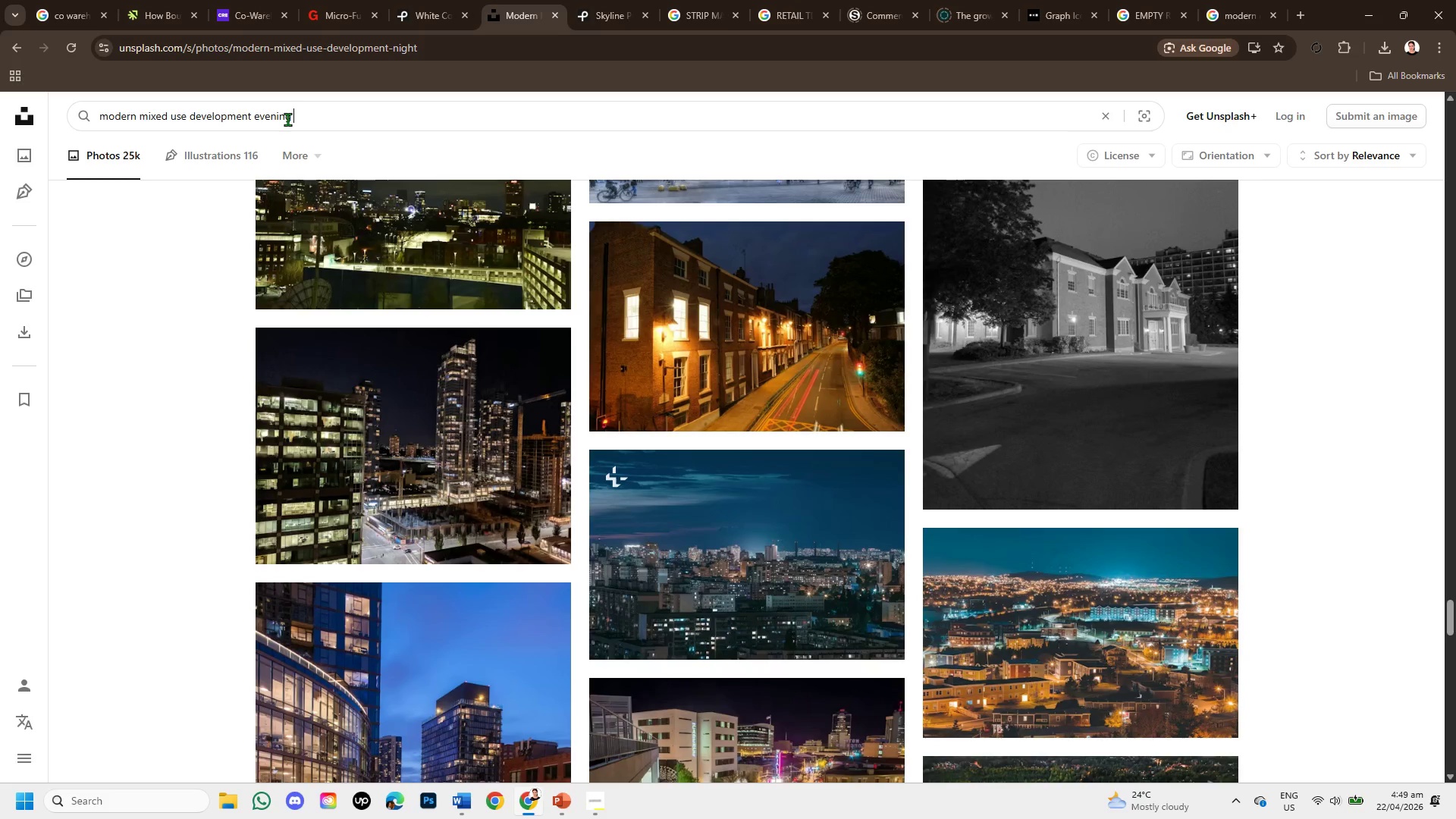 
key(Enter)
 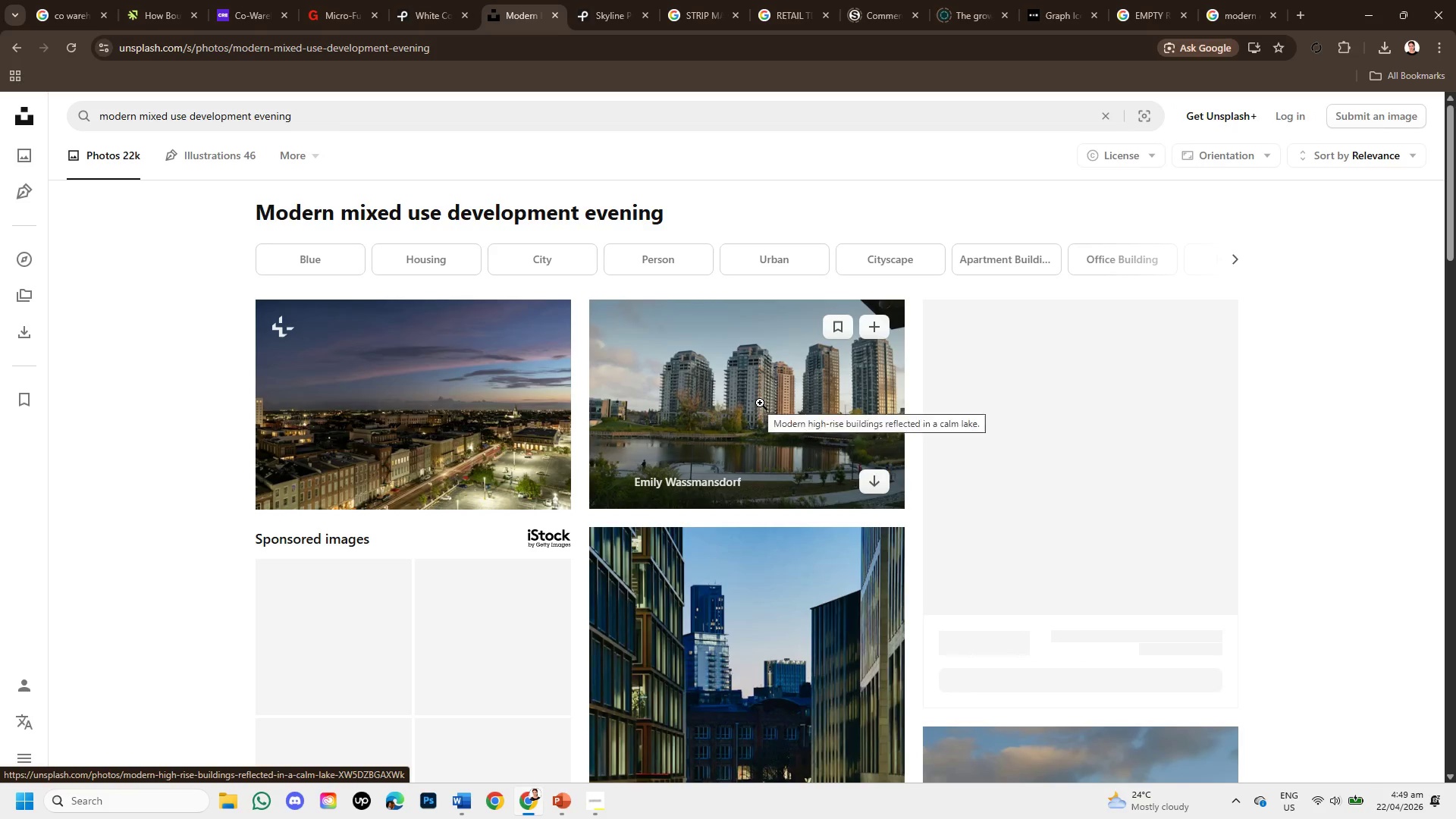 
scroll: coordinate [1049, 678], scroll_direction: down, amount: 5.0
 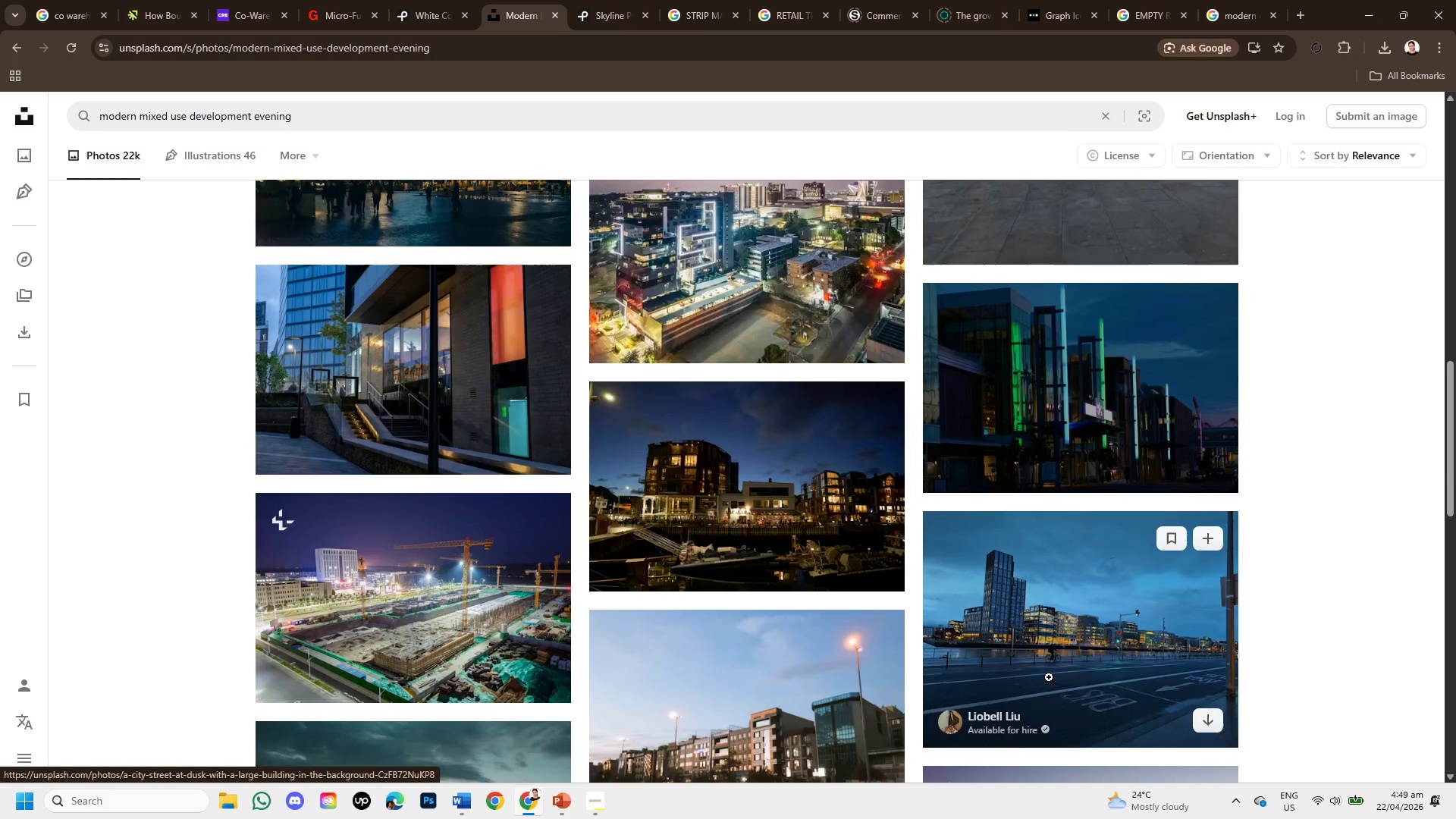 
scroll: coordinate [1049, 677], scroll_direction: up, amount: 1.0
 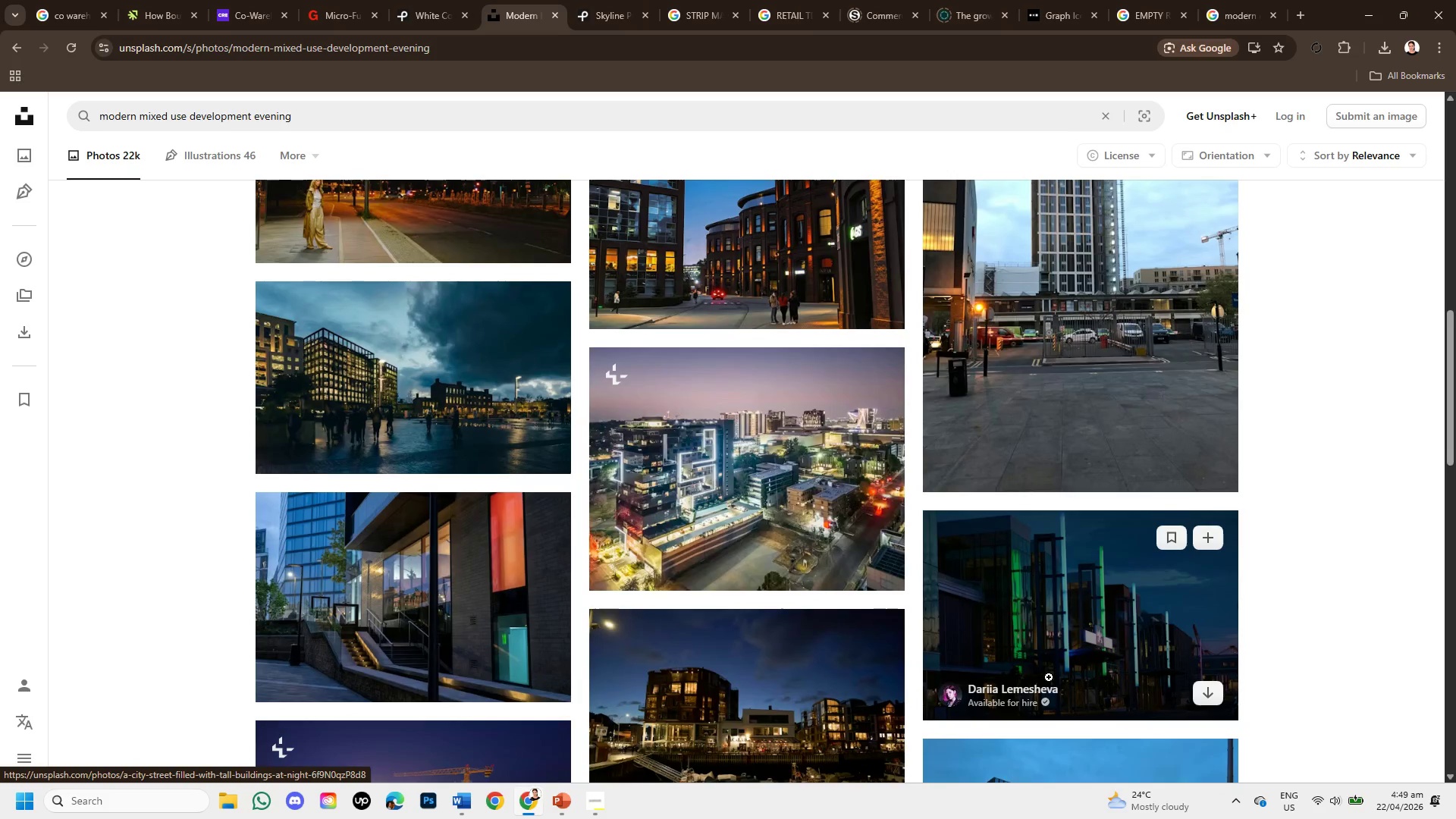 
scroll: coordinate [1049, 677], scroll_direction: down, amount: 5.0
 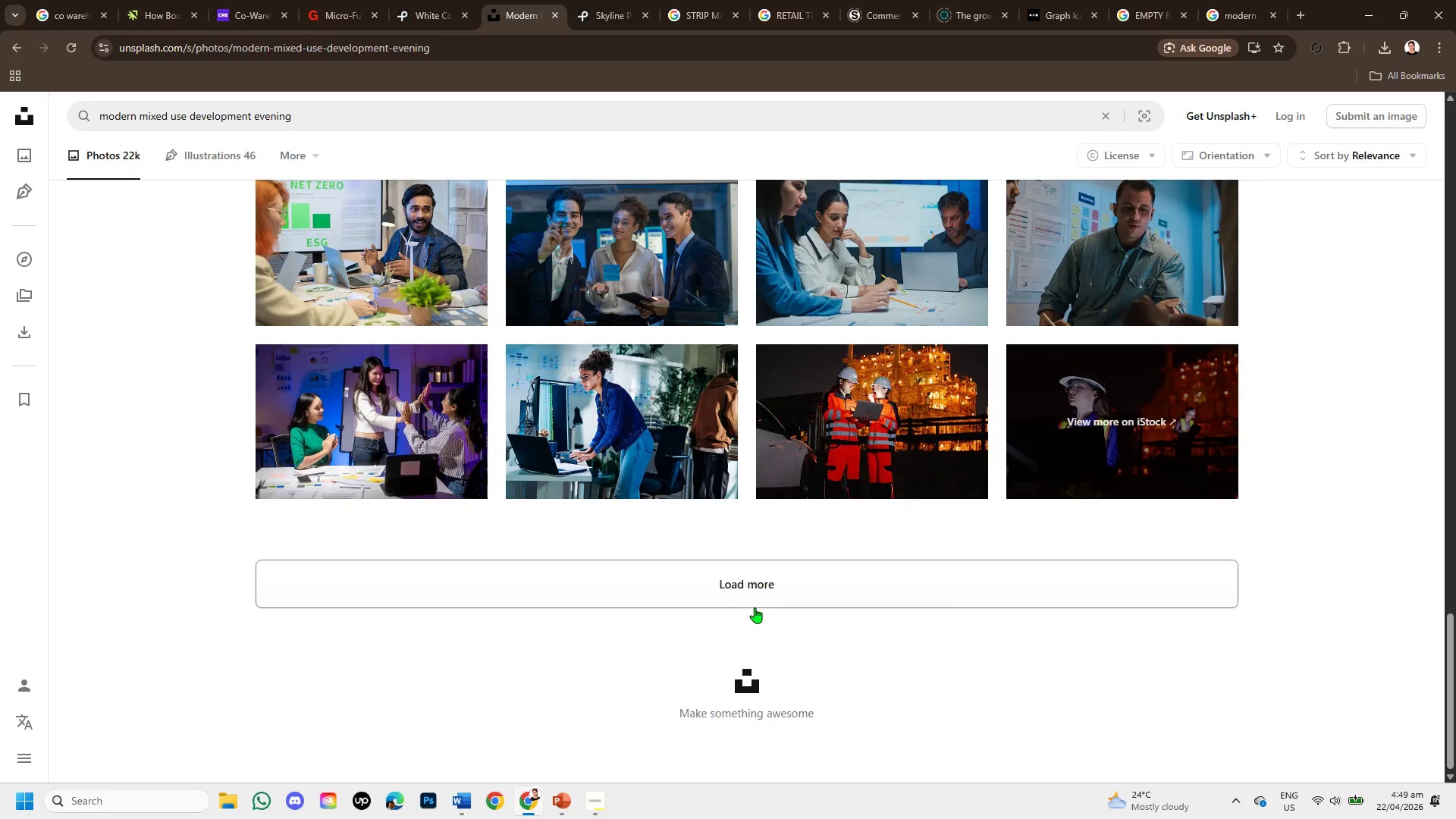 
left_click([755, 595])
 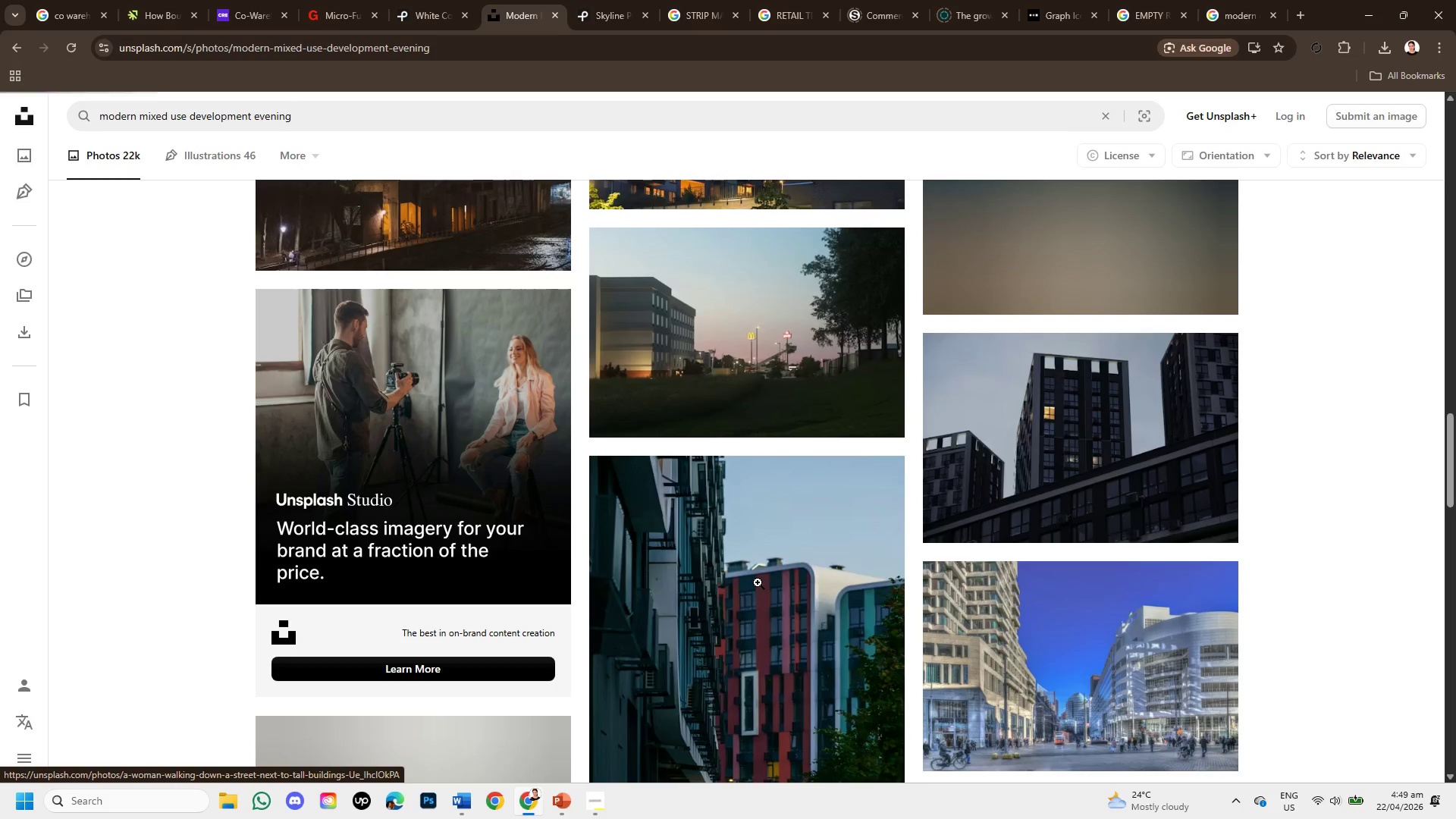 
scroll: coordinate [758, 567], scroll_direction: down, amount: 5.0
 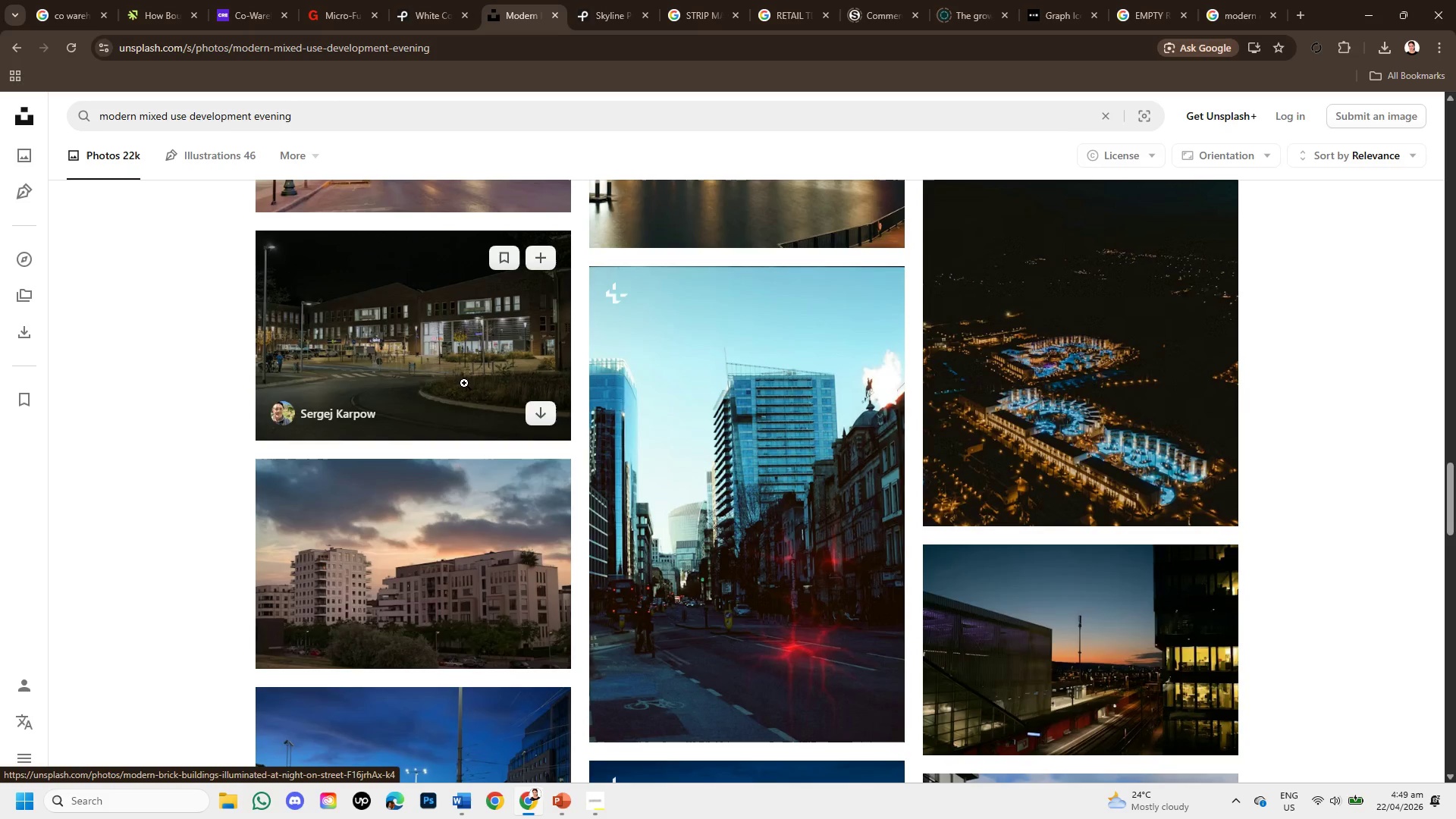 
left_click([464, 383])
 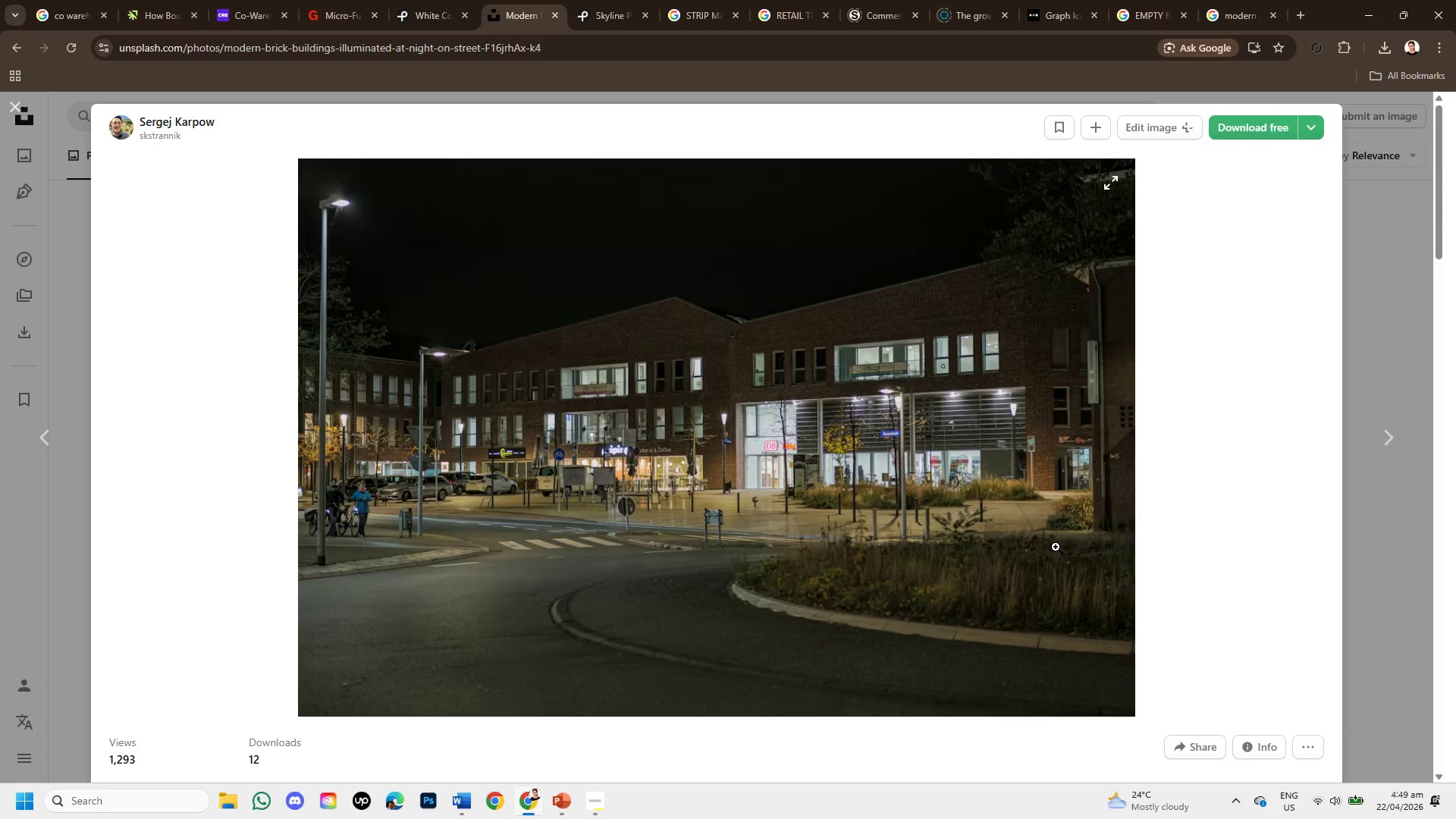 
scroll: coordinate [1043, 542], scroll_direction: down, amount: 4.0
 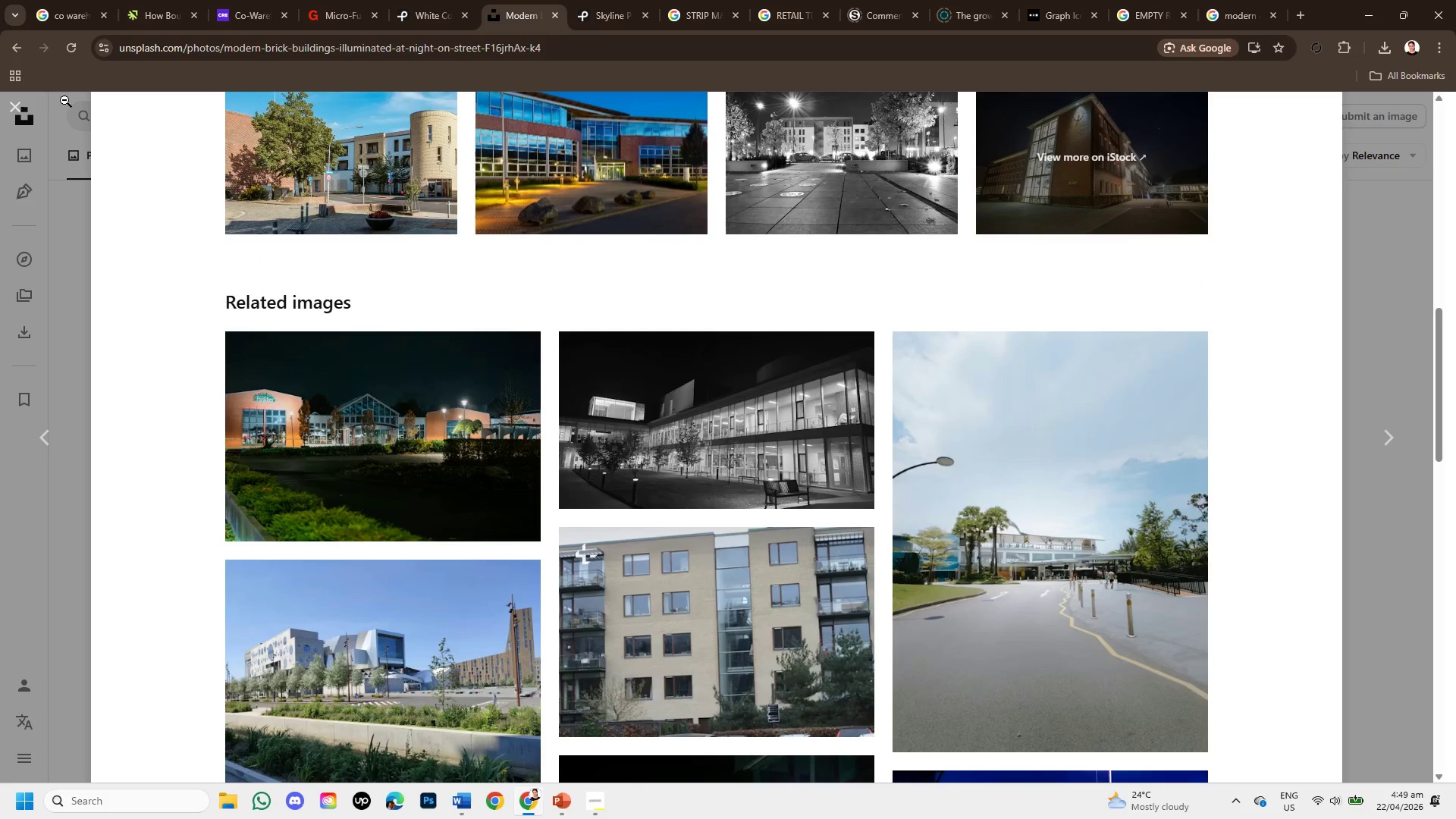 
left_click([13, 105])
 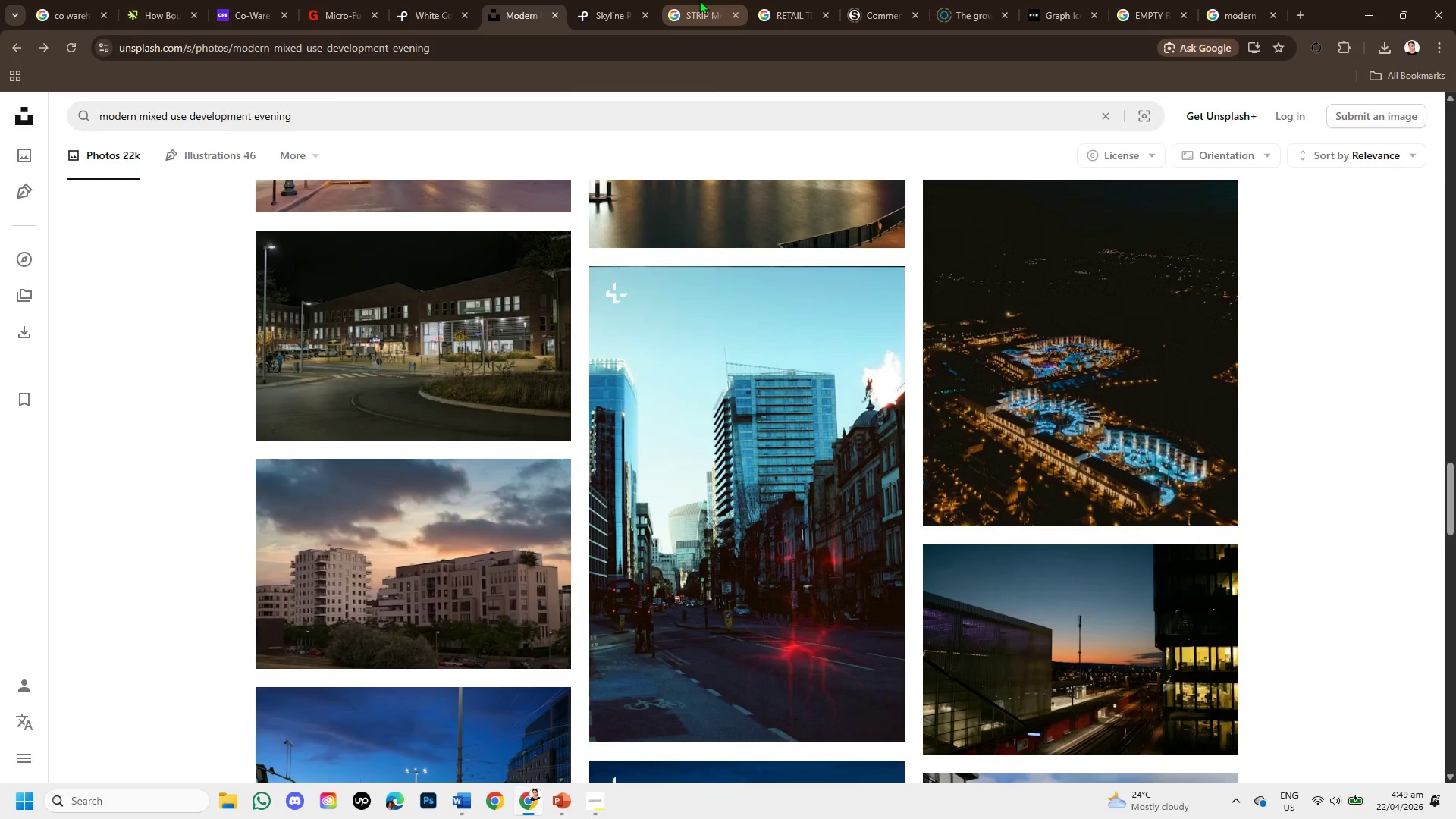 
left_click([1248, 0])
 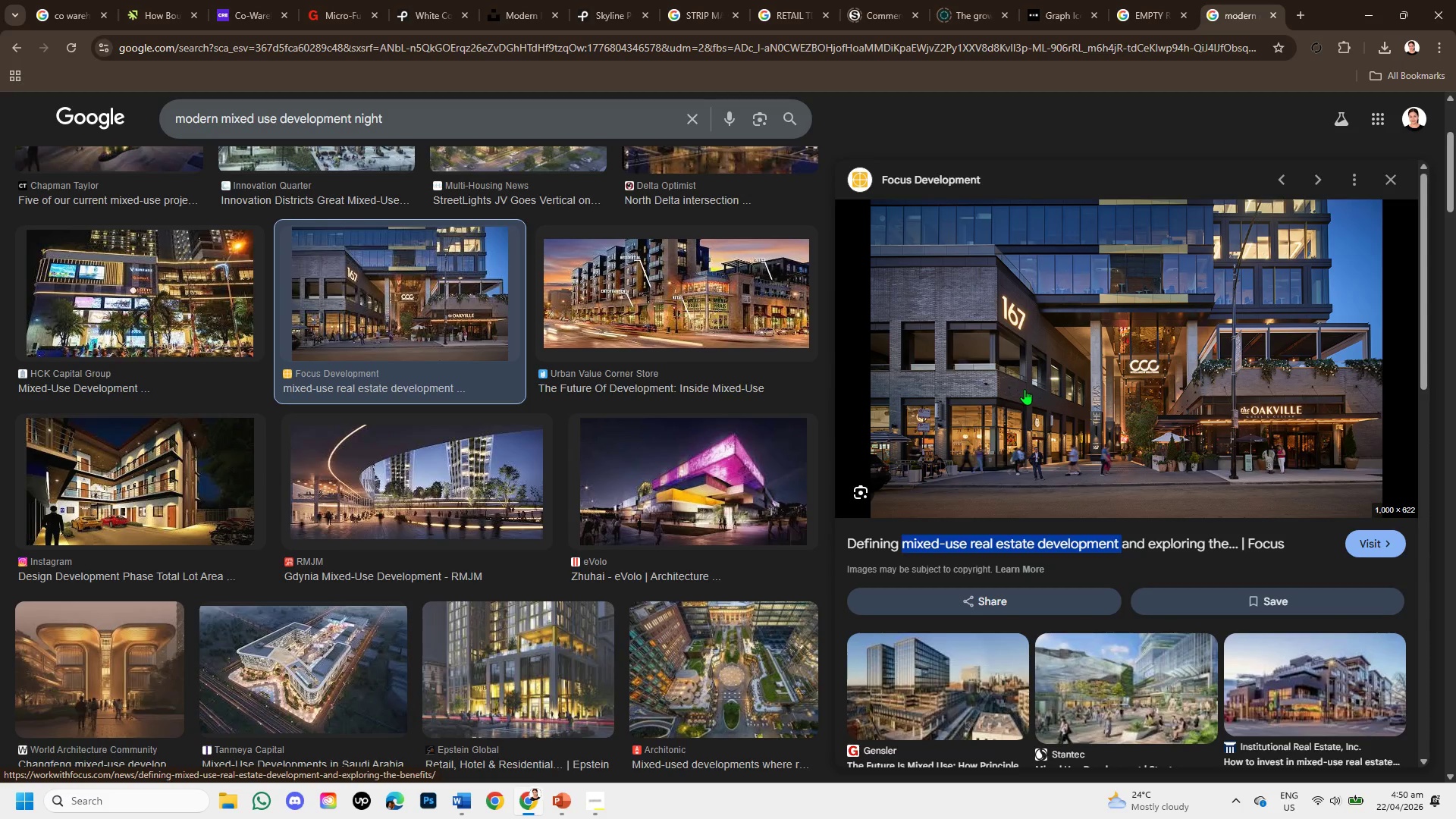 
wait(14.62)
 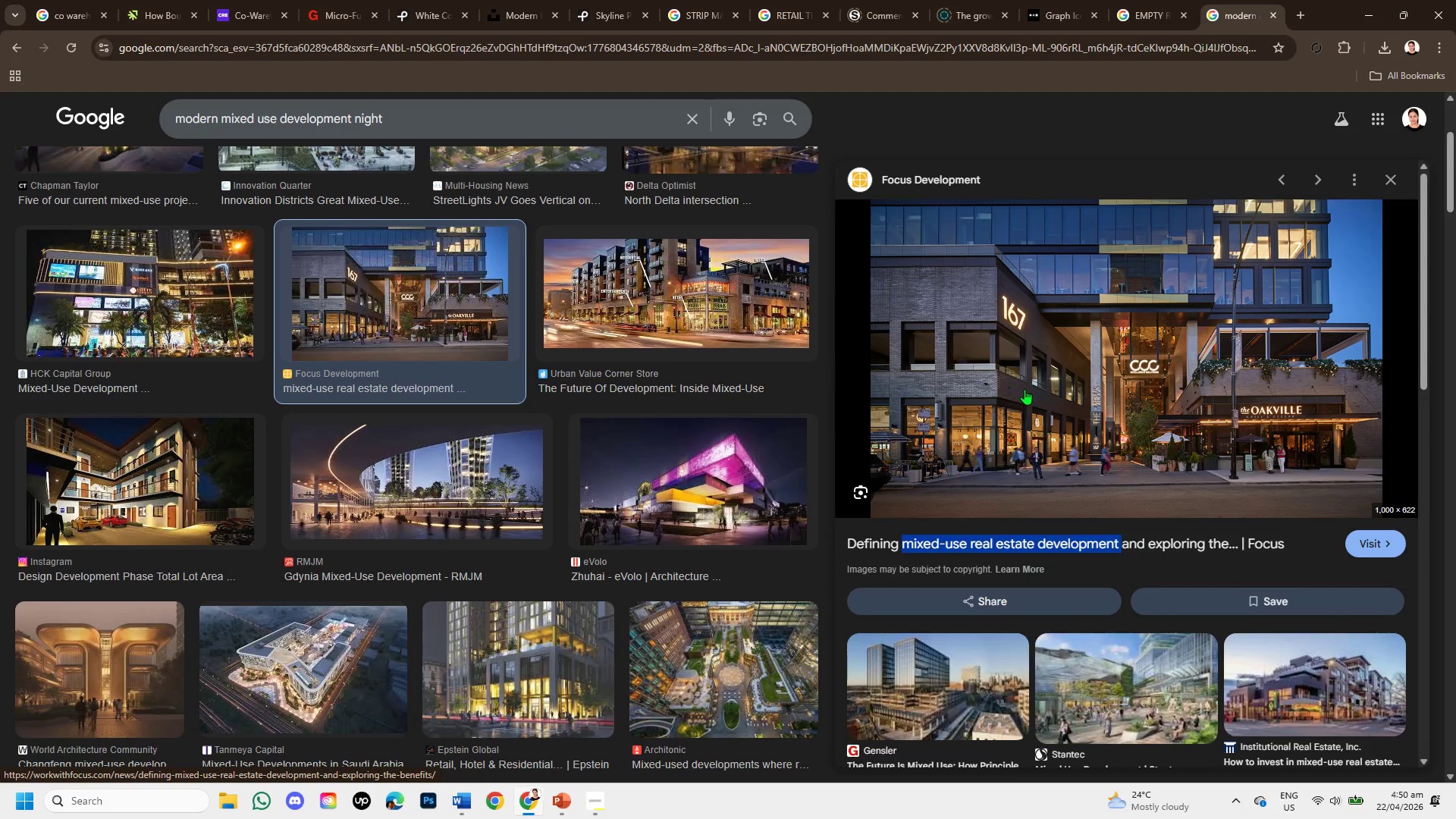 
scroll: coordinate [553, 555], scroll_direction: down, amount: 1.0
 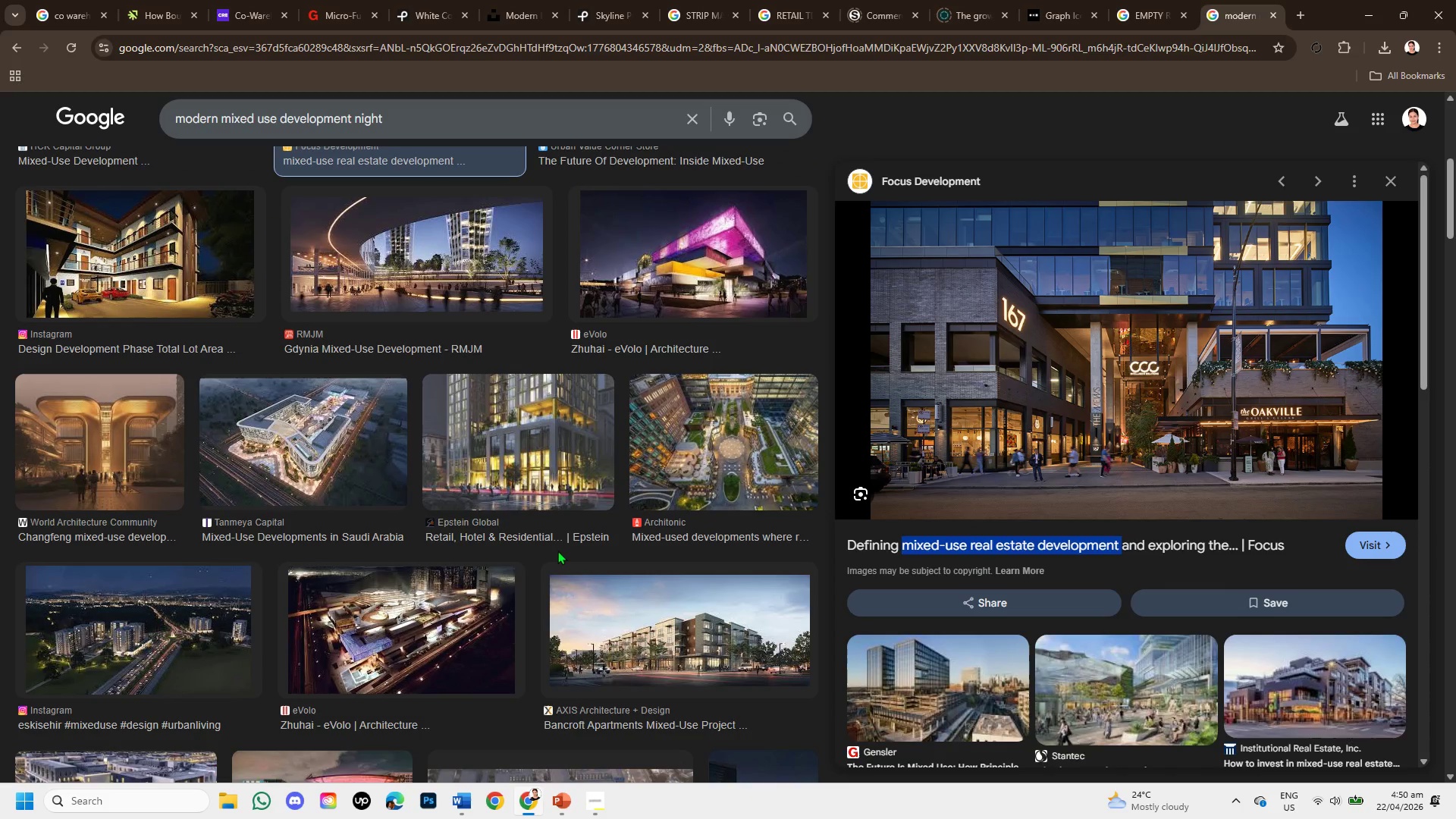 
left_click([682, 467])
 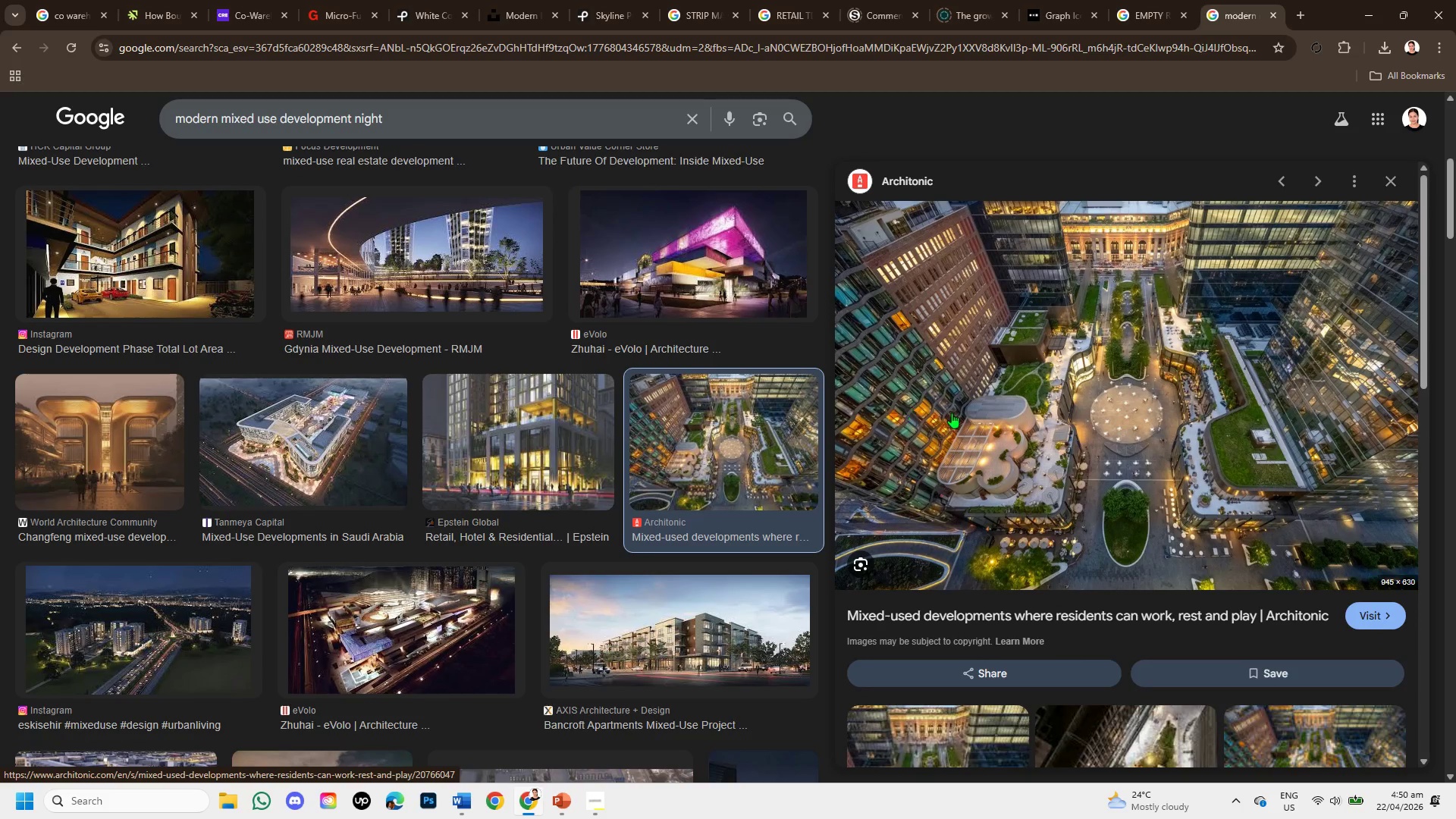 
scroll: coordinate [1159, 544], scroll_direction: down, amount: 2.0
 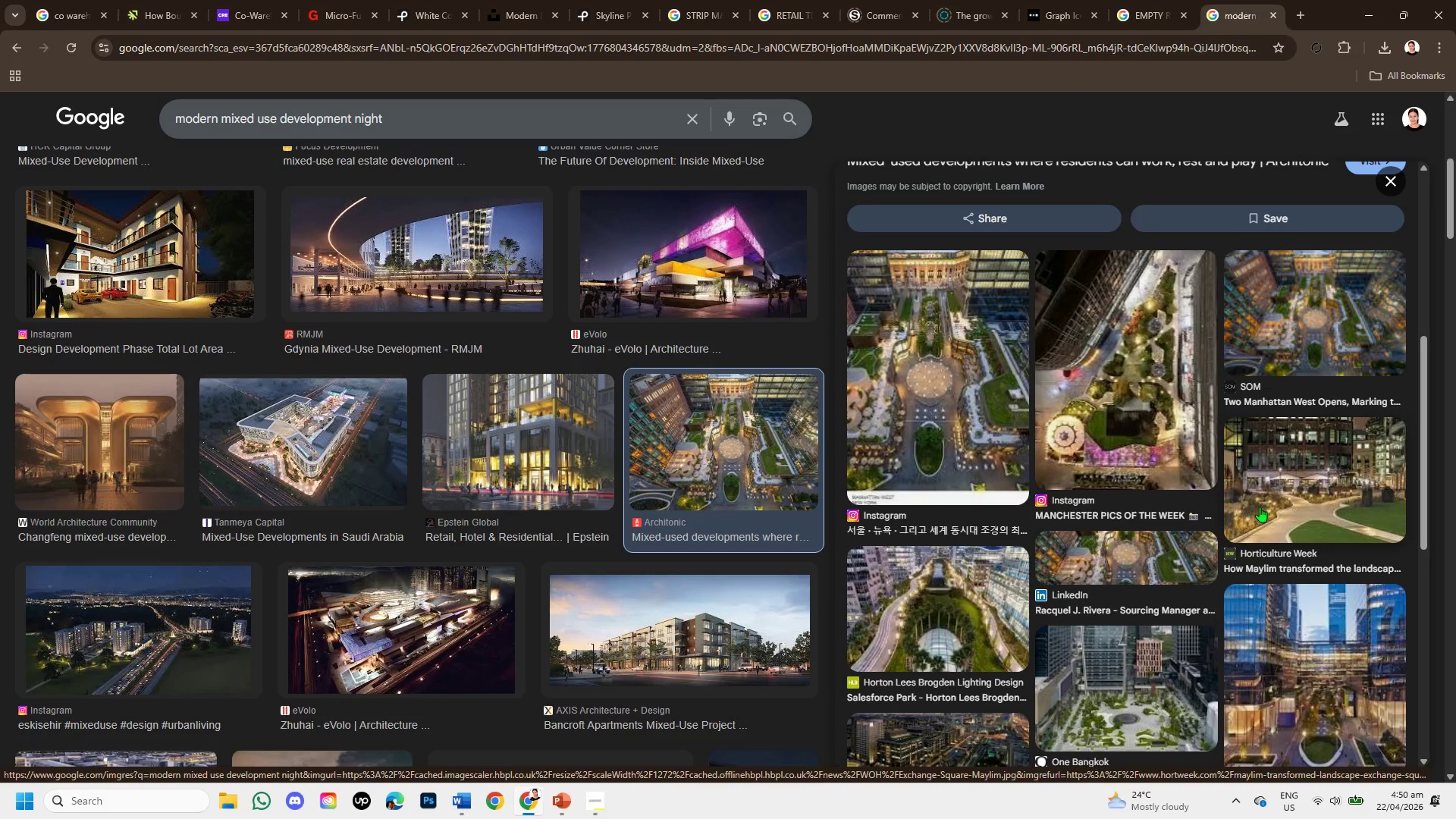 
left_click([1273, 498])
 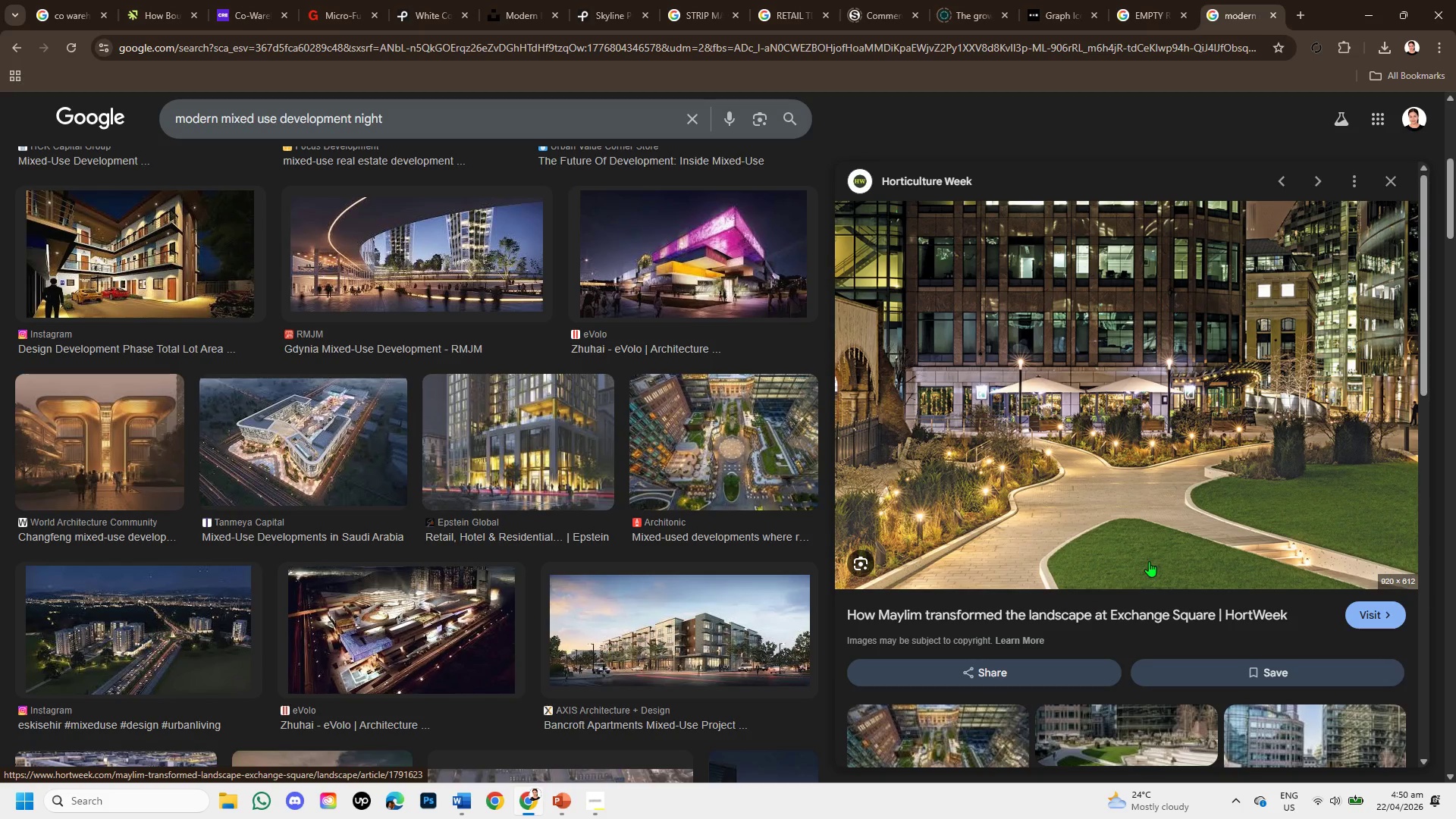 
wait(9.05)
 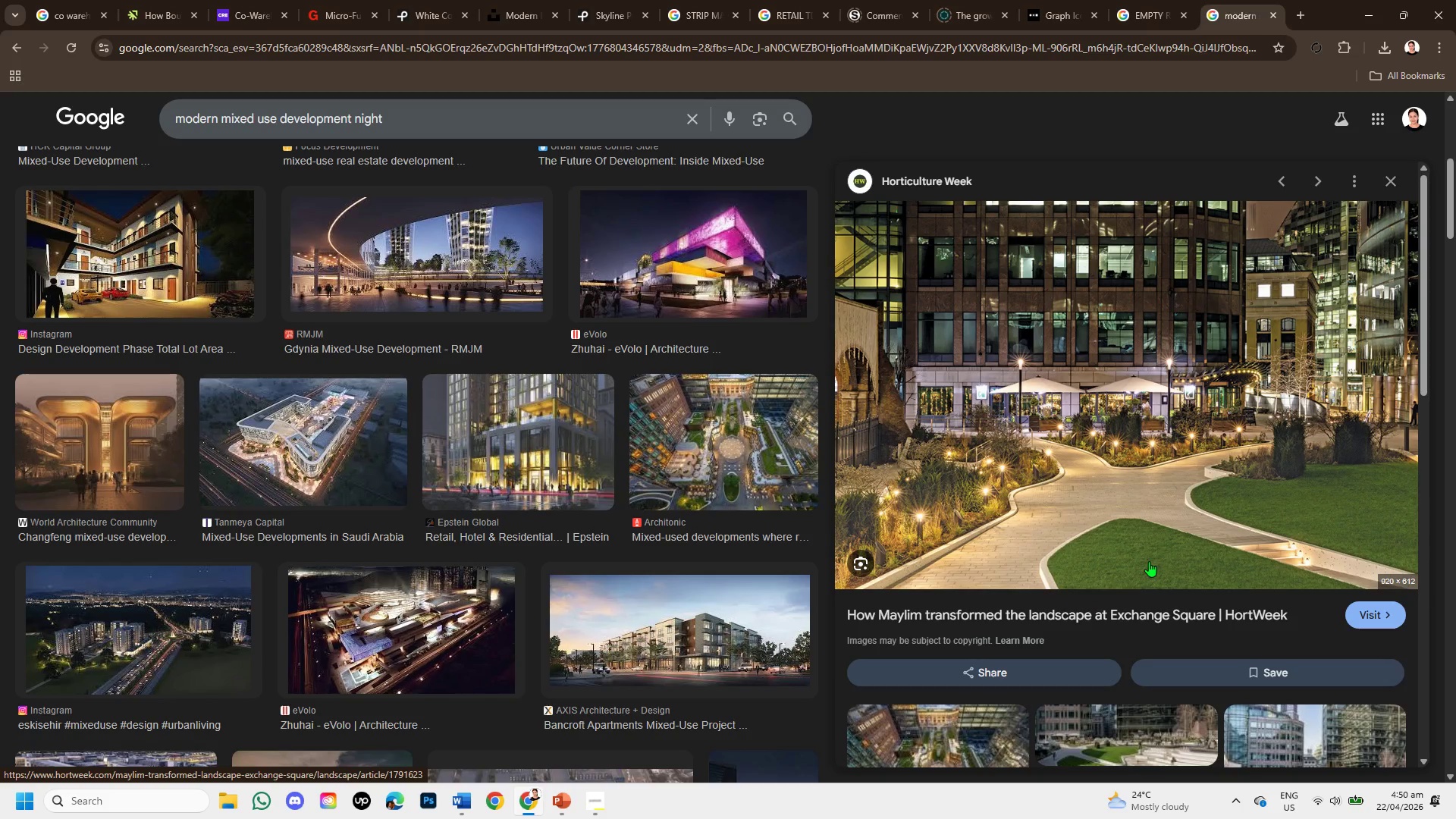 
scroll: coordinate [1149, 561], scroll_direction: down, amount: 3.0
 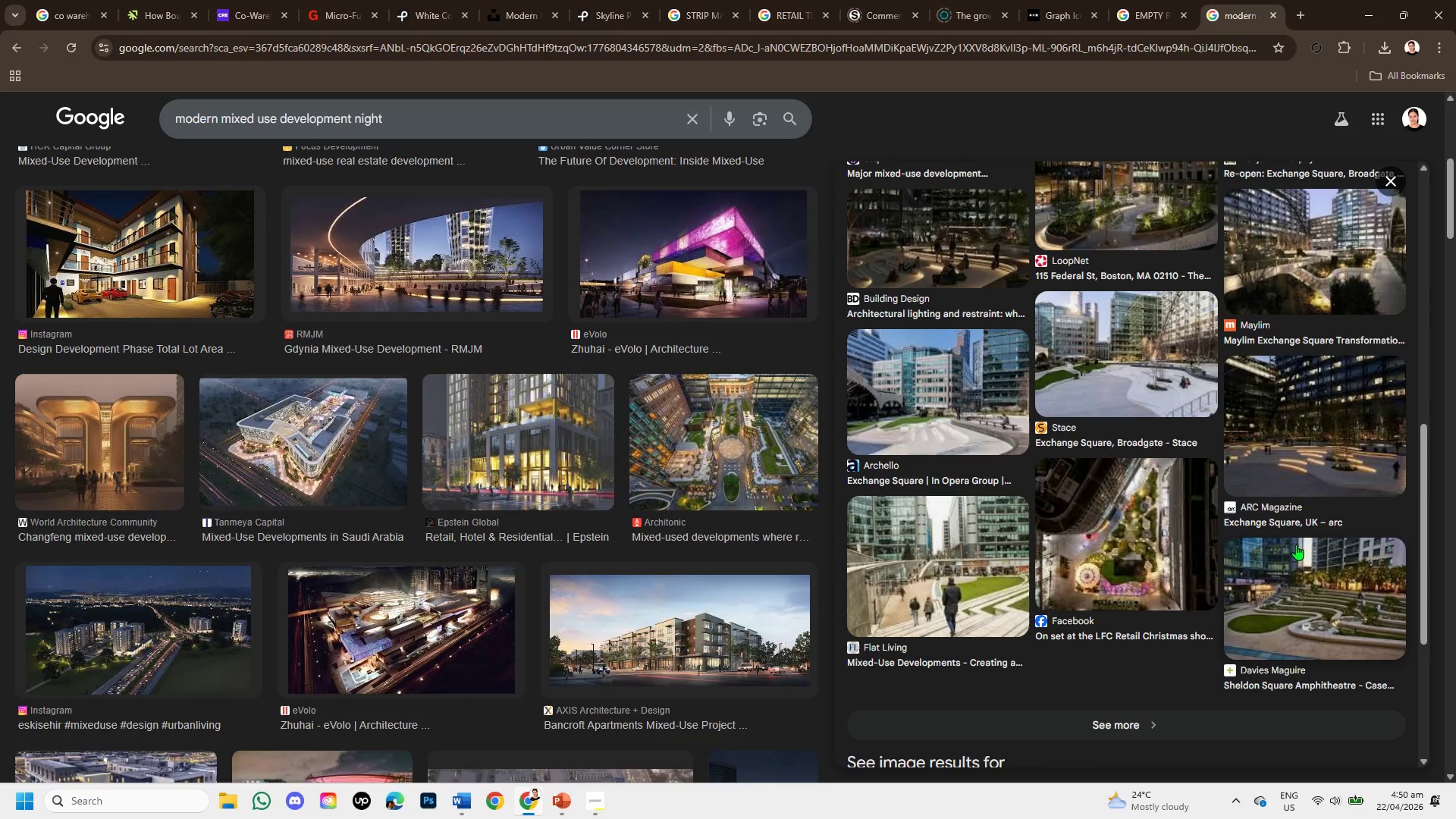 
wait(5.63)
 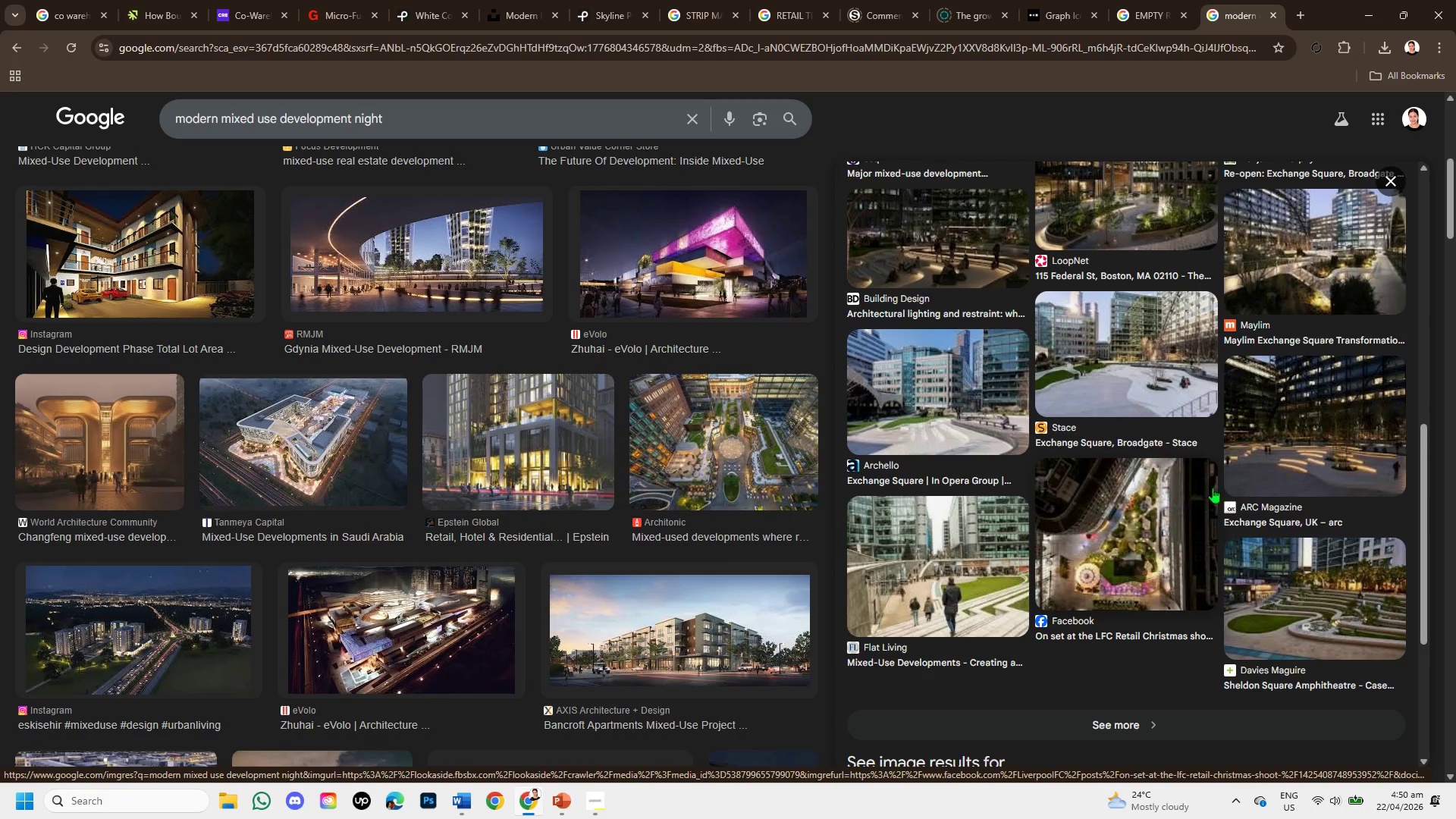 
left_click([1326, 582])
 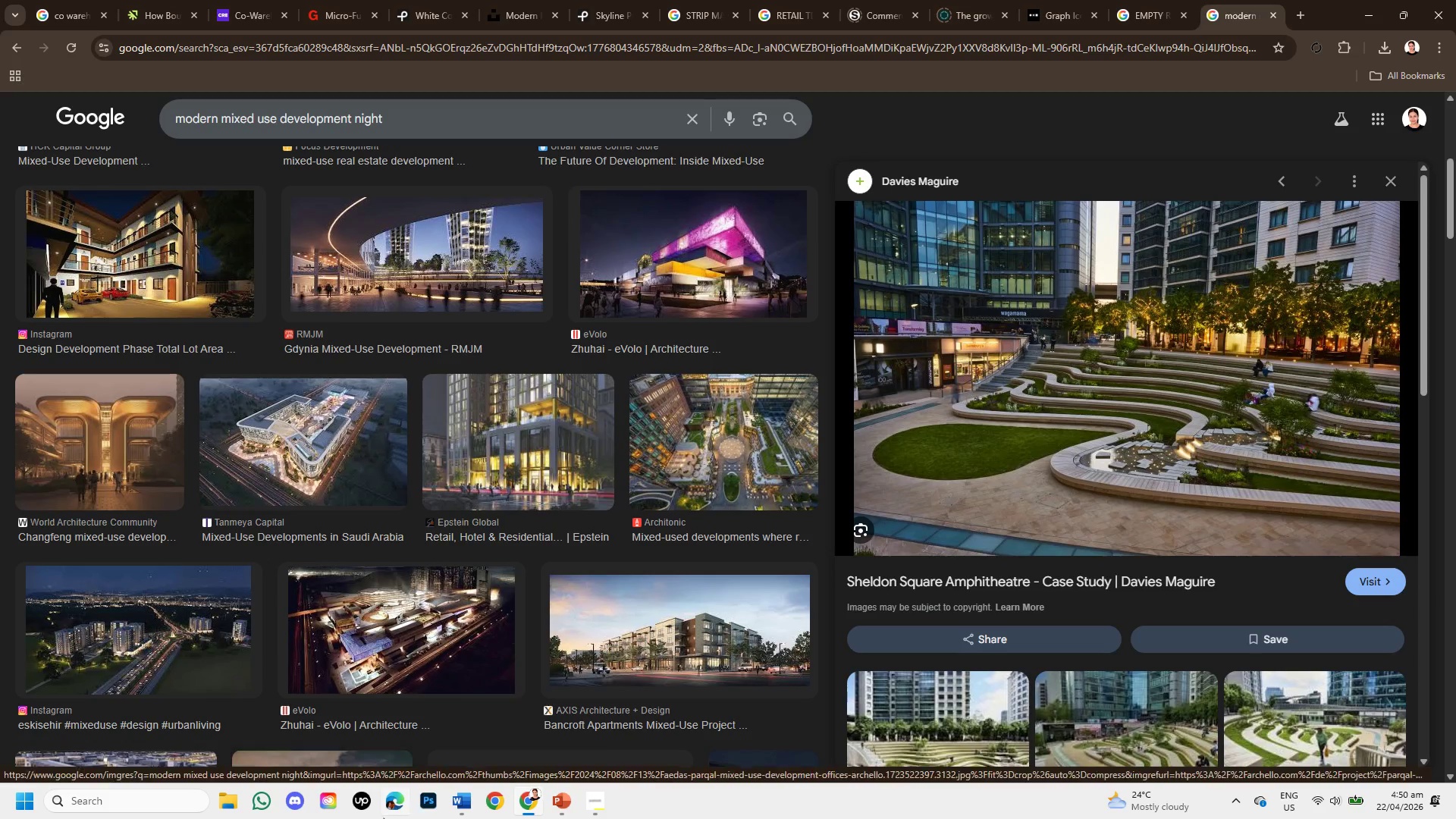 
wait(7.95)
 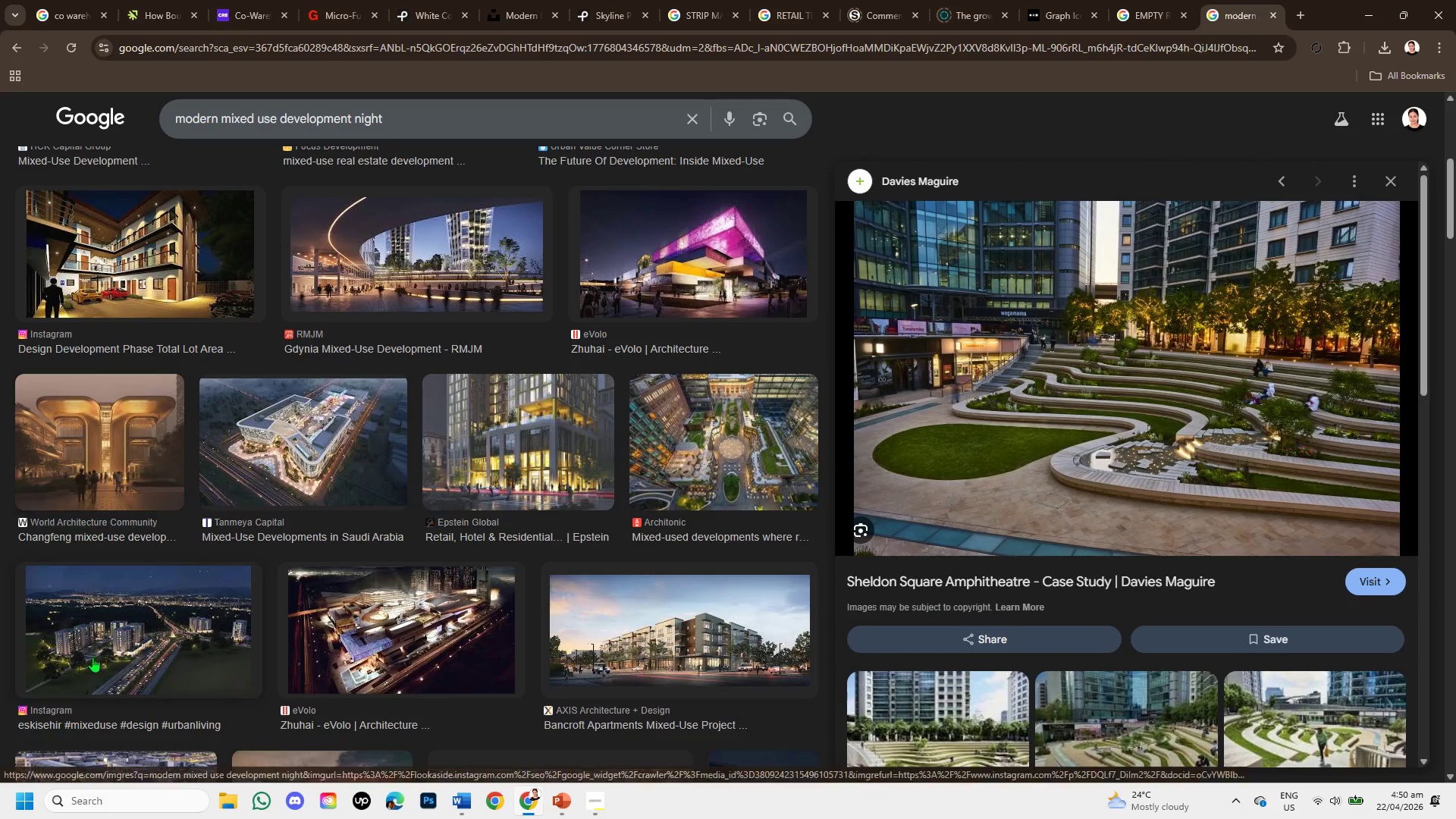 
left_click([1367, 574])
 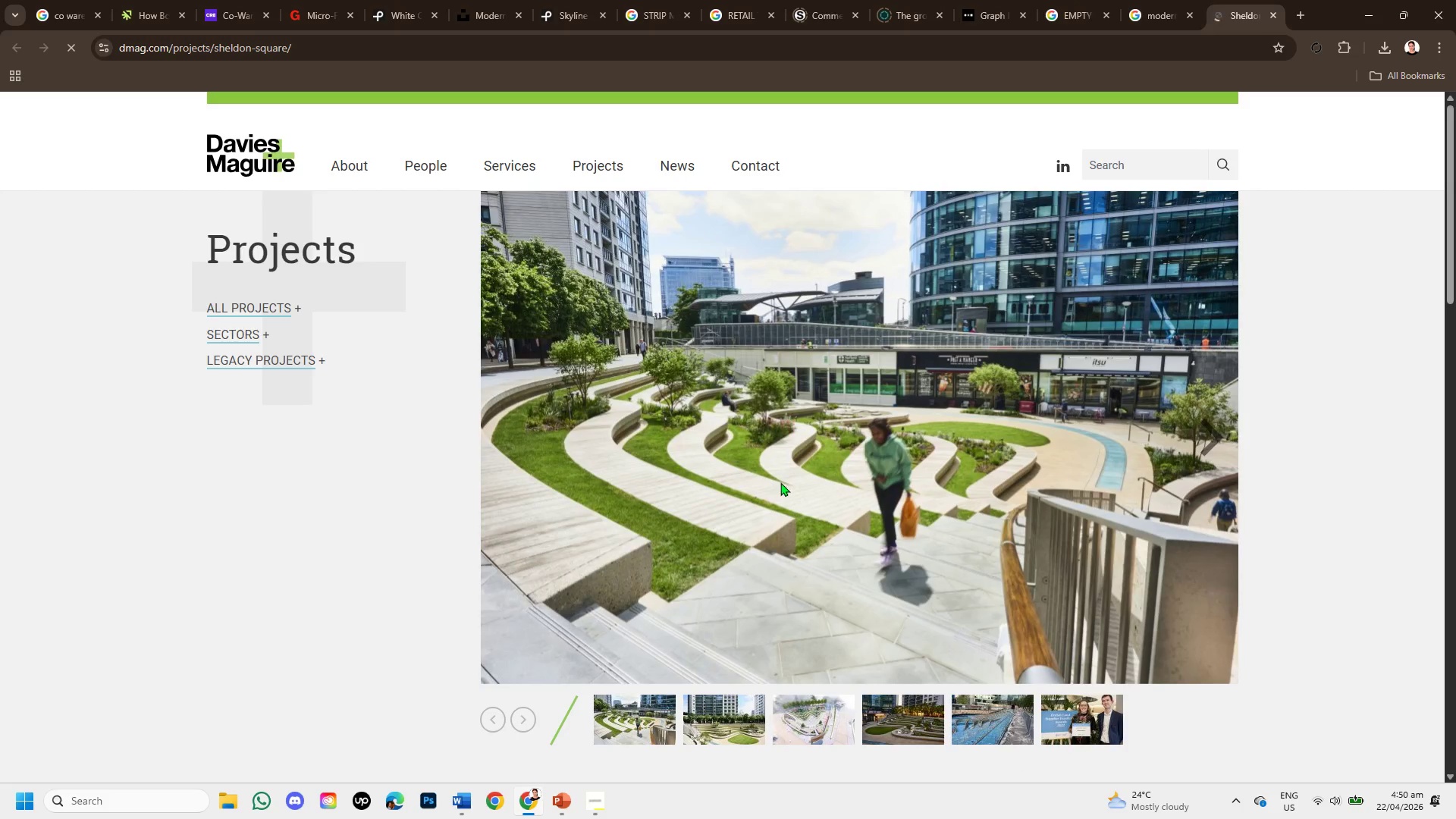 
wait(5.27)
 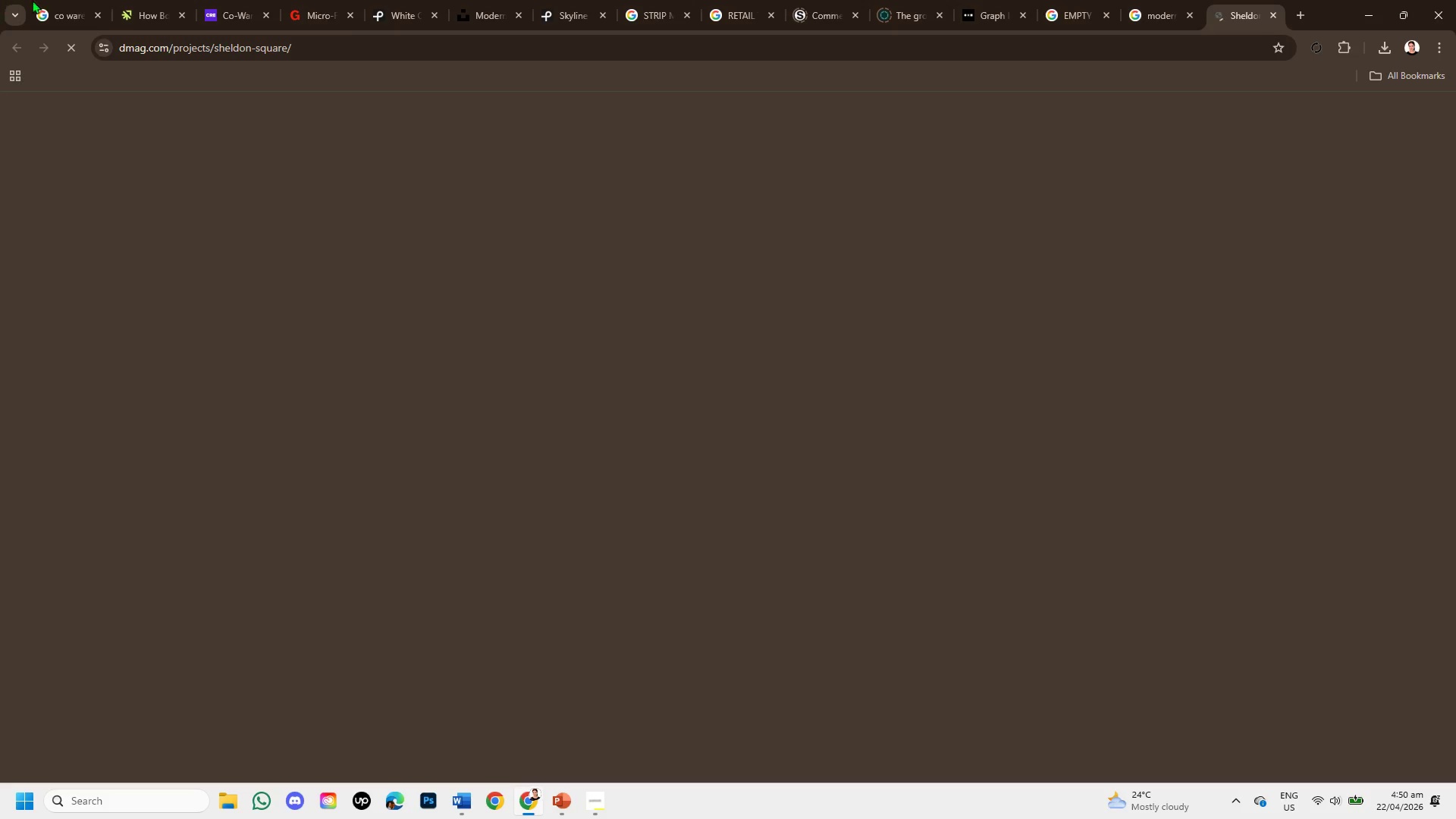 
scroll: coordinate [859, 427], scroll_direction: down, amount: 7.0
 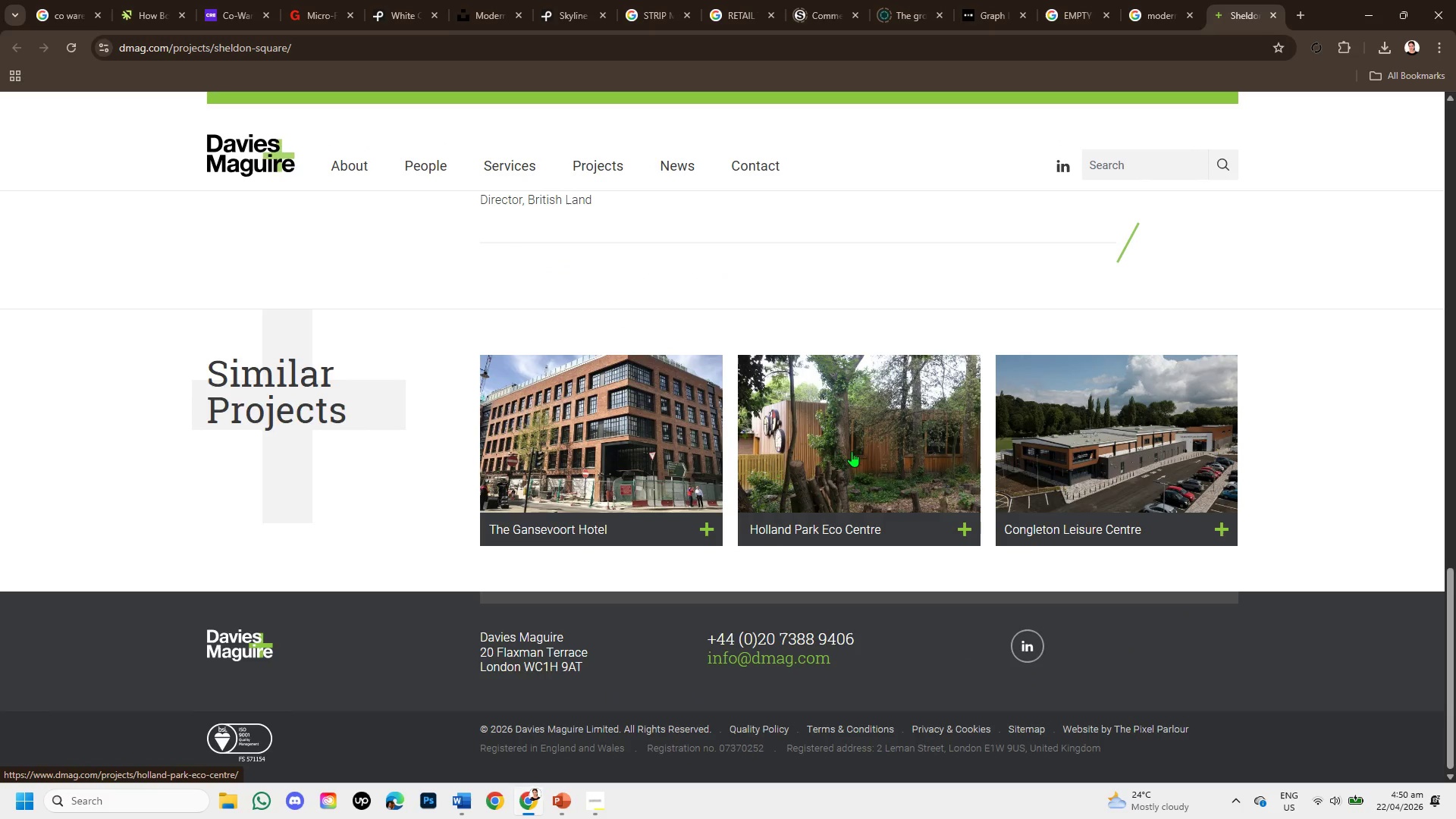 
scroll: coordinate [1139, 246], scroll_direction: up, amount: 6.0
 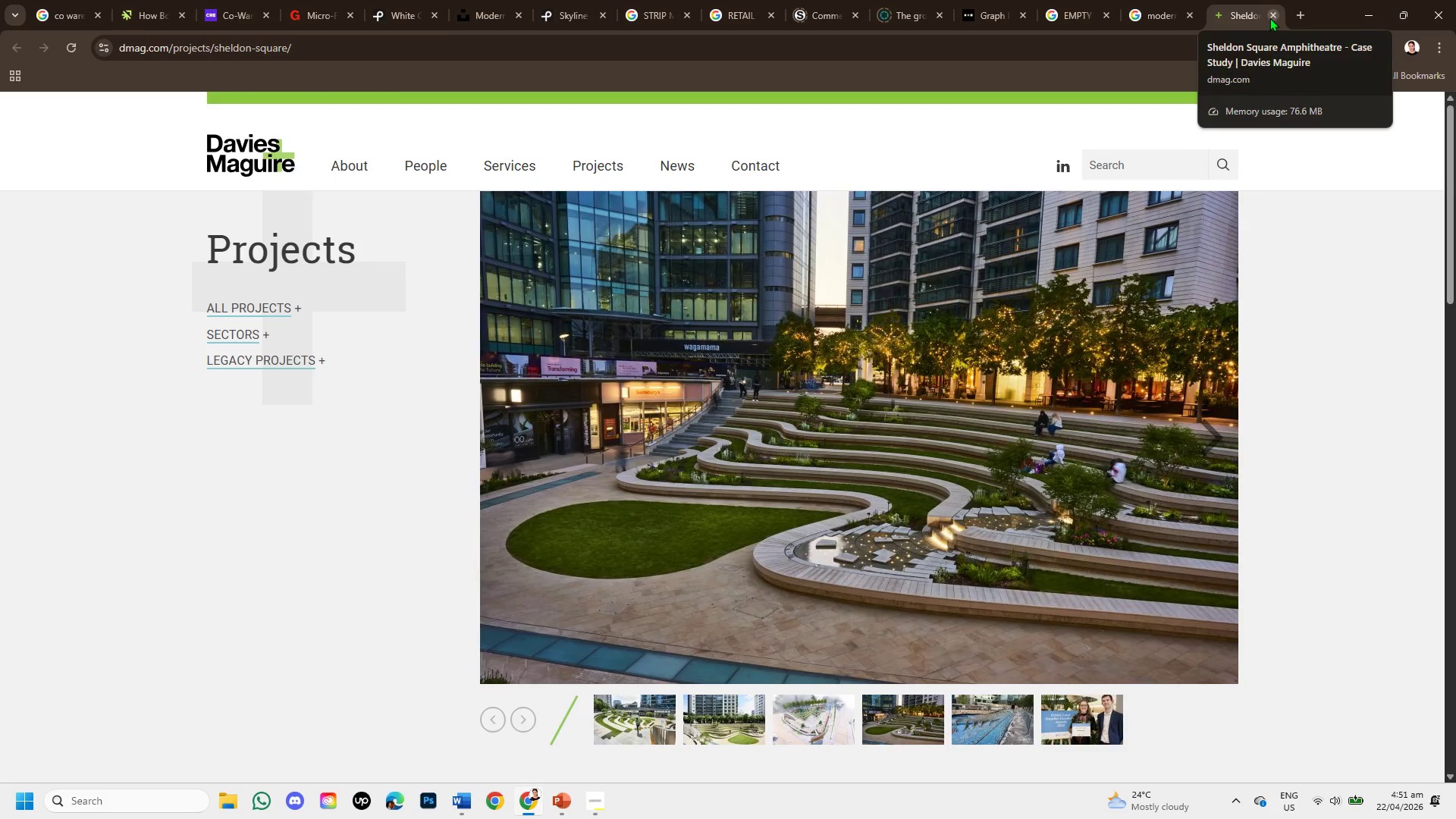 
left_click([1269, 17])
 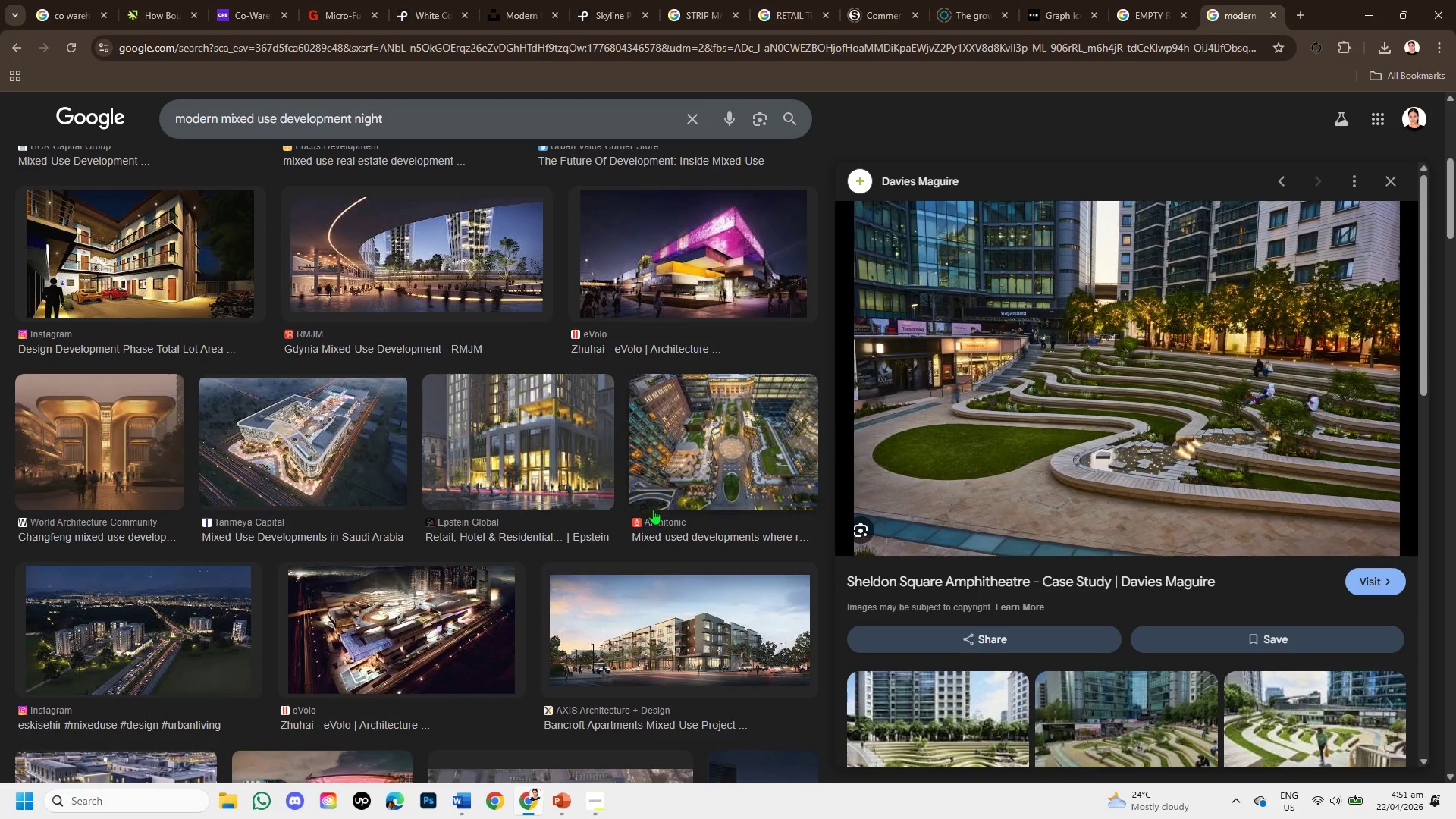 
scroll: coordinate [677, 507], scroll_direction: down, amount: 2.0
 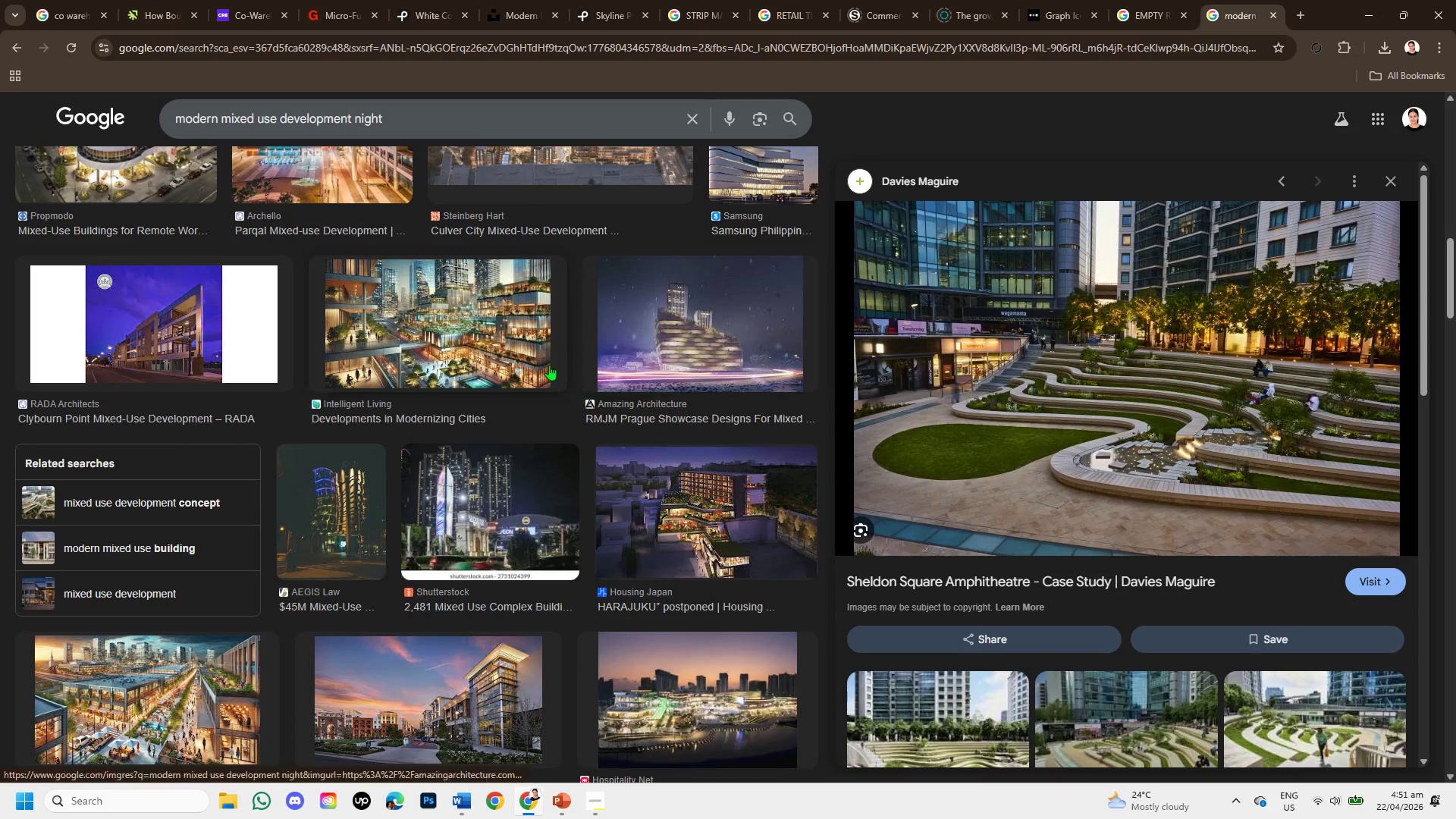 
left_click([521, 340])
 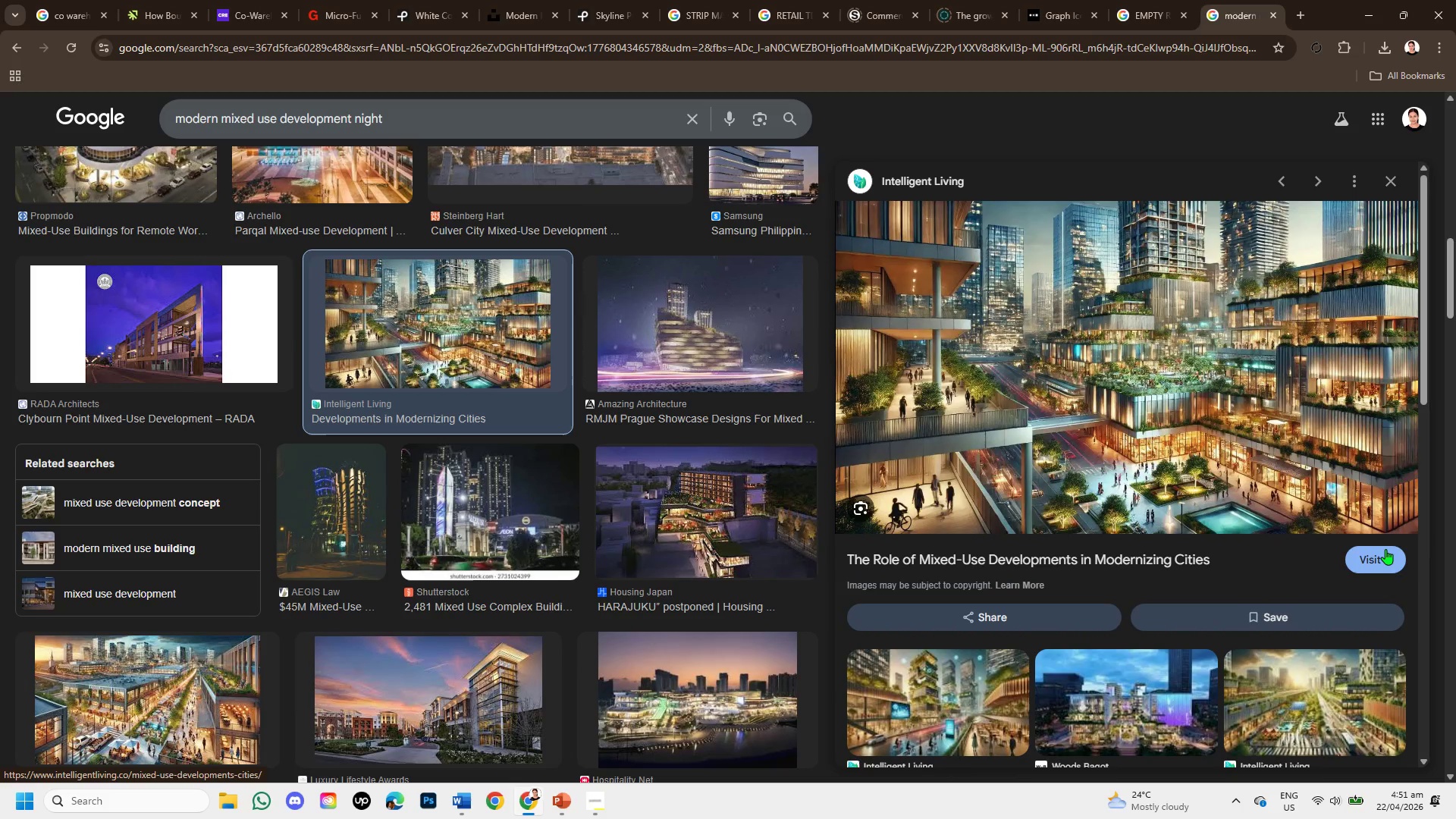 
wait(6.48)
 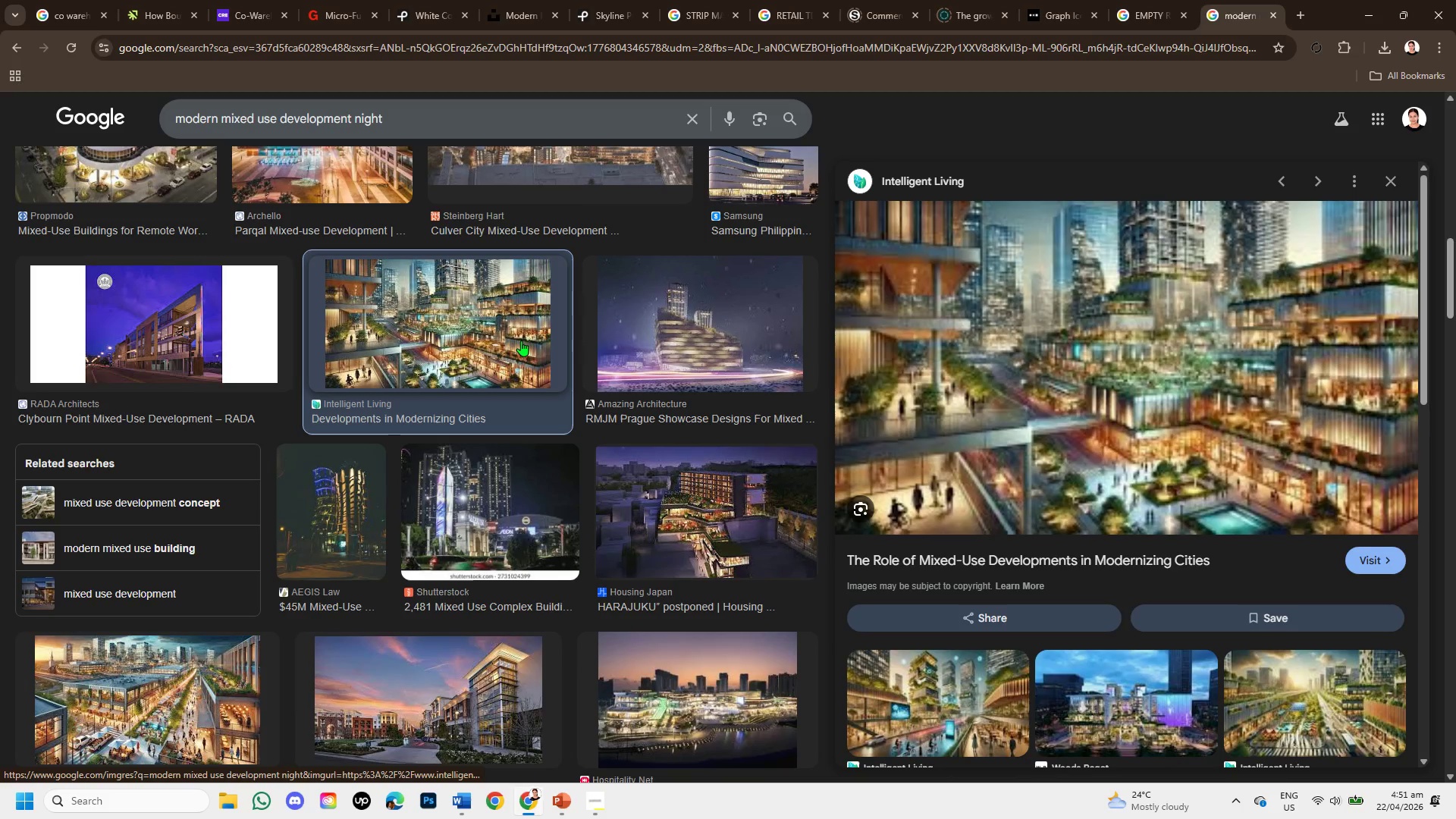 
scroll: coordinate [1218, 507], scroll_direction: down, amount: 2.0
 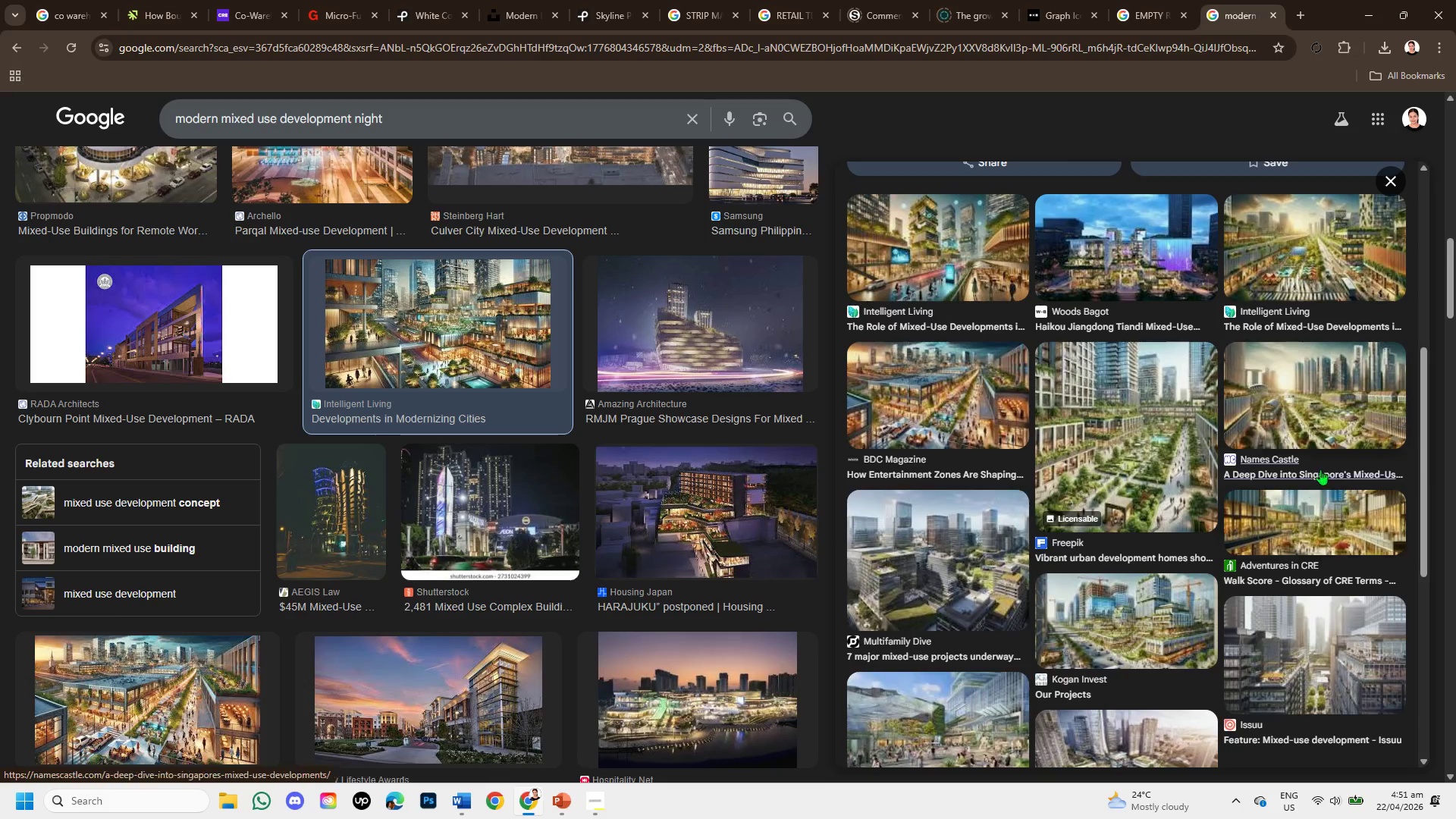 
left_click([1324, 427])
 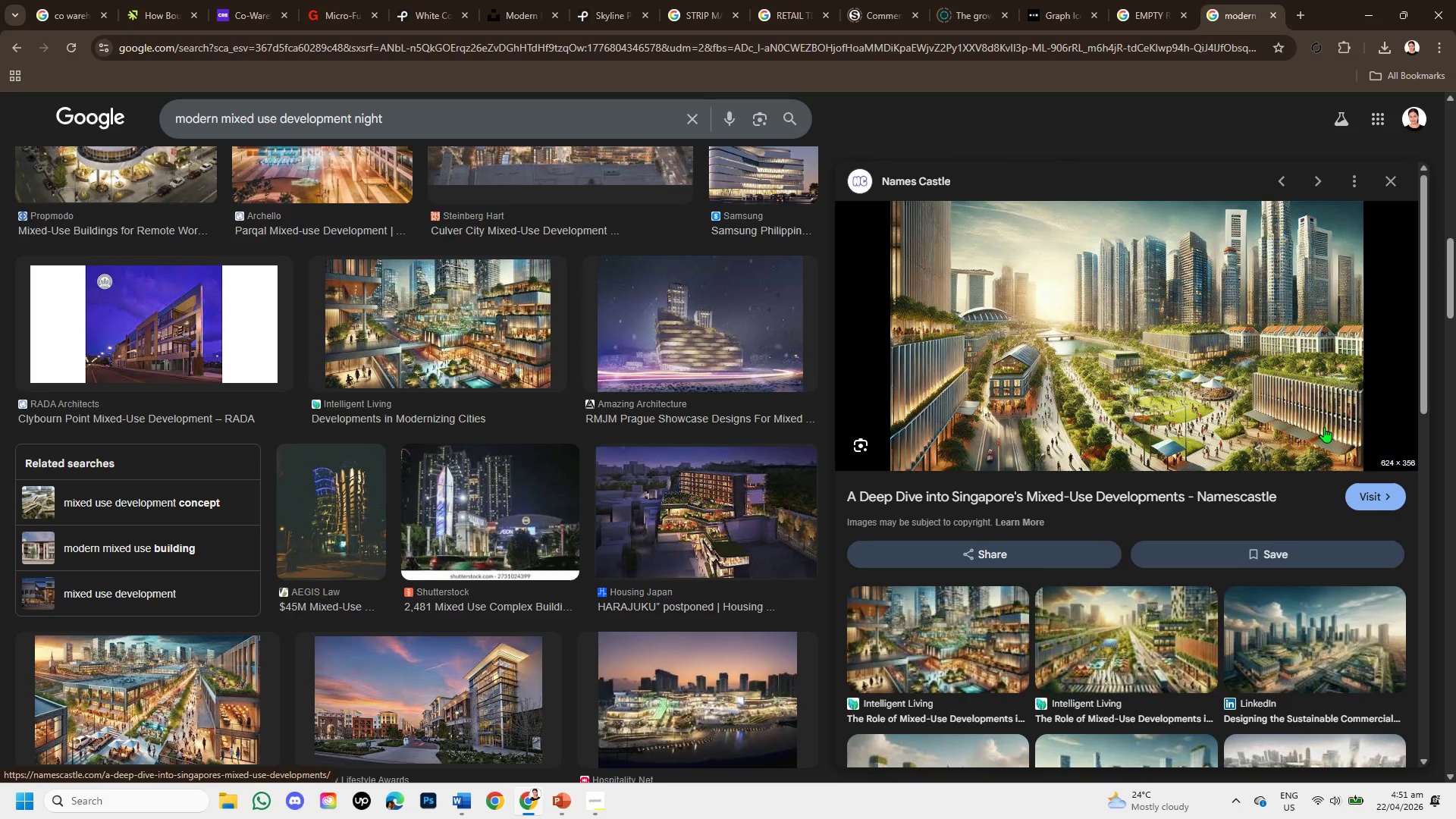 
scroll: coordinate [742, 515], scroll_direction: down, amount: 4.0
 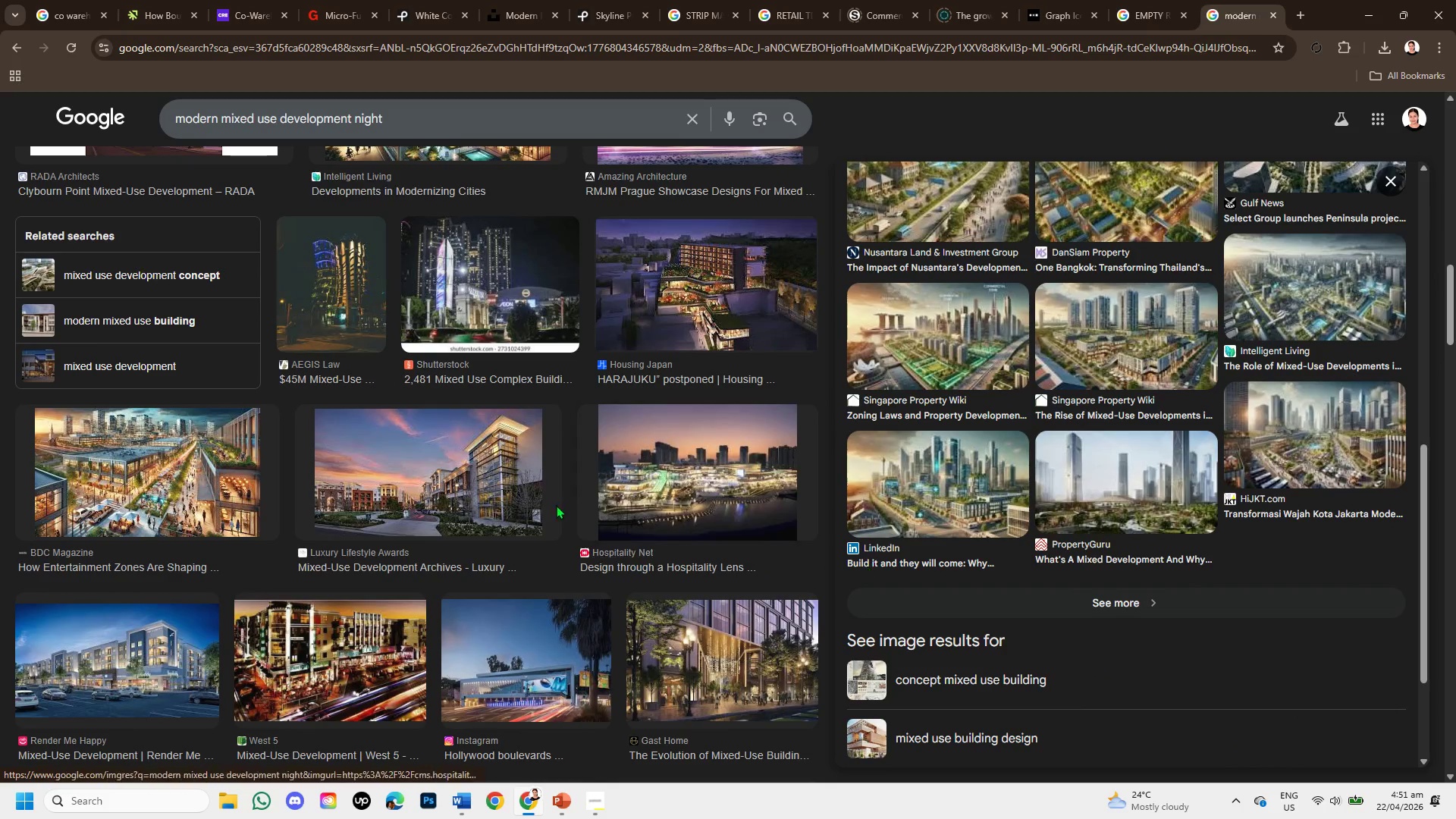 
left_click([456, 478])
 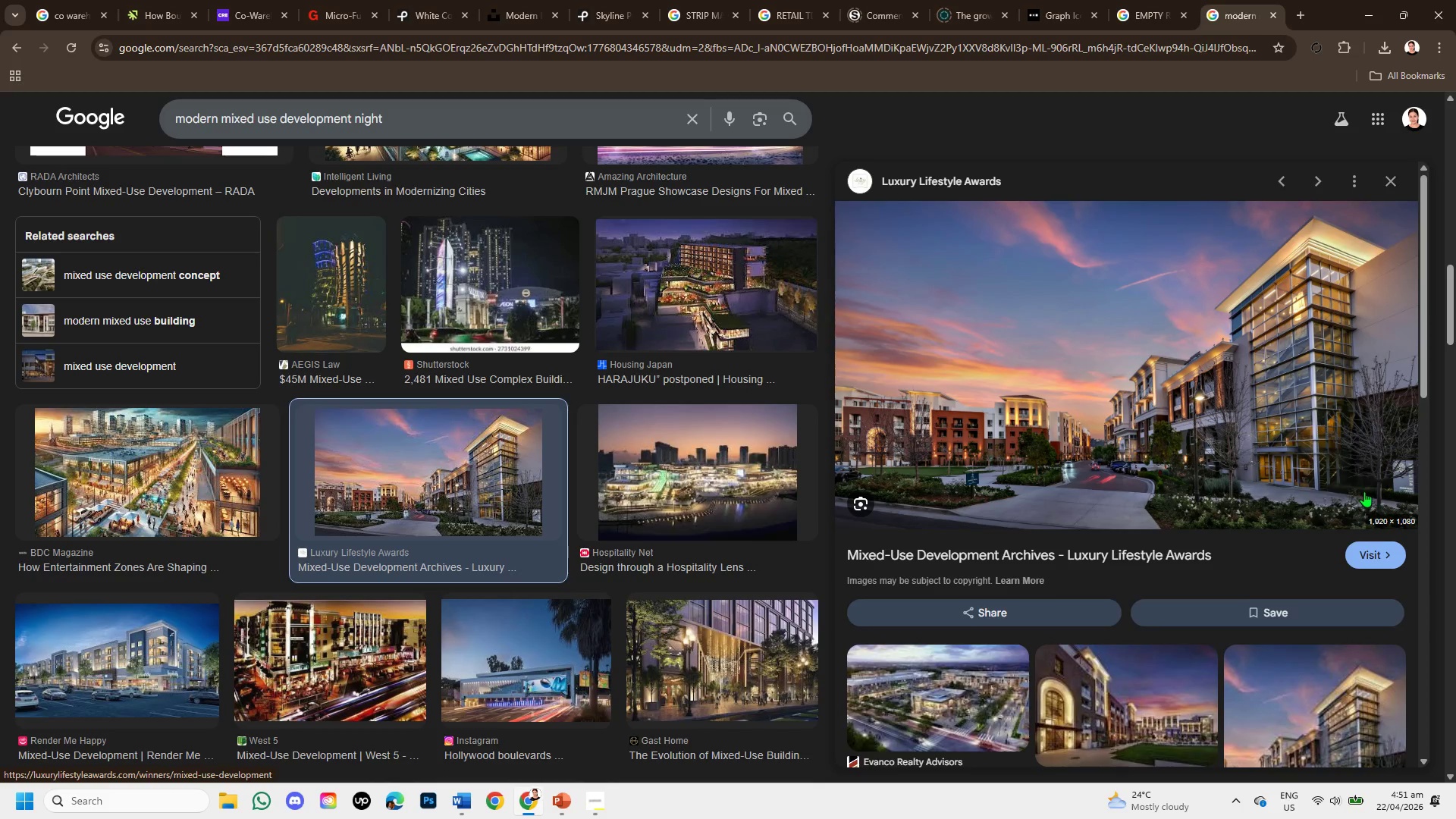 
wait(5.56)
 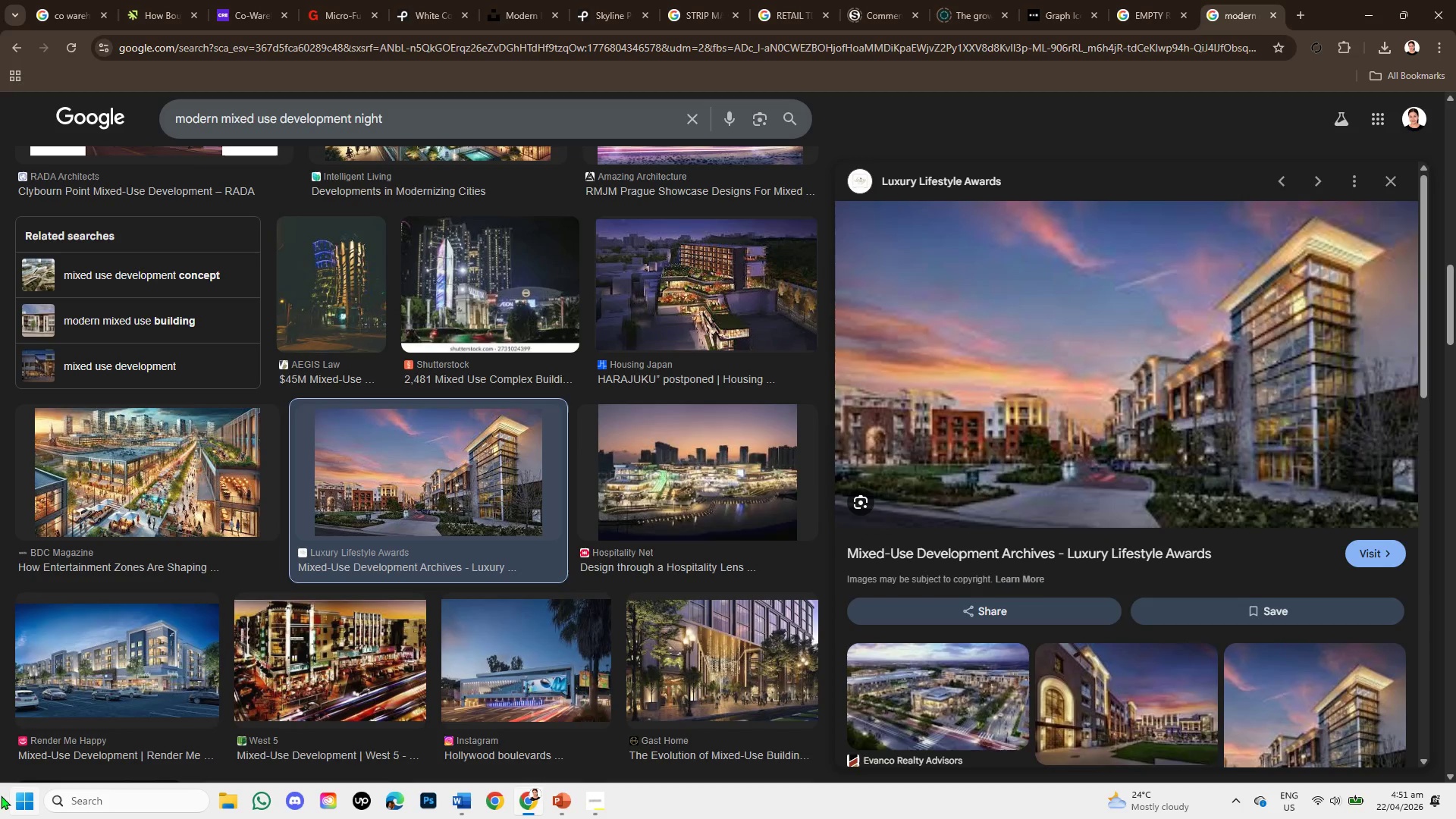 
scroll: coordinate [641, 498], scroll_direction: down, amount: 4.0
 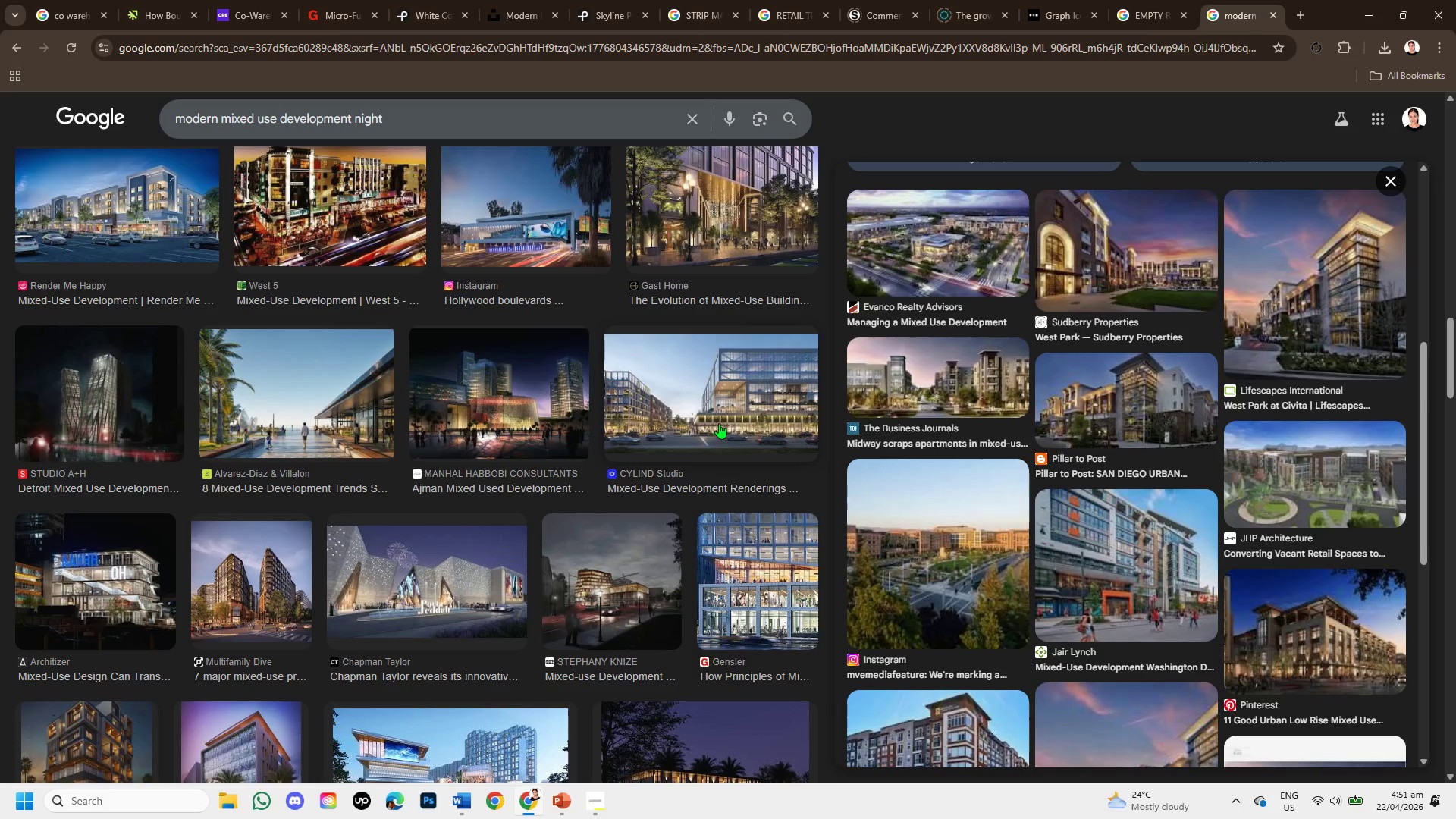 
left_click([719, 423])
 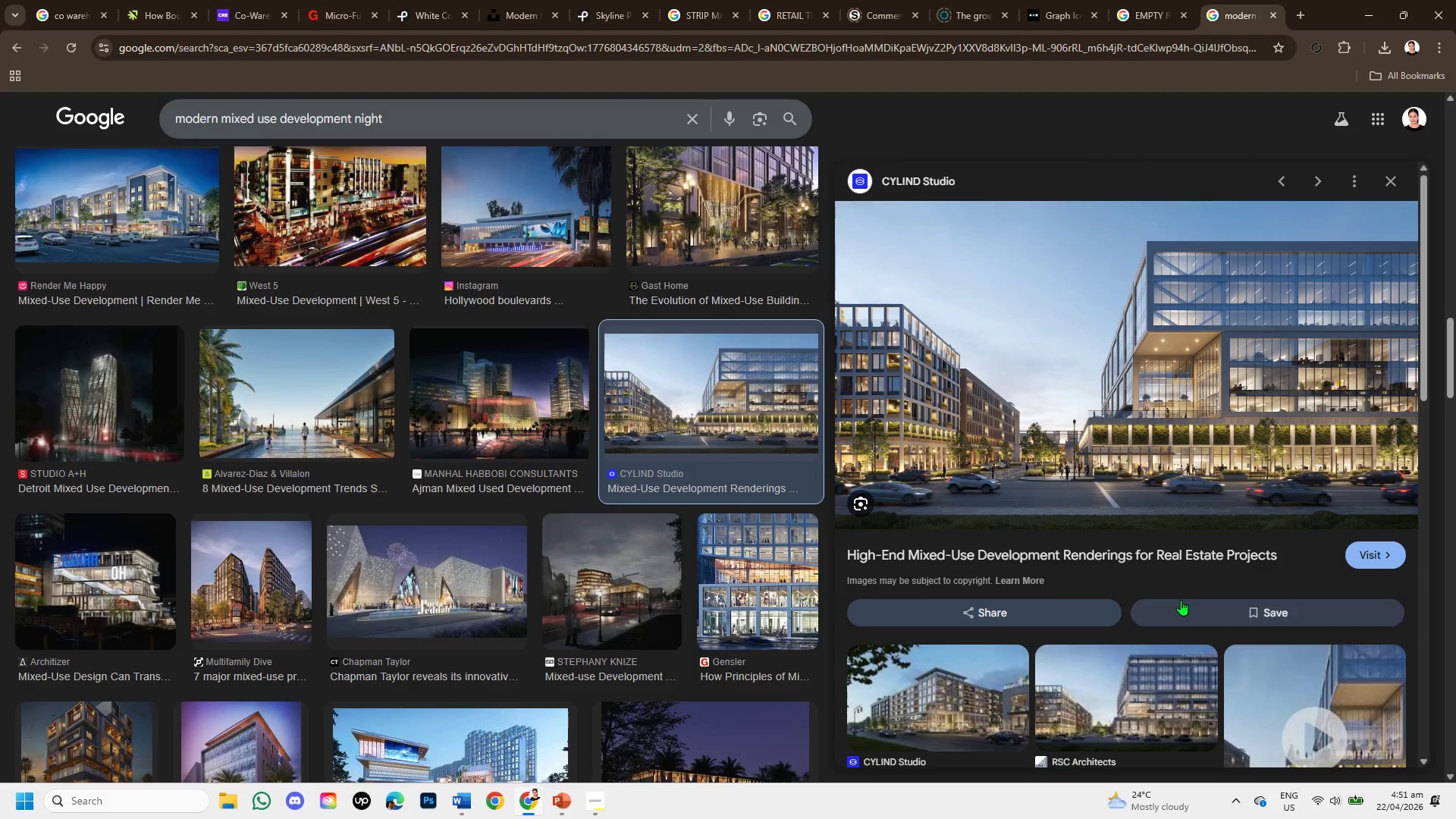 
wait(6.22)
 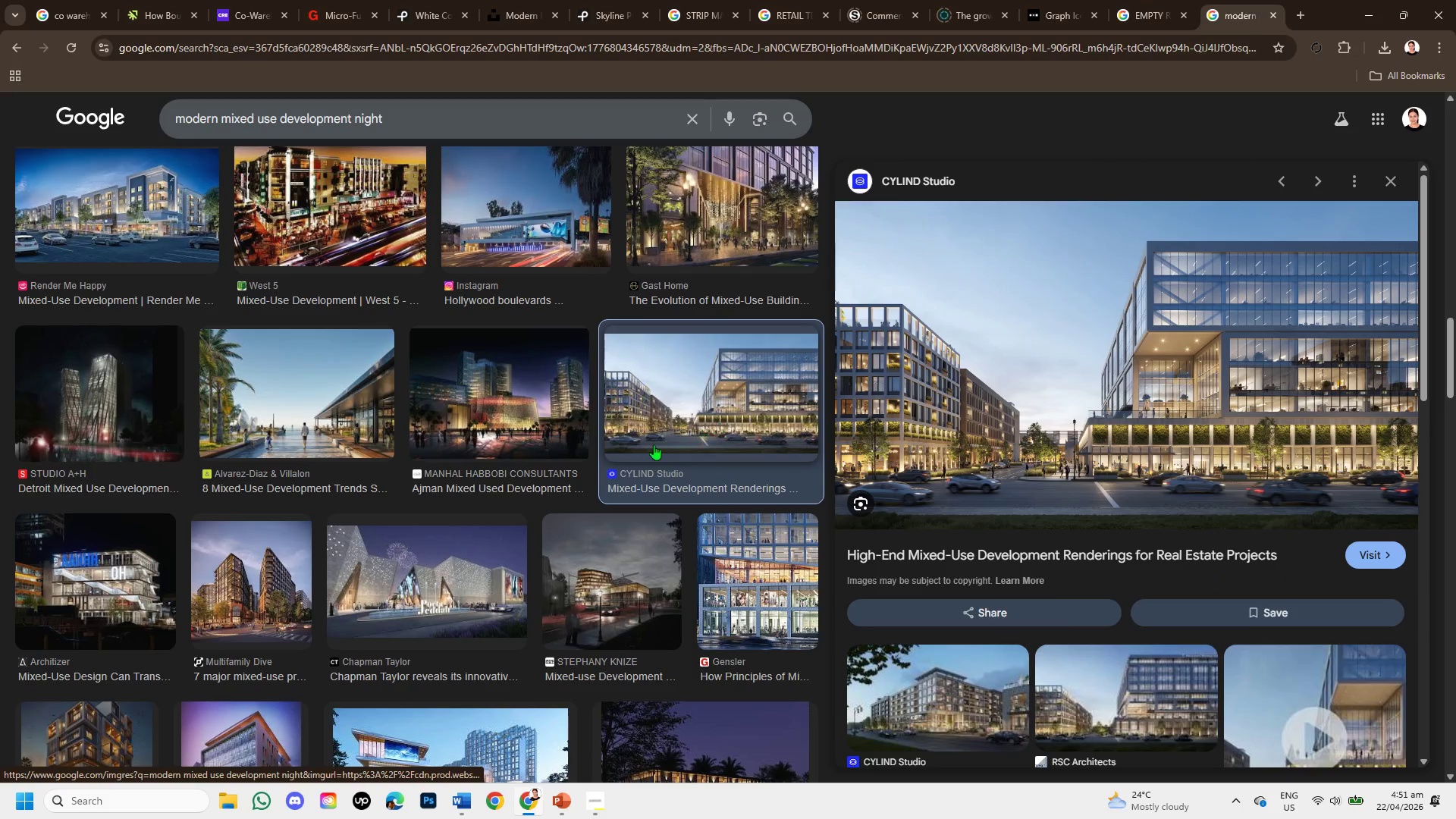 
scroll: coordinate [1212, 535], scroll_direction: down, amount: 3.0
 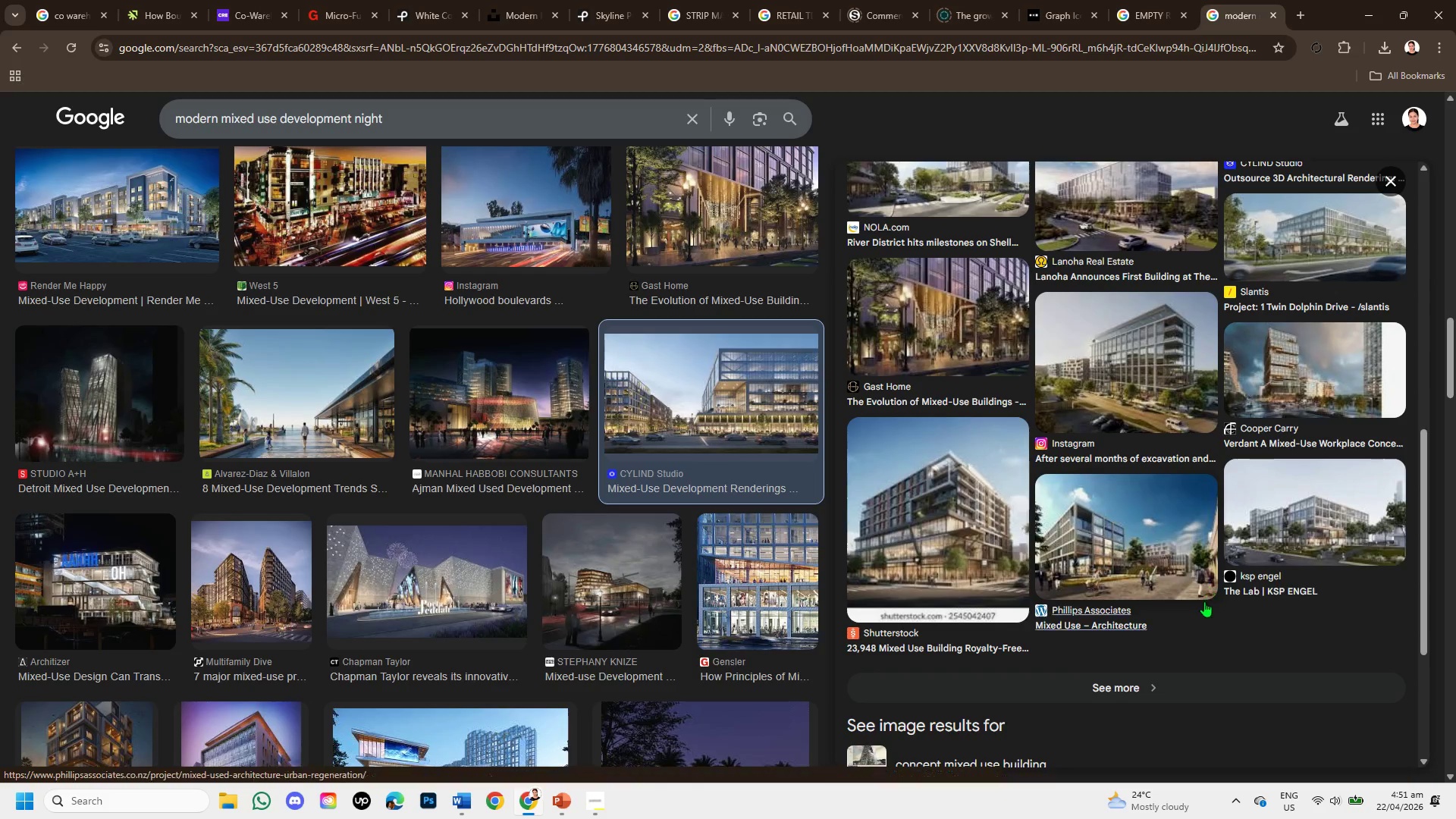 
scroll: coordinate [1207, 589], scroll_direction: up, amount: 3.0
 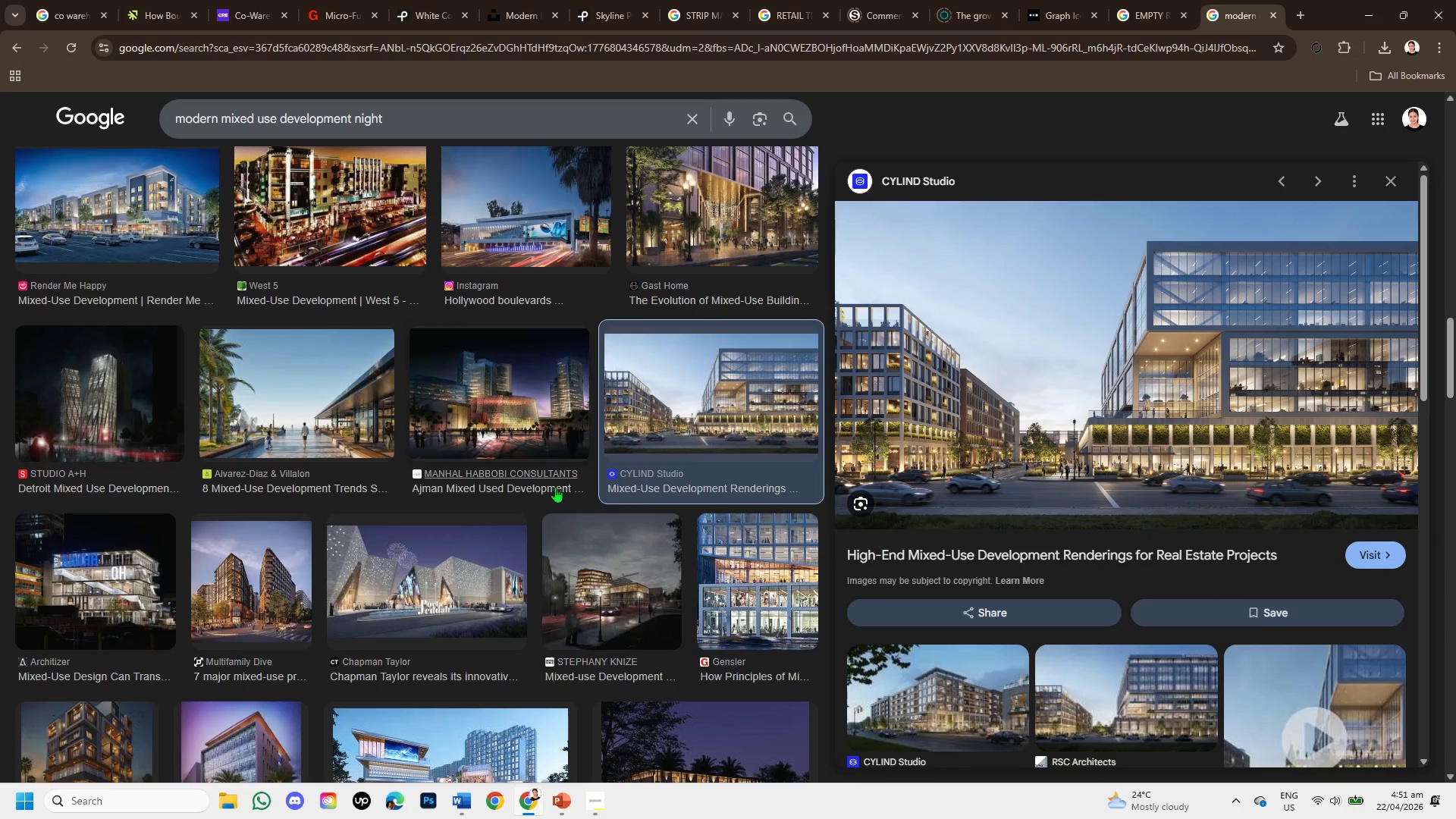 
scroll: coordinate [536, 487], scroll_direction: down, amount: 2.0
 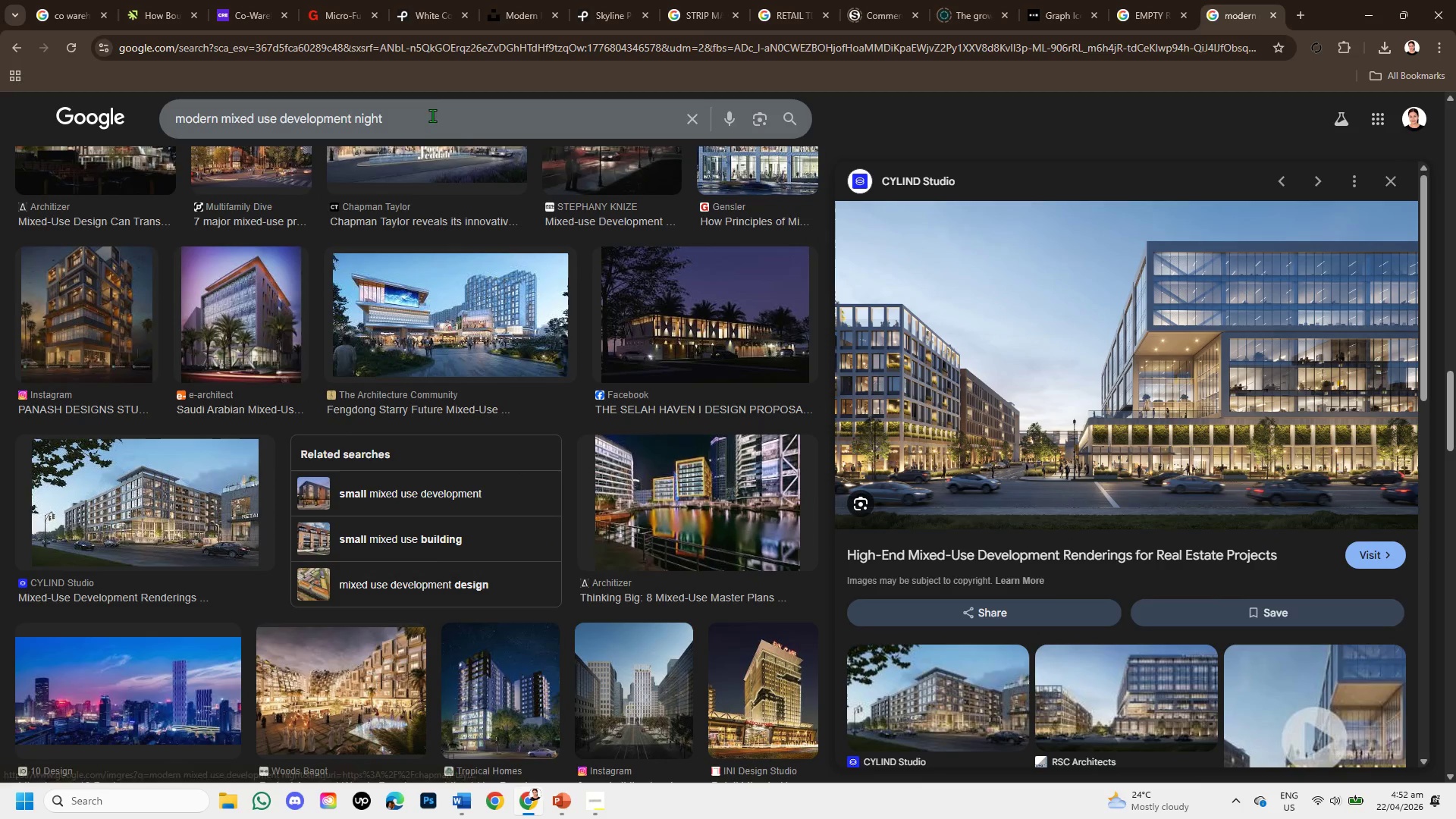 
left_click([431, 113])
 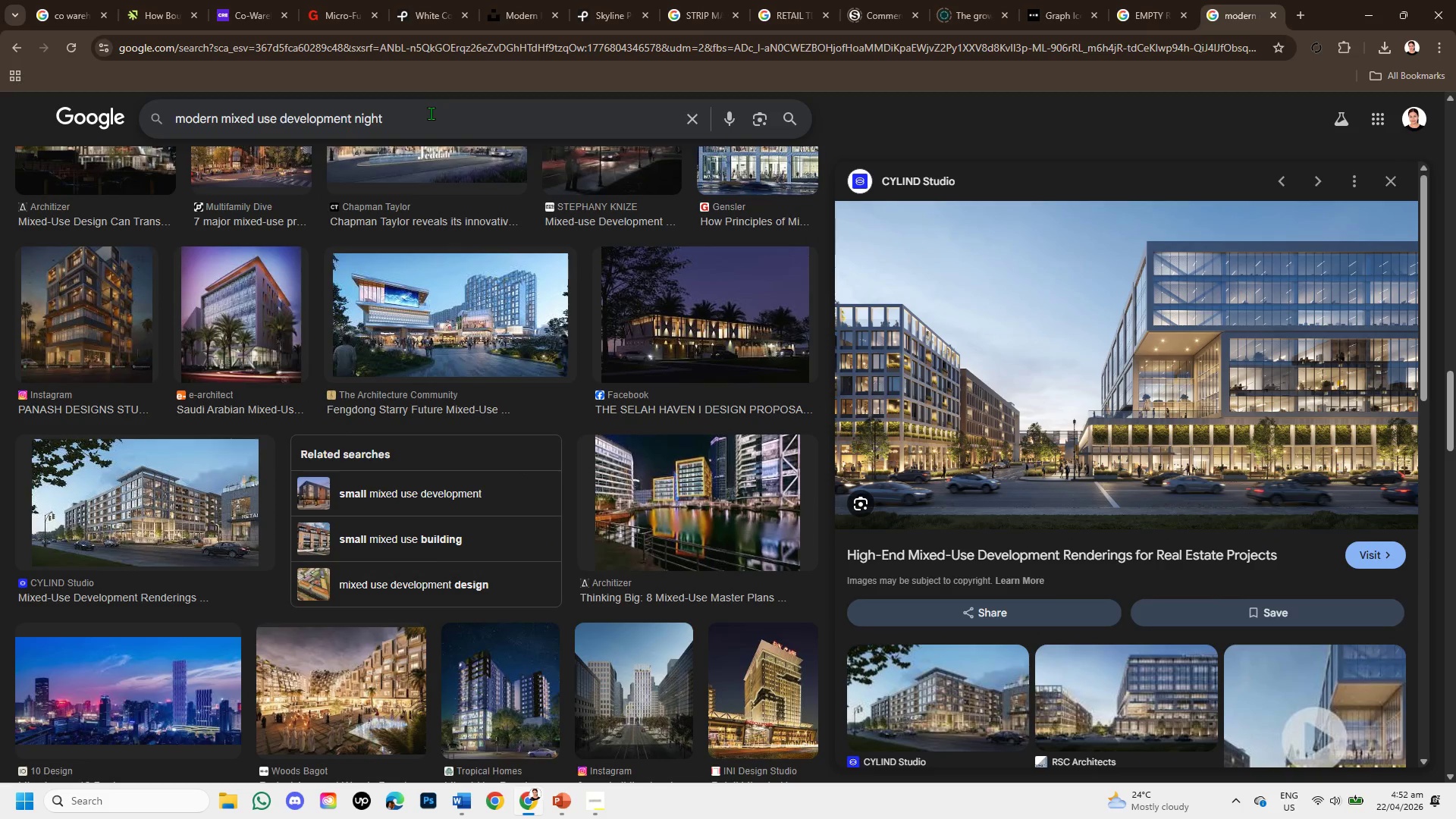 
type( USA )
 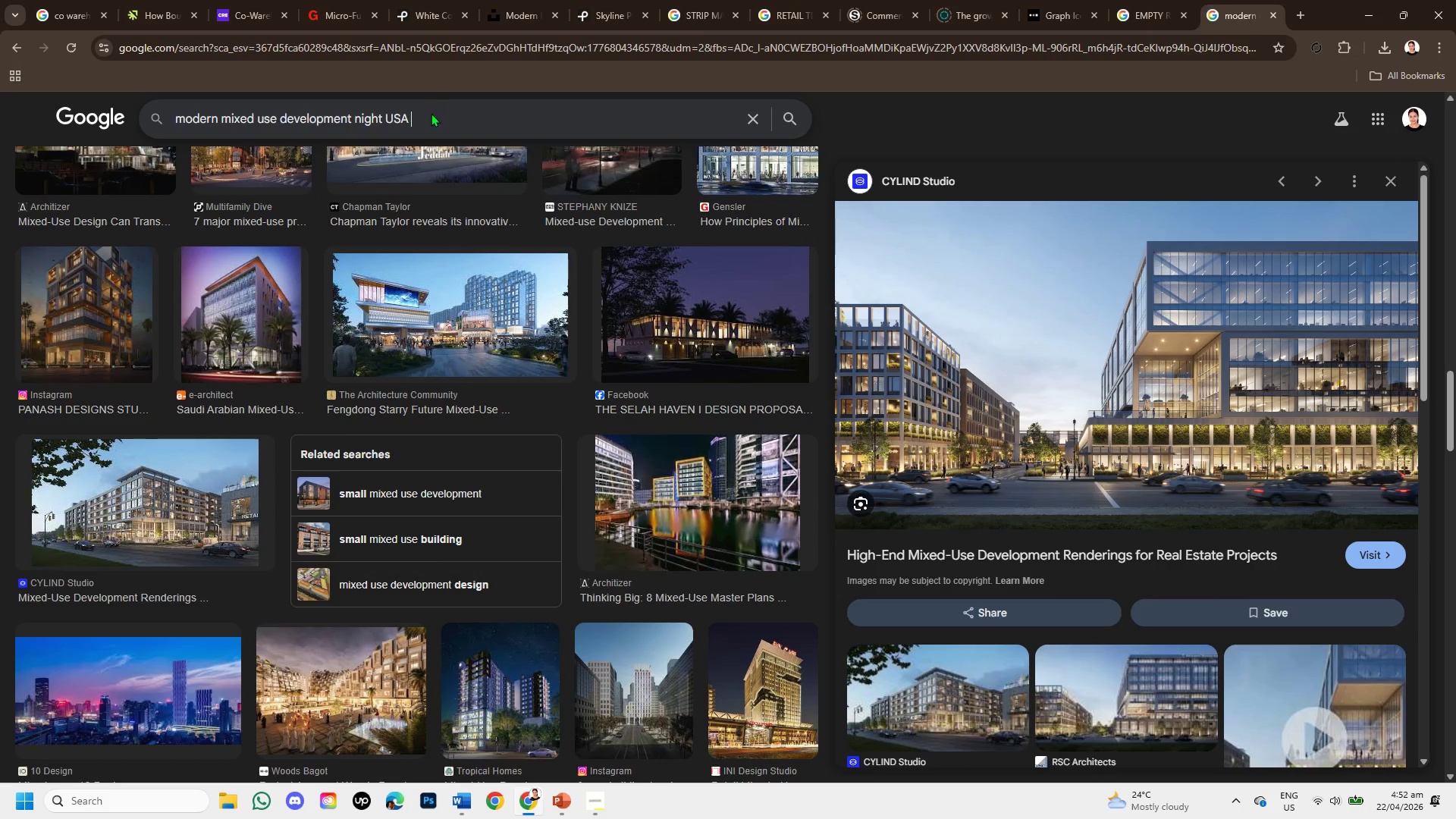 
key(Enter)
 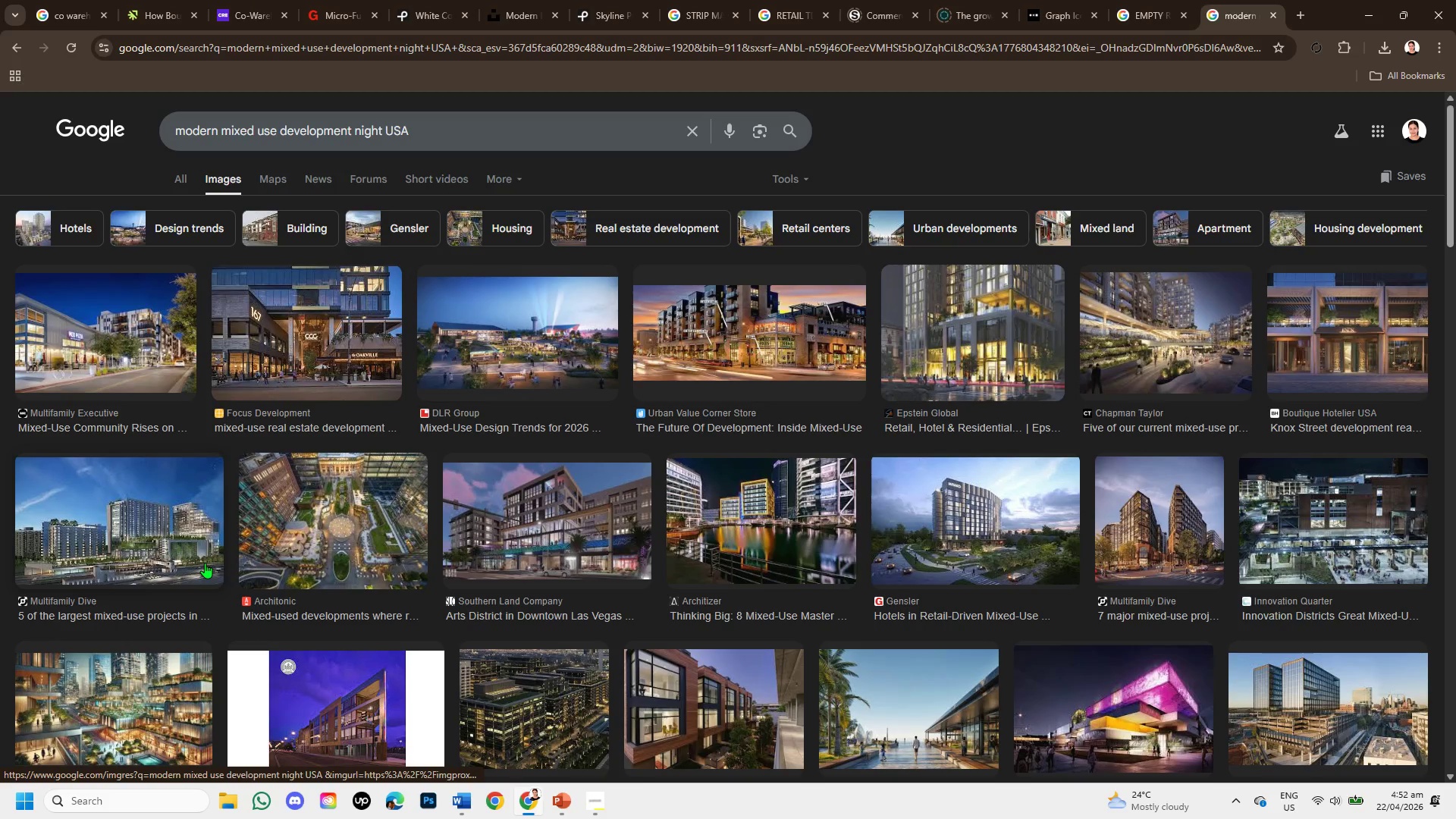 
wait(5.2)
 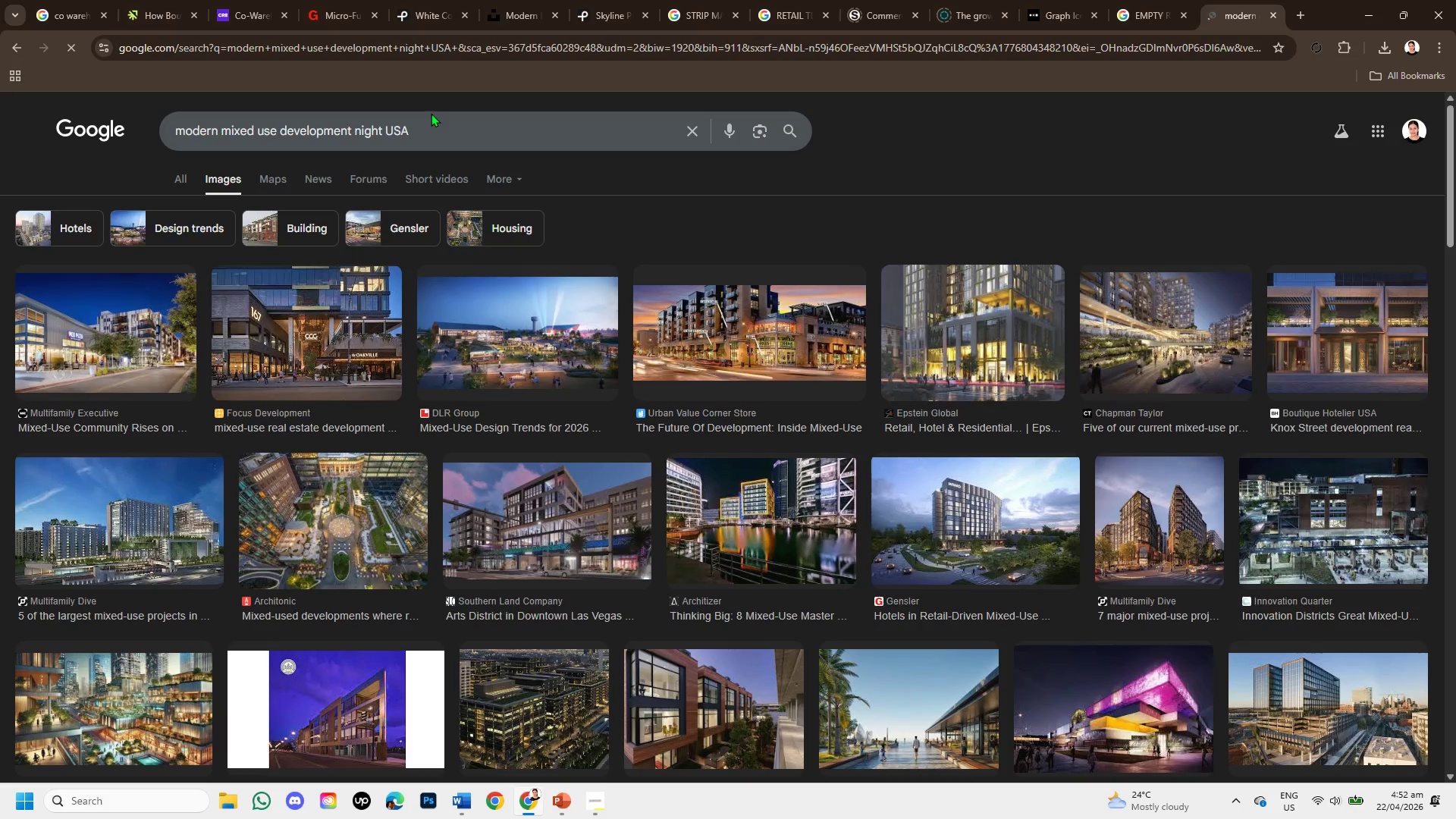 
left_click([109, 326])
 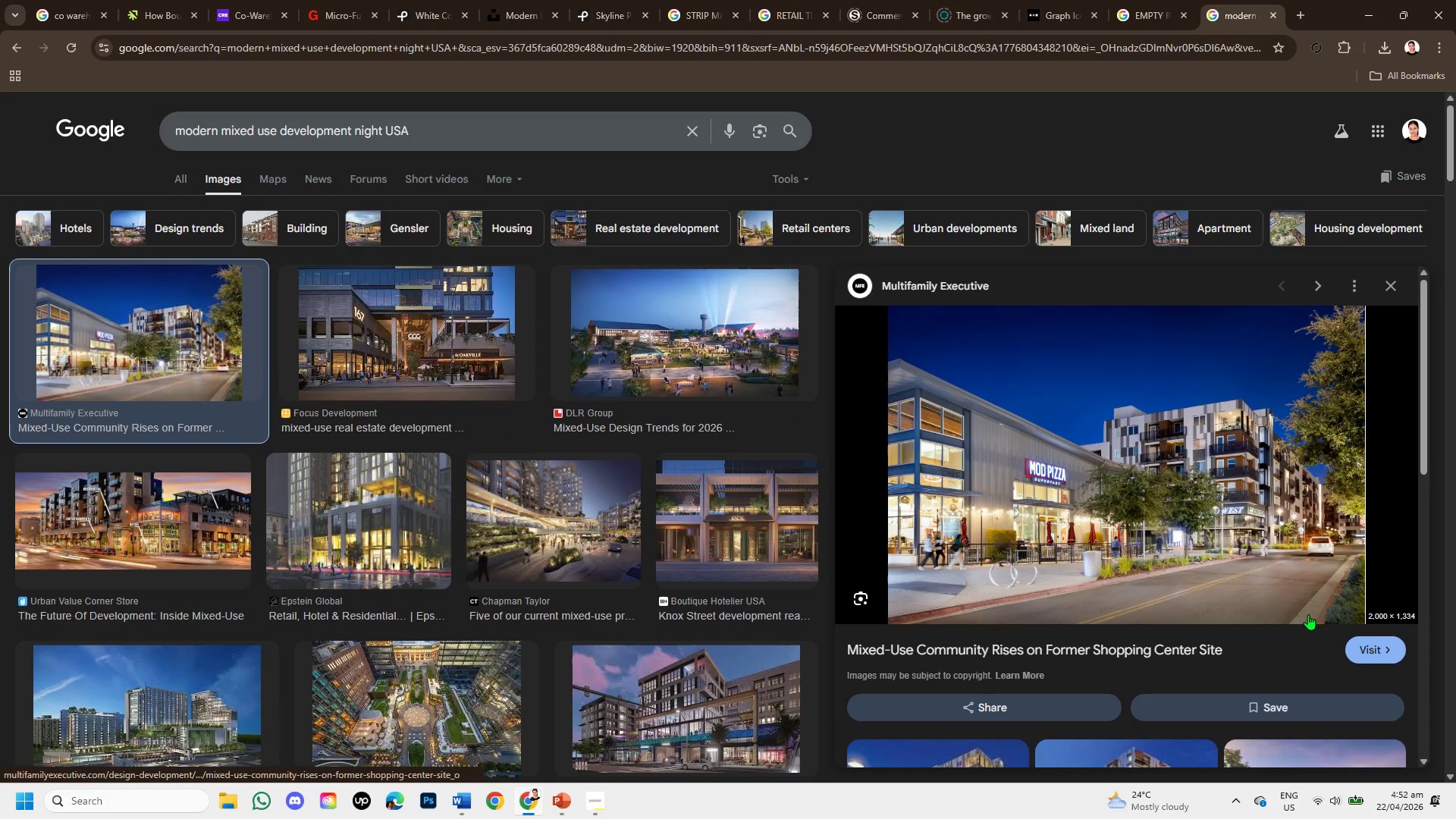 
scroll: coordinate [1365, 611], scroll_direction: down, amount: 3.0
 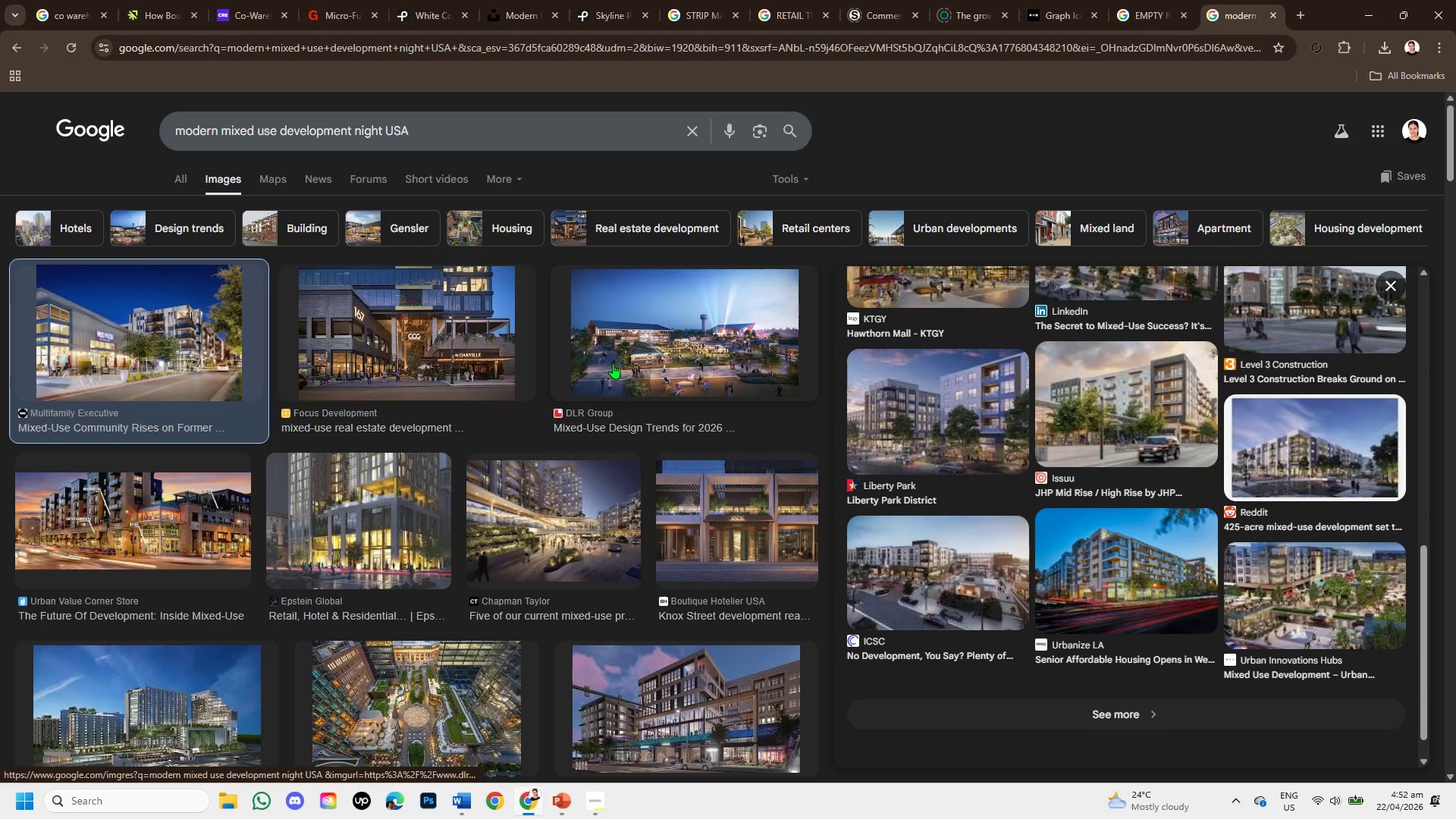 
wait(5.63)
 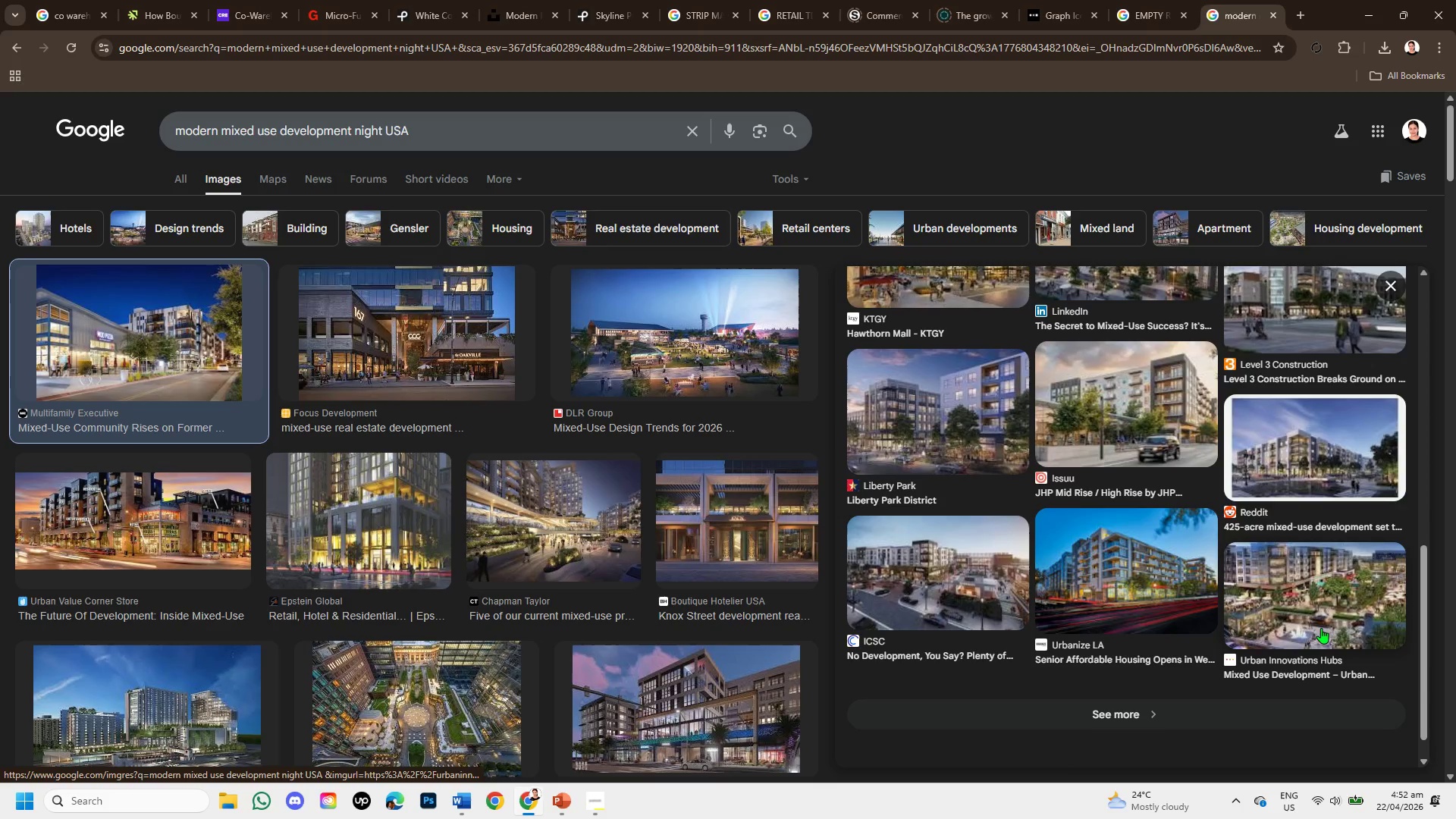 
left_click([727, 516])
 